 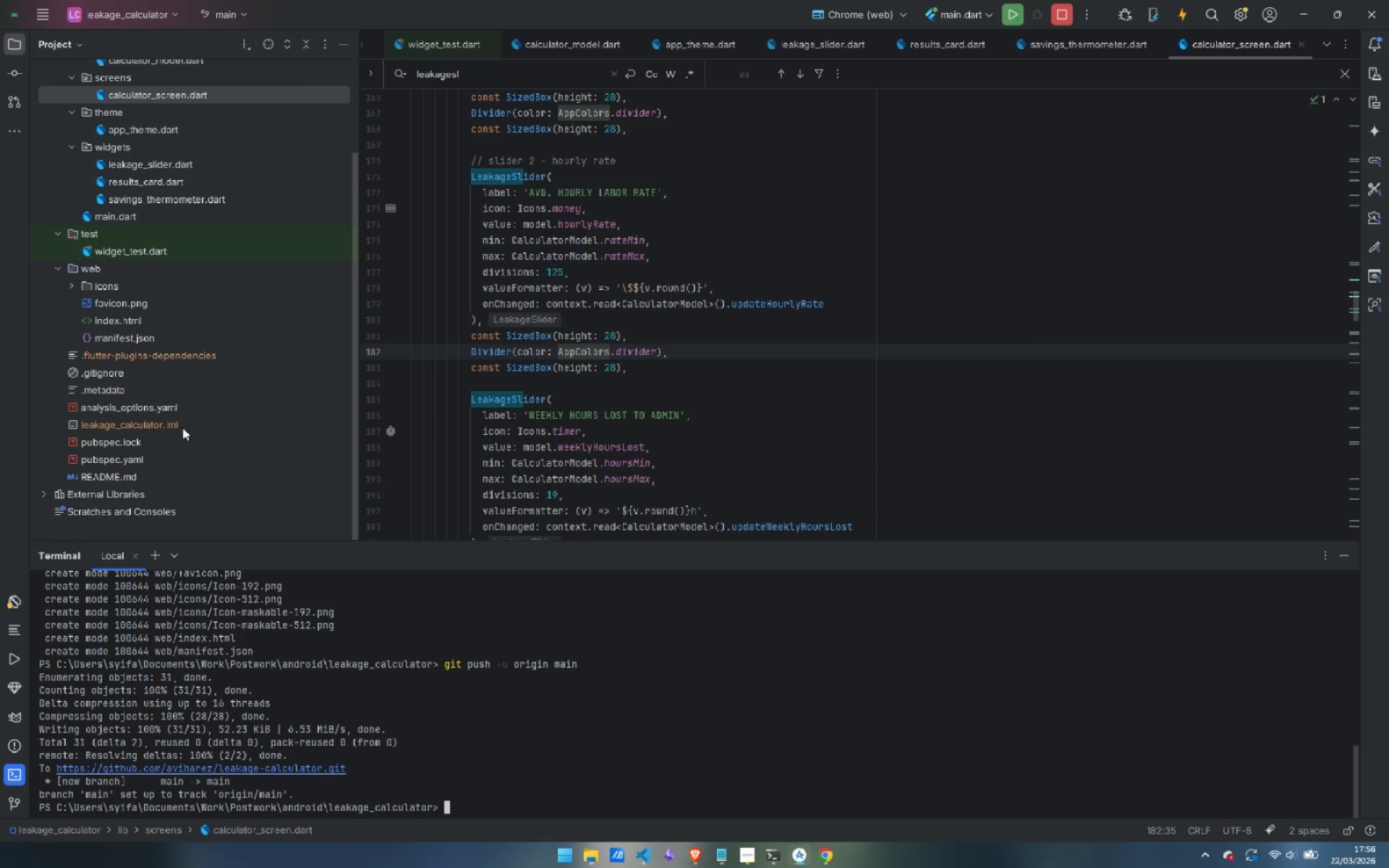 
double_click([109, 477])
 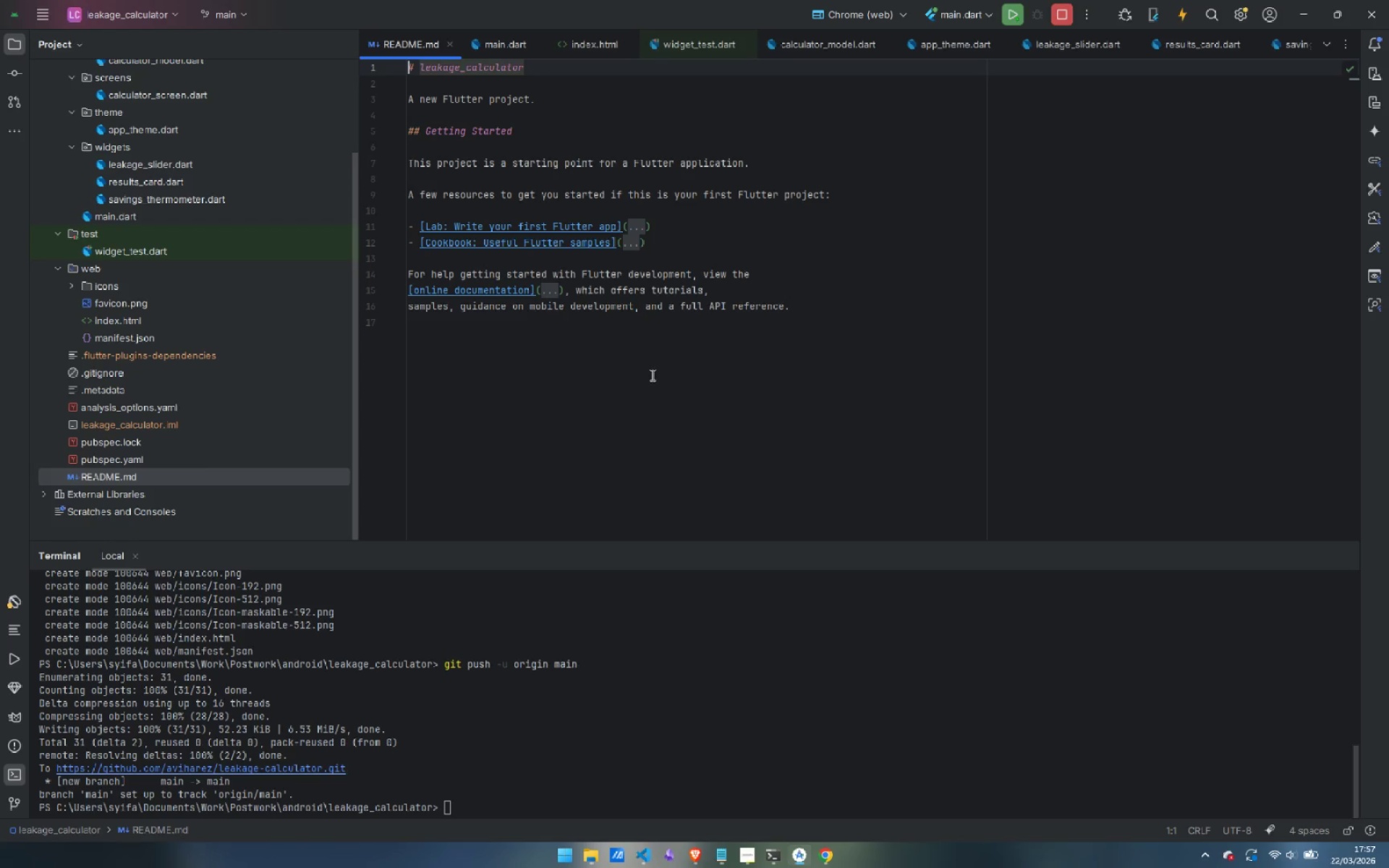 
key(Control+ControlLeft)
 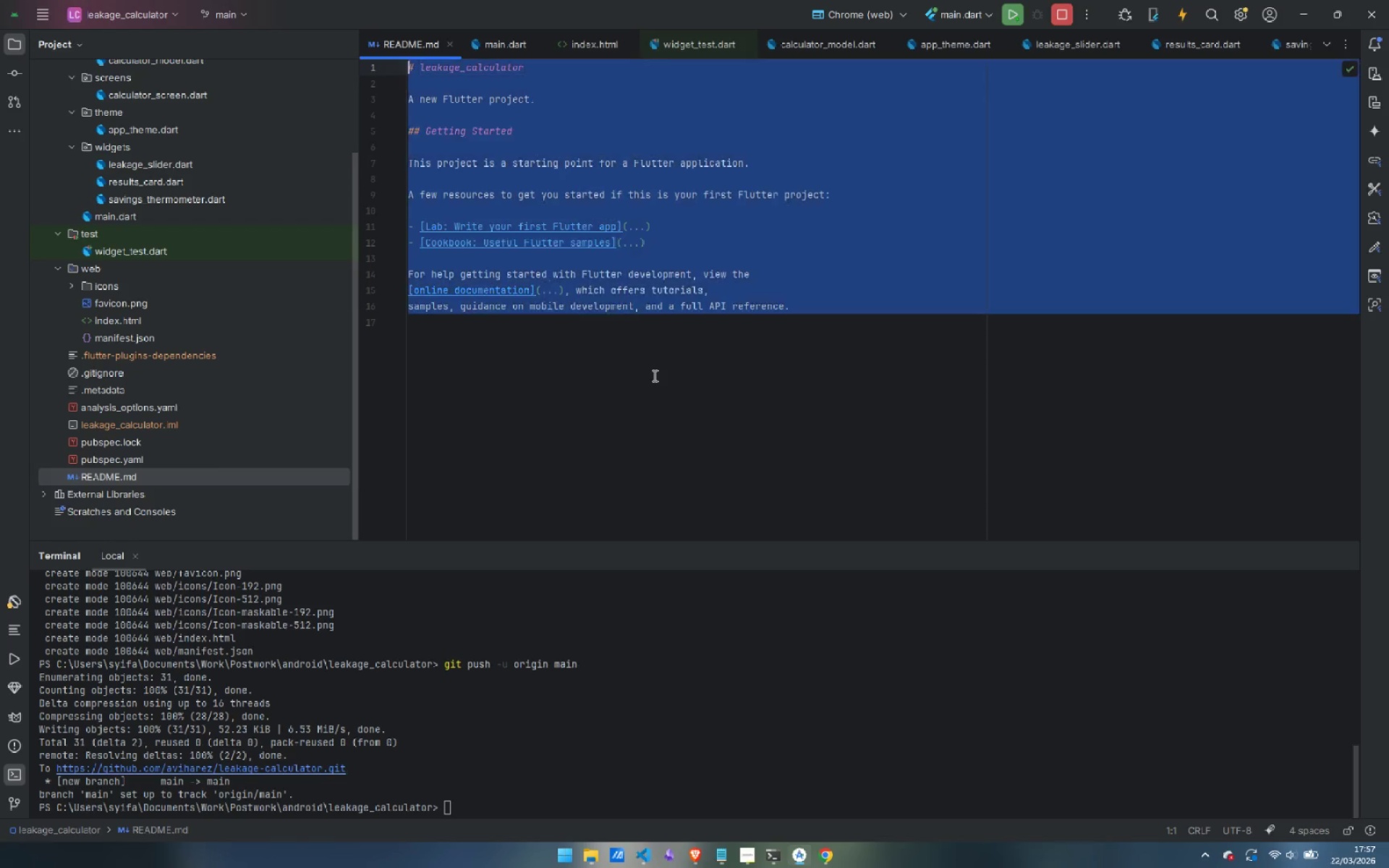 
key(Control+A)
 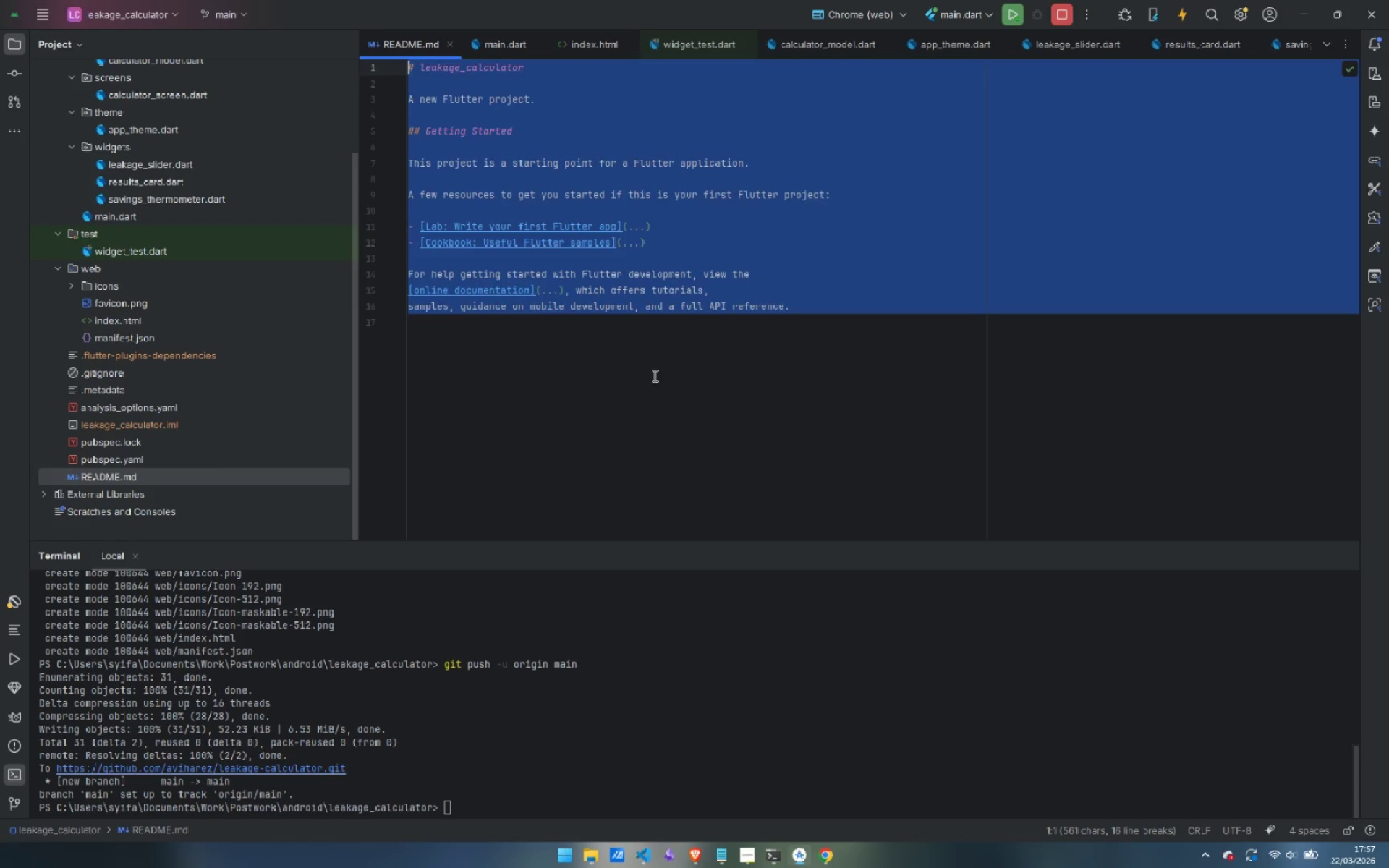 
key(Backspace)
 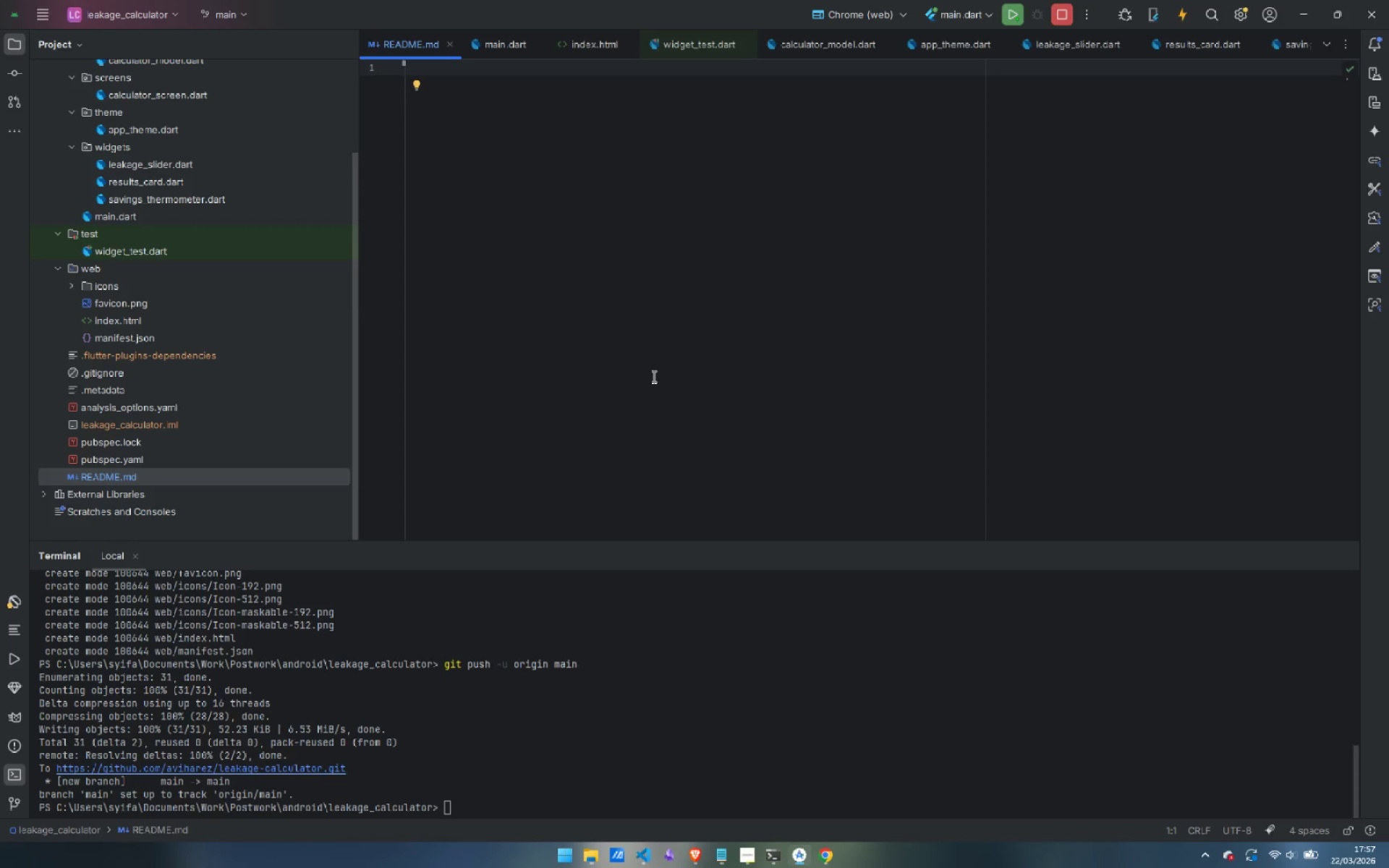 
wait(5.83)
 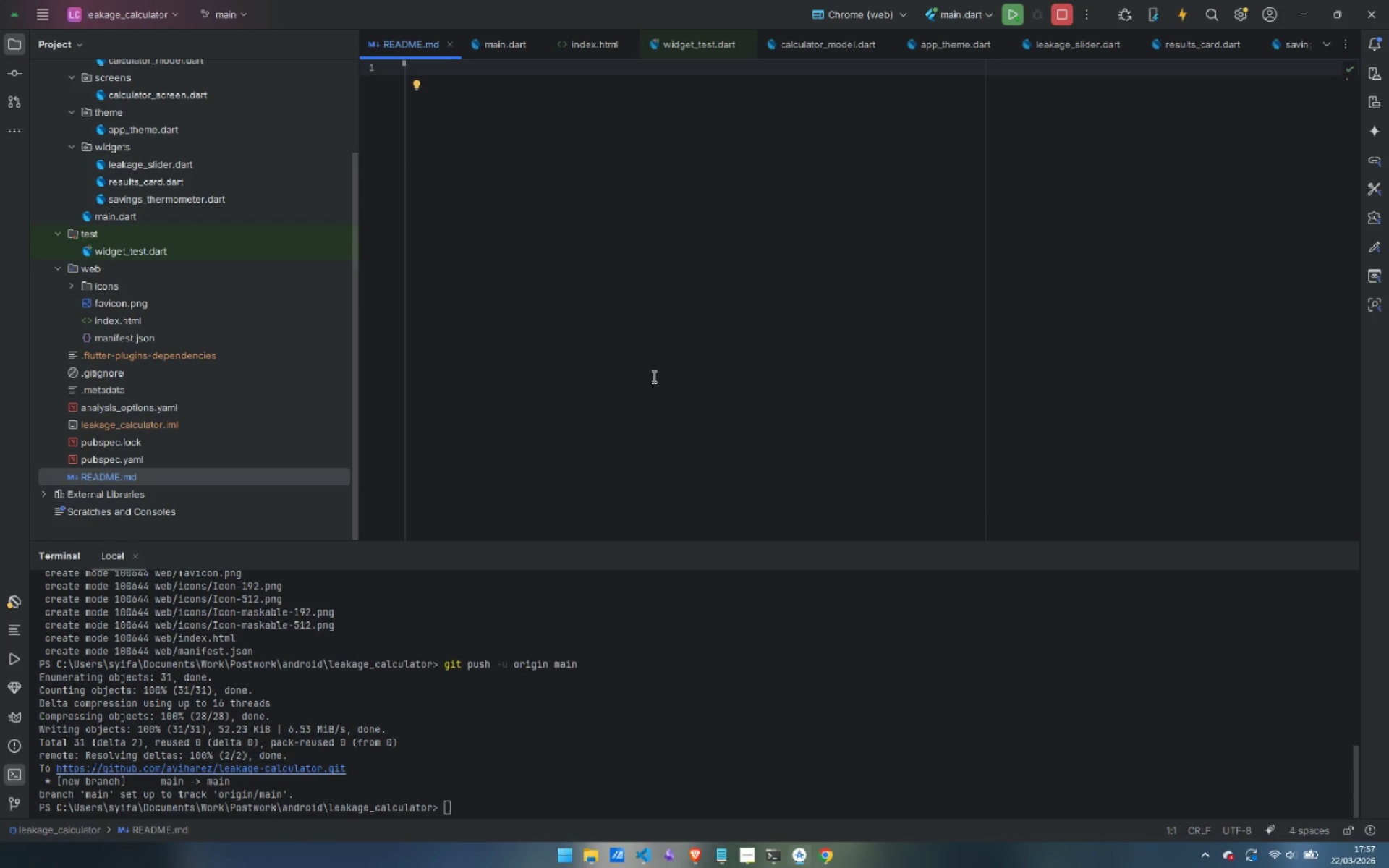 
type(# Process Leag)
key(Backspace)
type(kage va)
key(Backspace)
key(Backspace)
type(Calculator - Vanguard Strag)
key(Backspace)
type(tegy Group)
 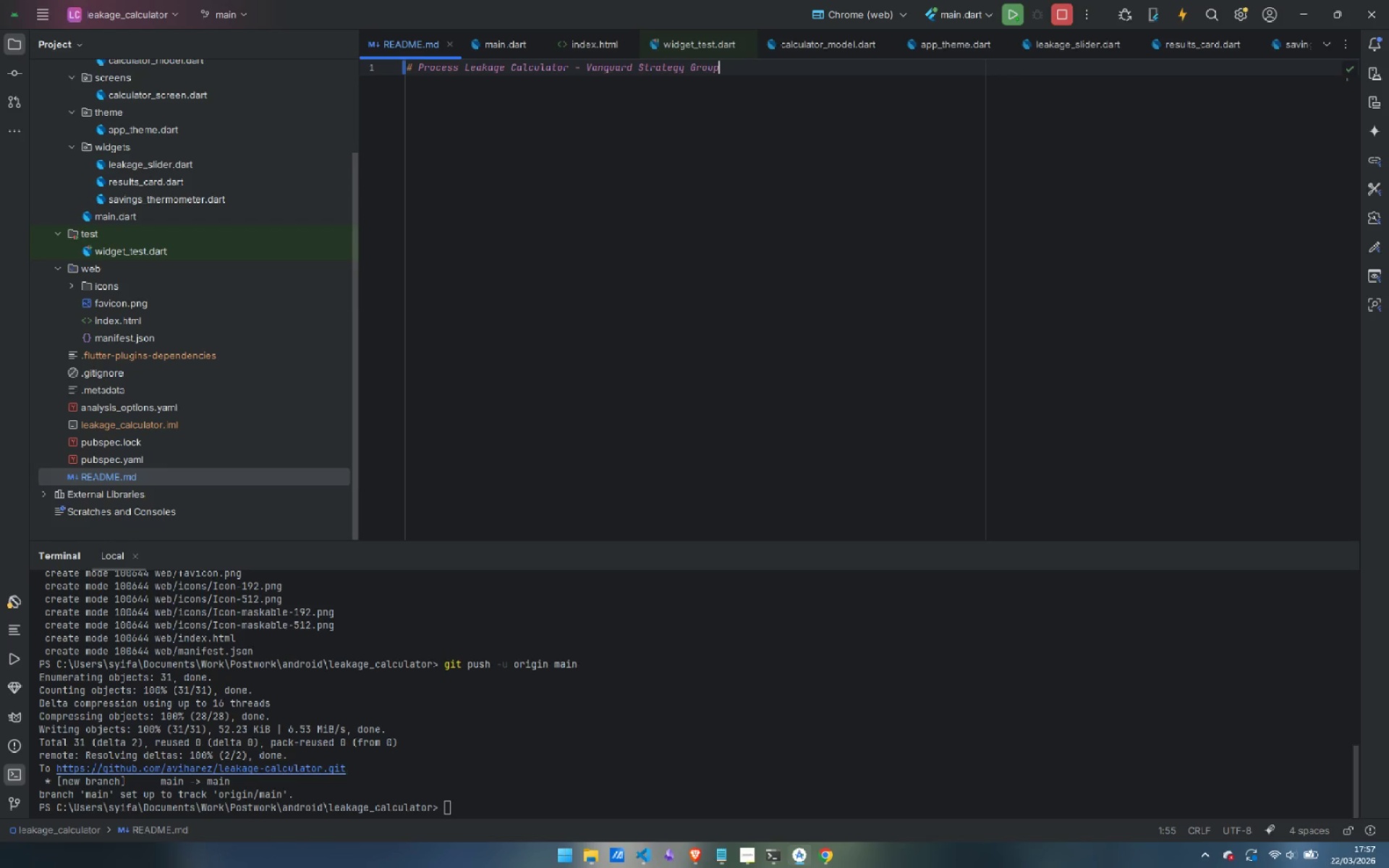 
key(Enter)
 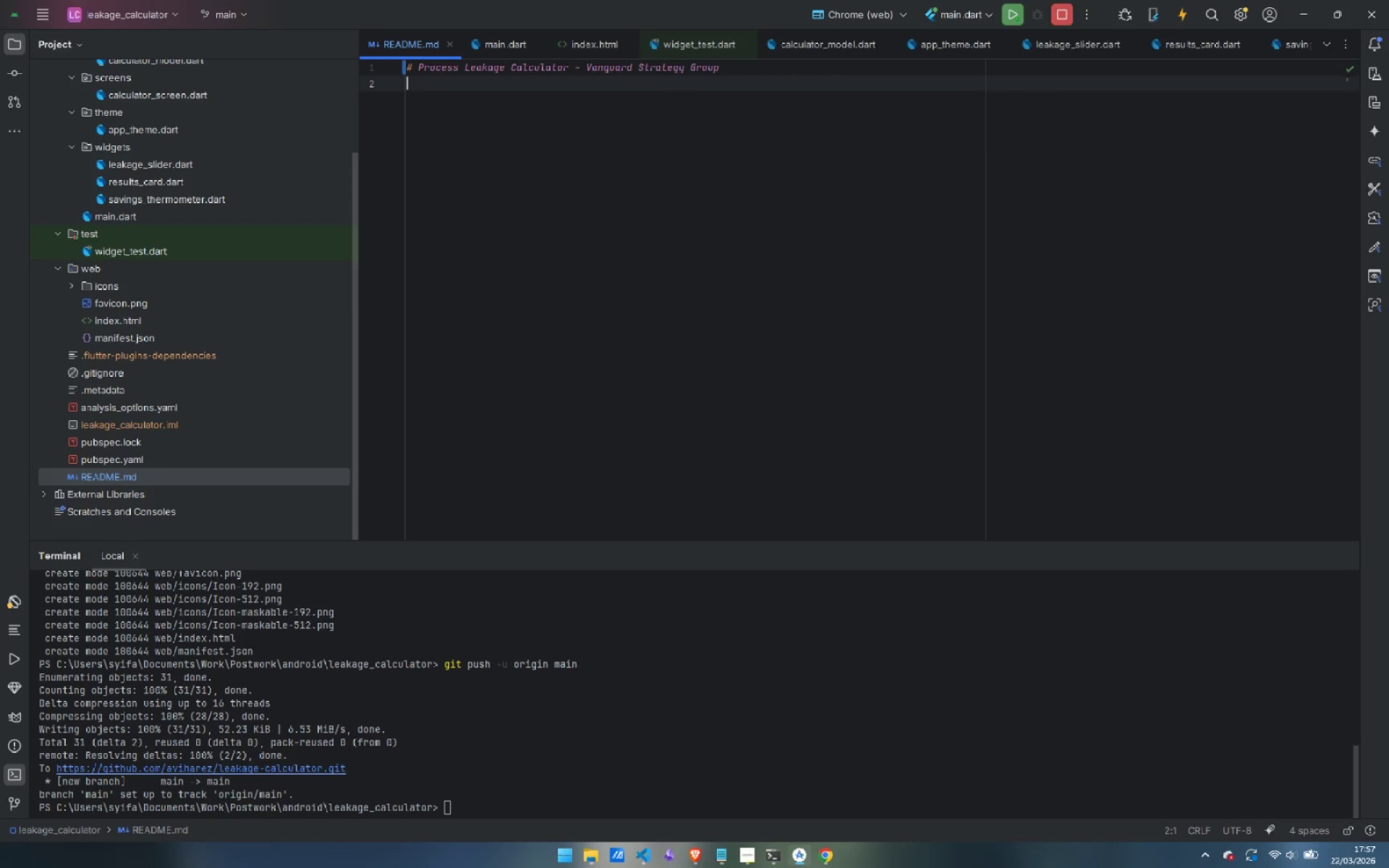 
key(Enter)
 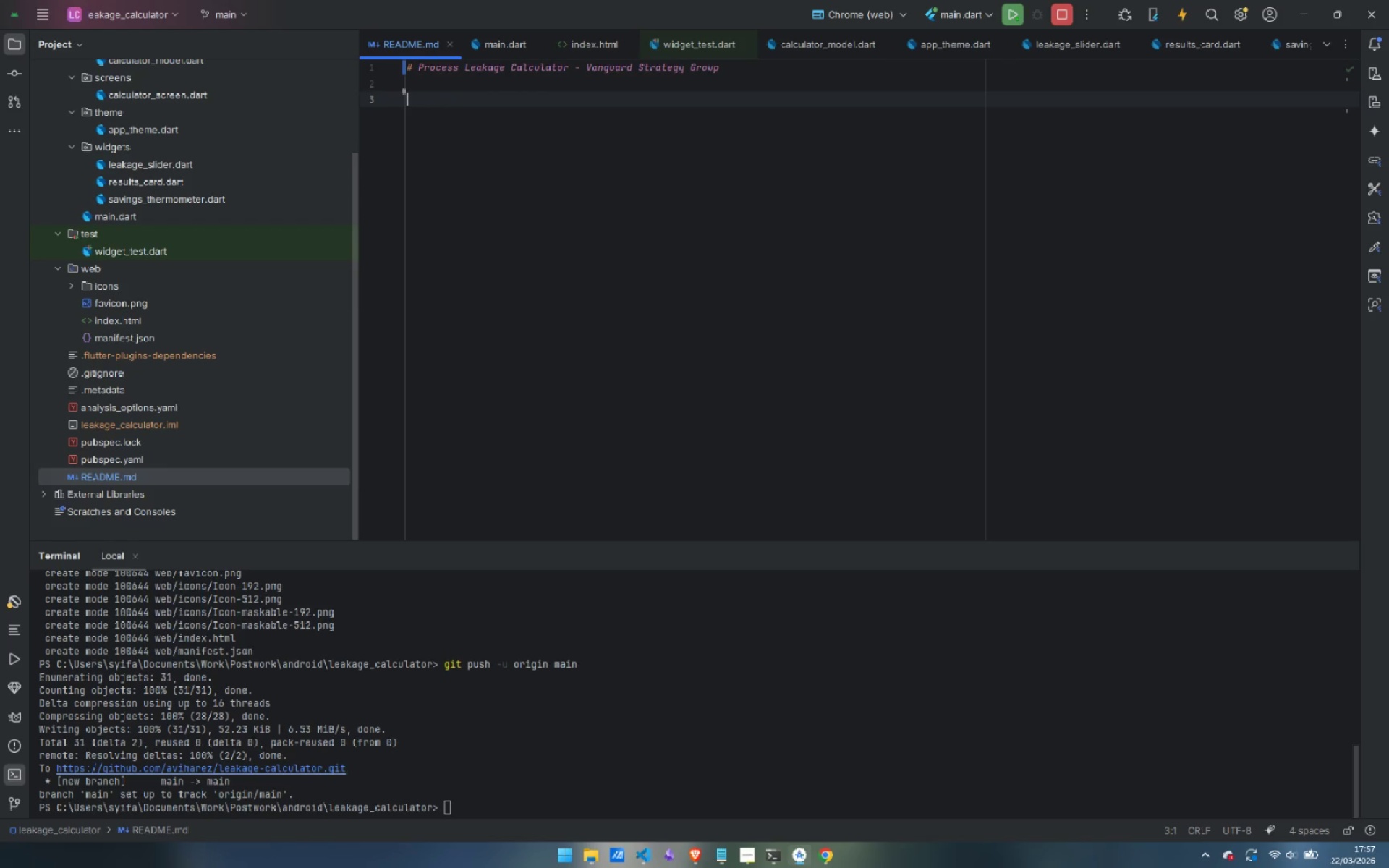 
type(An interactive )
key(Backspace)
type(, web-embedded lead-generator)
key(Backspace)
key(Backspace)
type(ion tool that lets prospective clinets)
key(Backspace)
key(Backspace)
key(Backspace)
key(Backspace)
type(ents quantiu)
key(Backspace)
type(fy the annual cost of operational inefficiency in their manufactyr)
key(Backspace)
key(Backspace)
type(uring workflow. )
 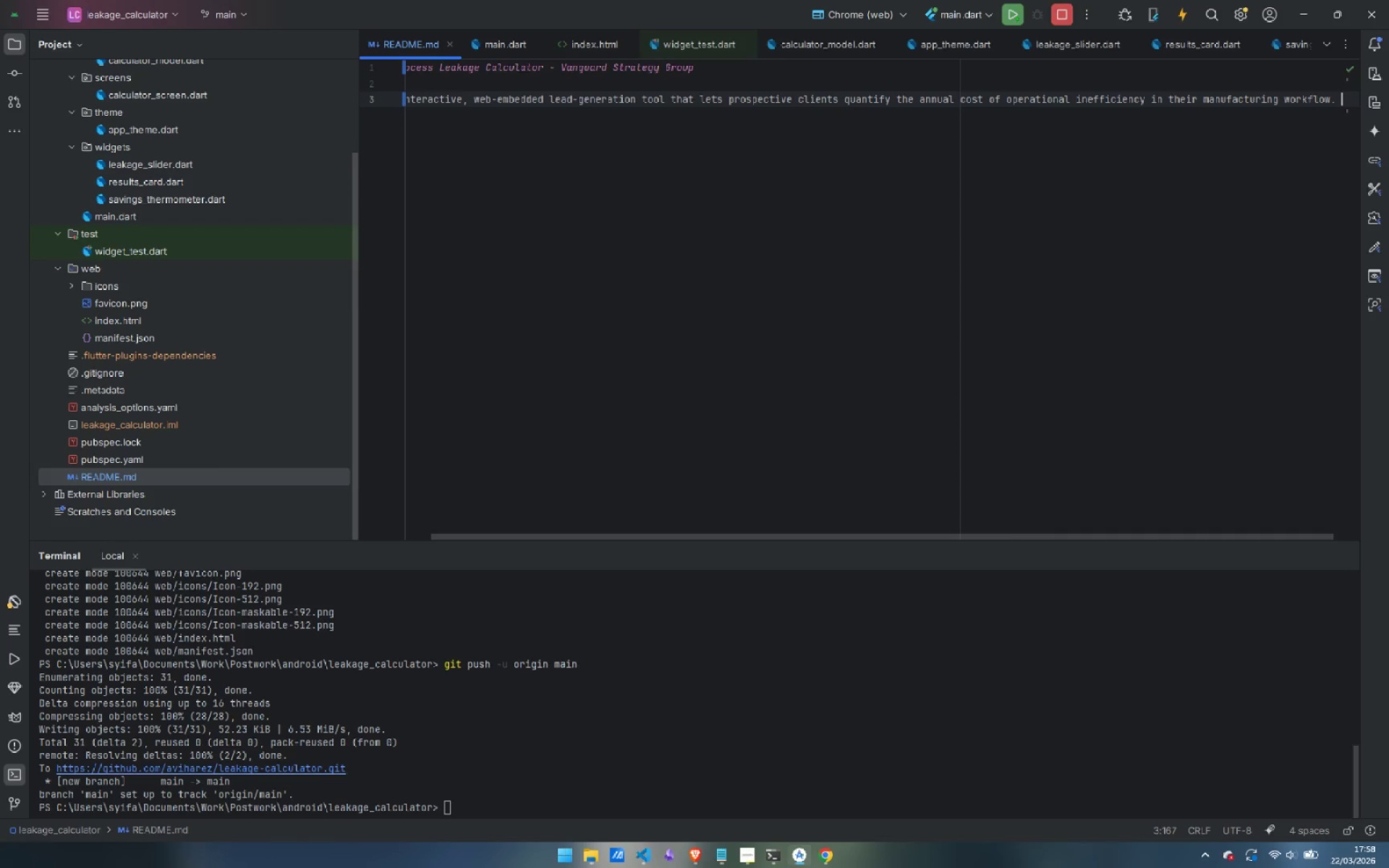 
type(Built with flutu)
key(Backspace)
type(ter for )
 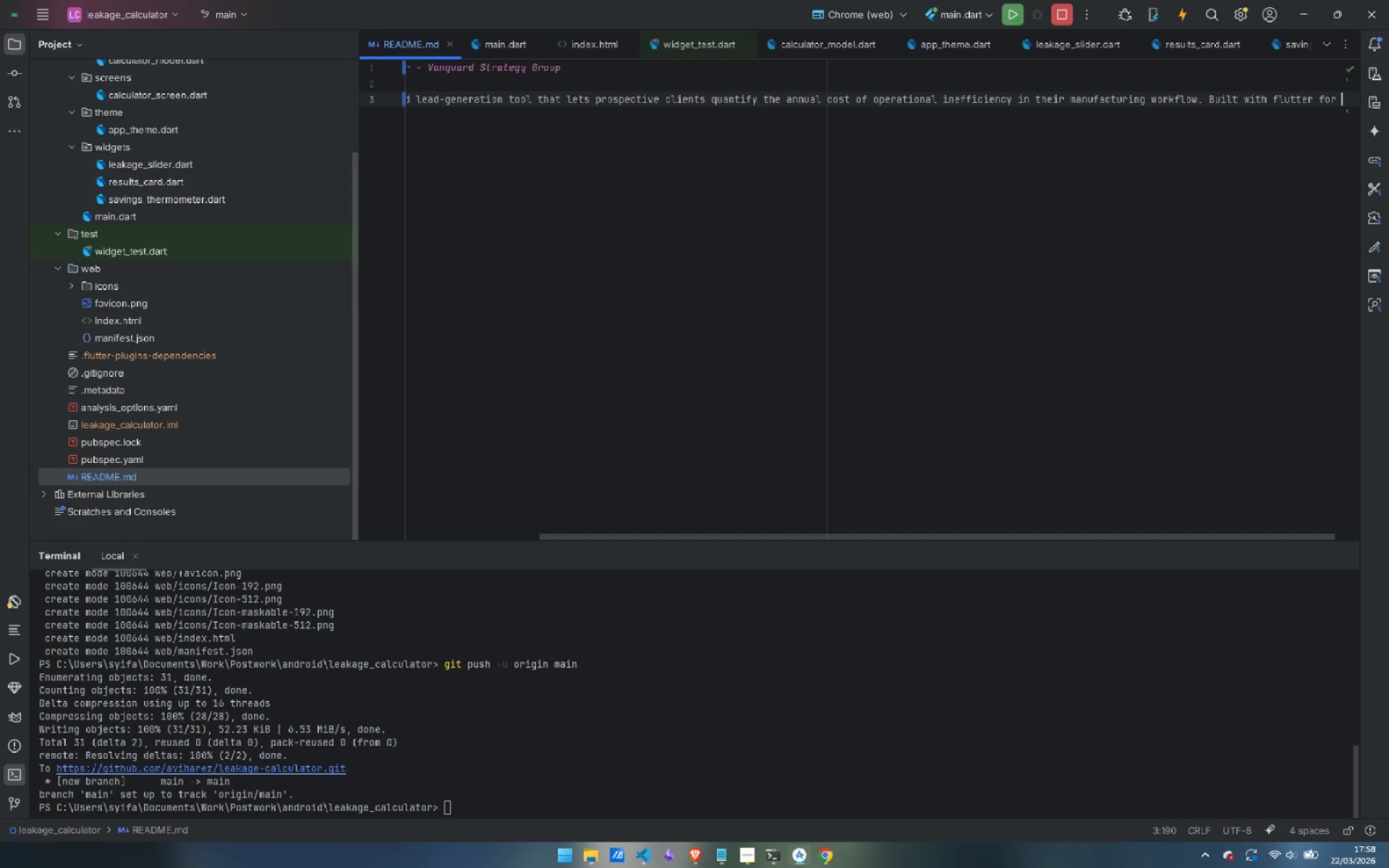 
key(Control+ArrowLeft)
 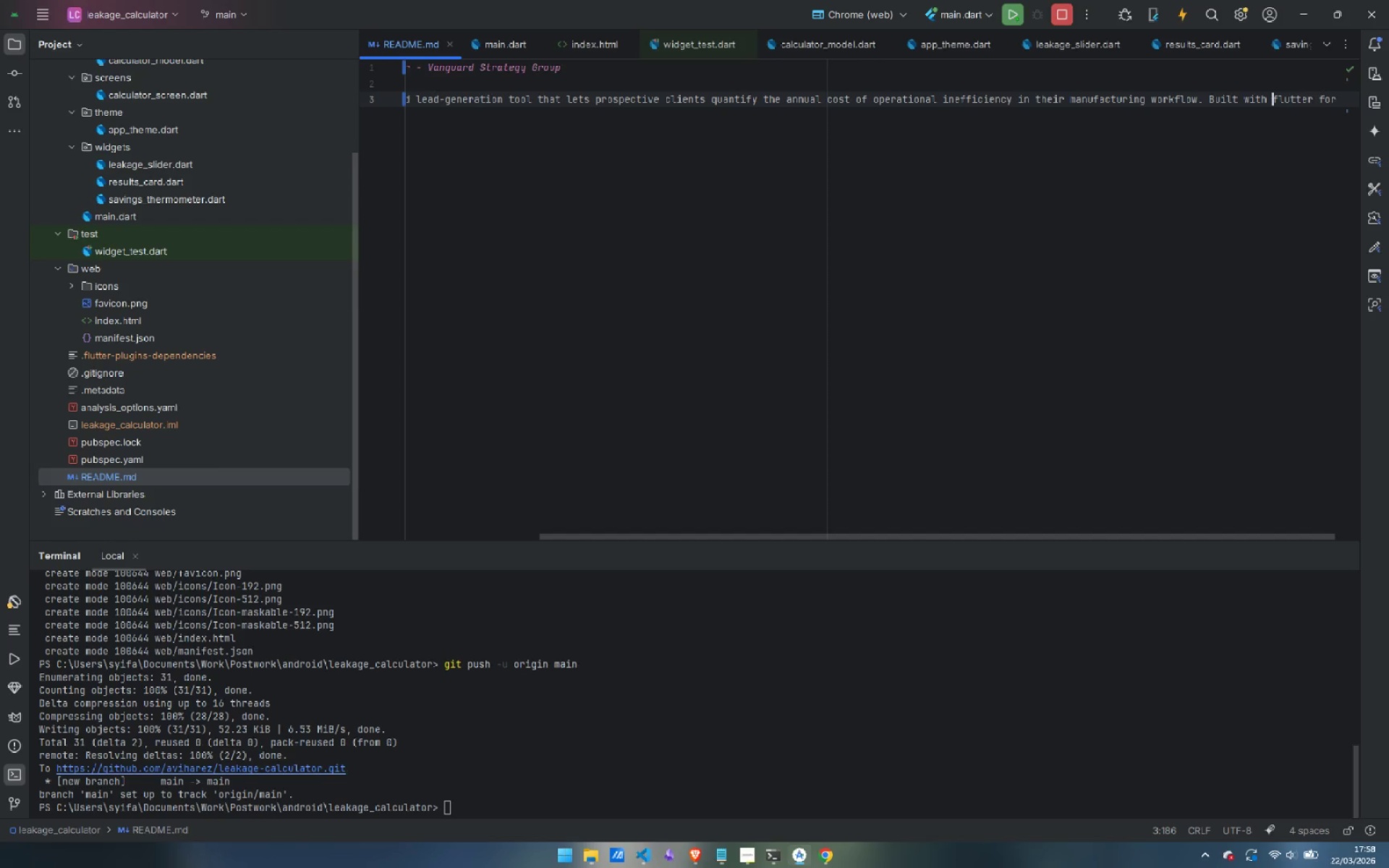 
key(Control+ArrowLeft)
 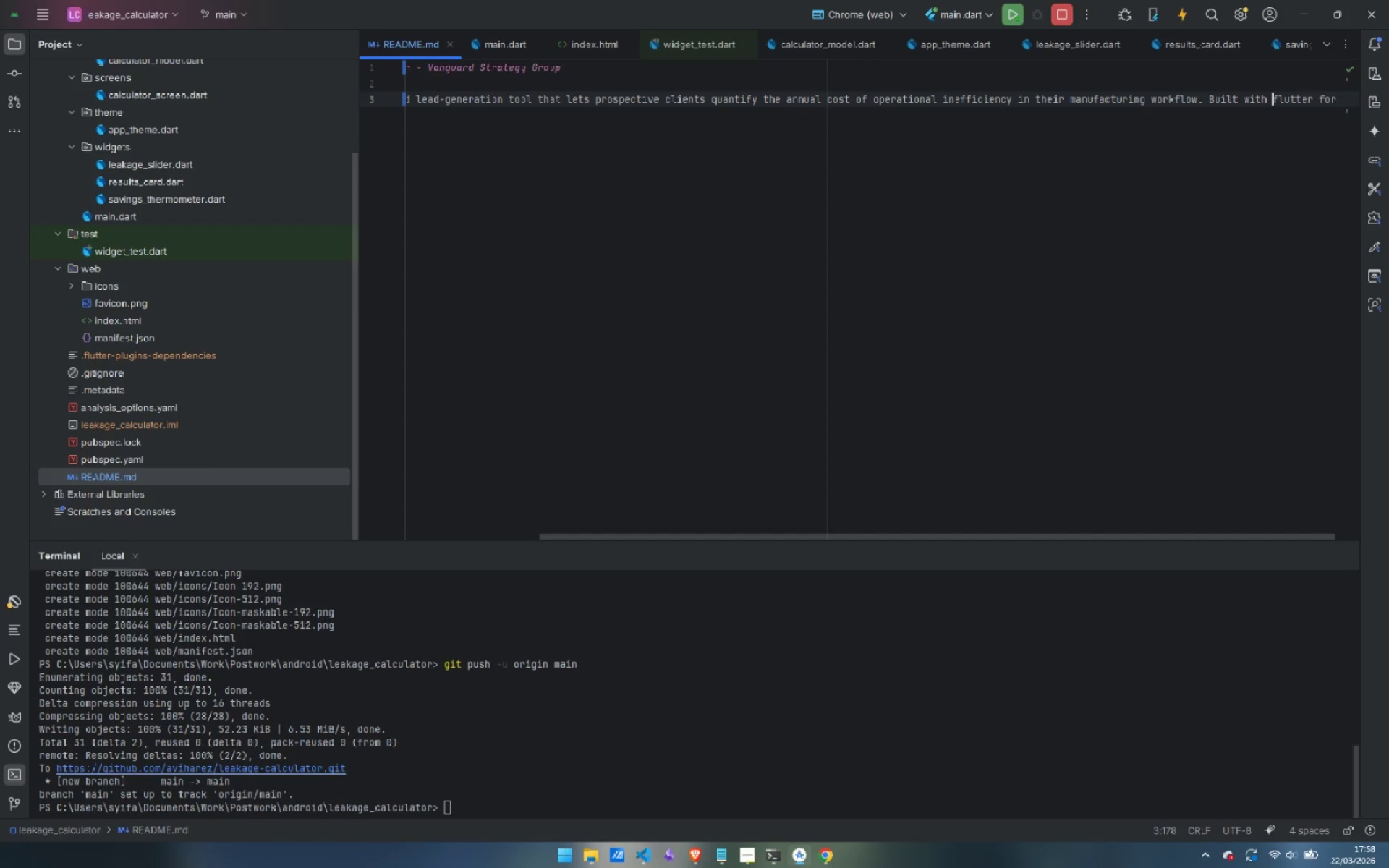 
key(ArrowRight)
 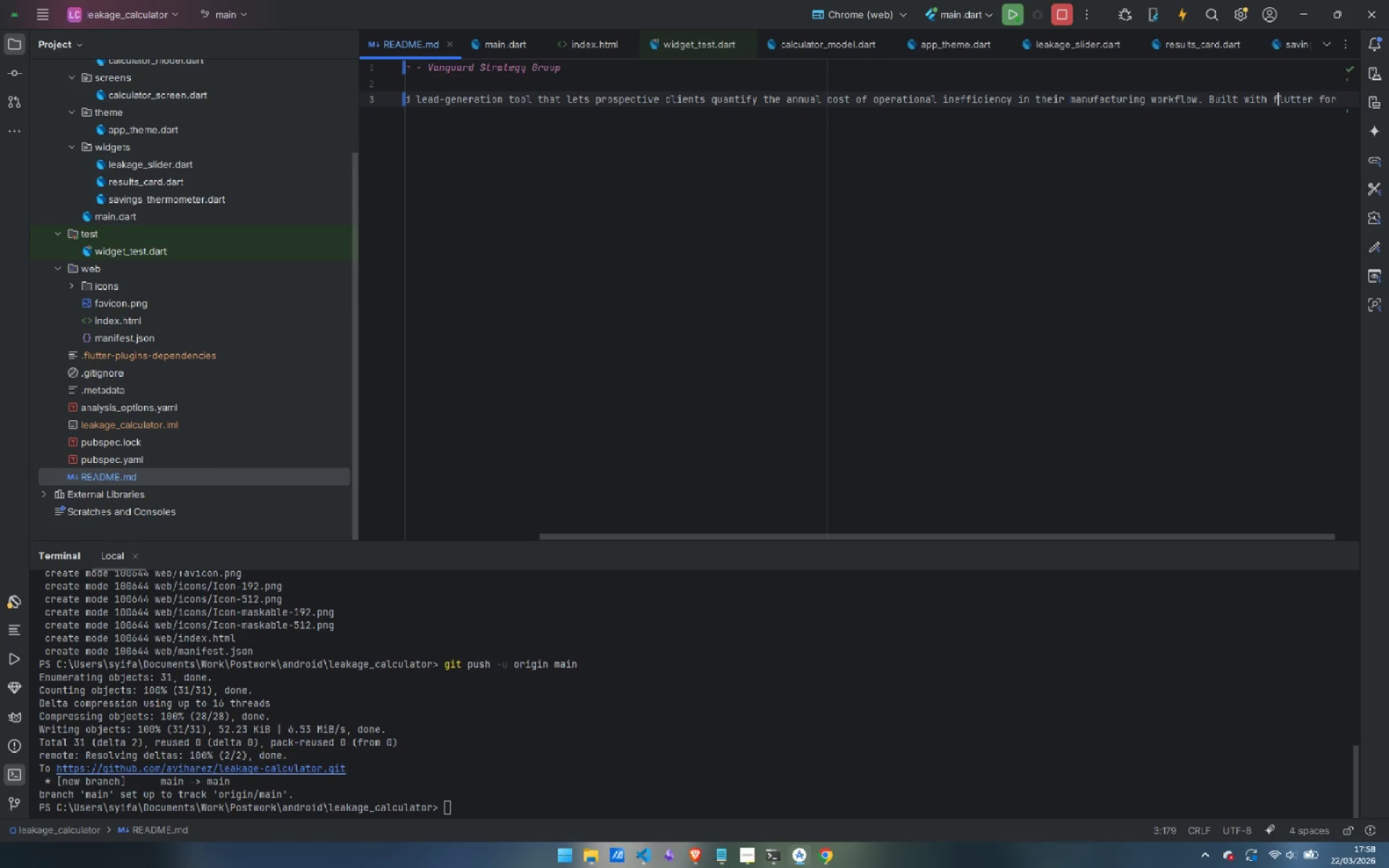 
key(Backspace)
 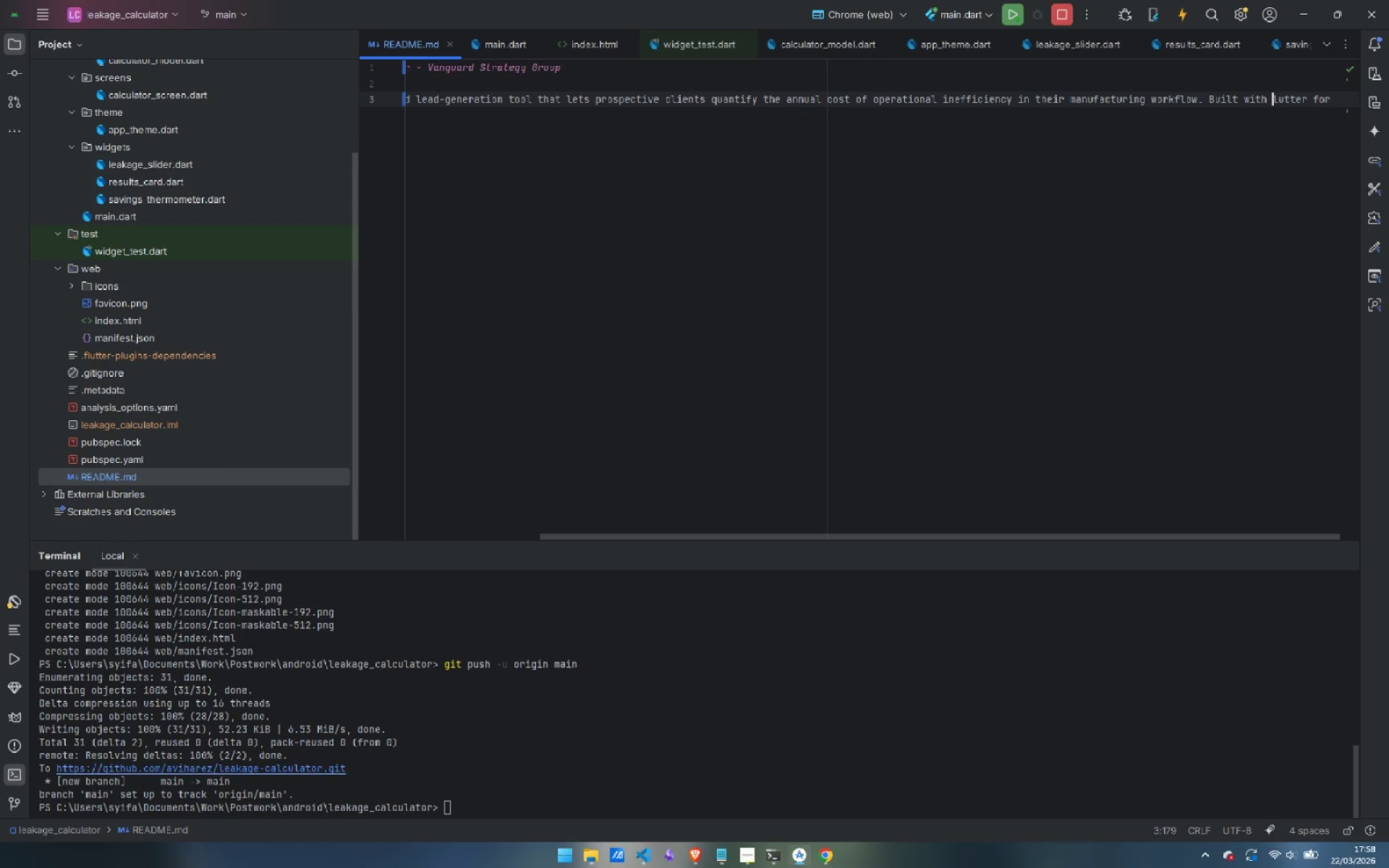 
key(Shift+ShiftLeft)
 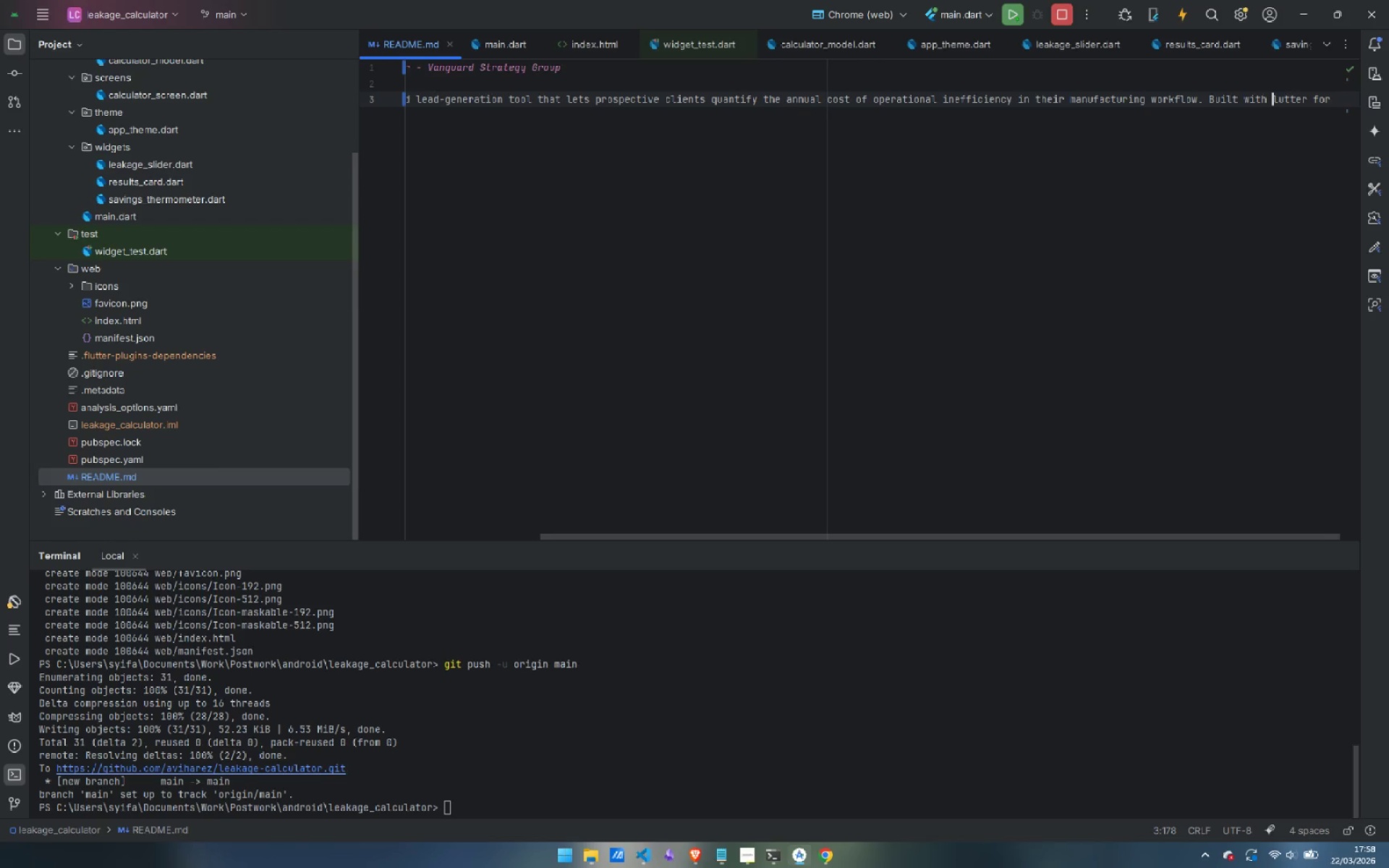 
key(Shift+F)
 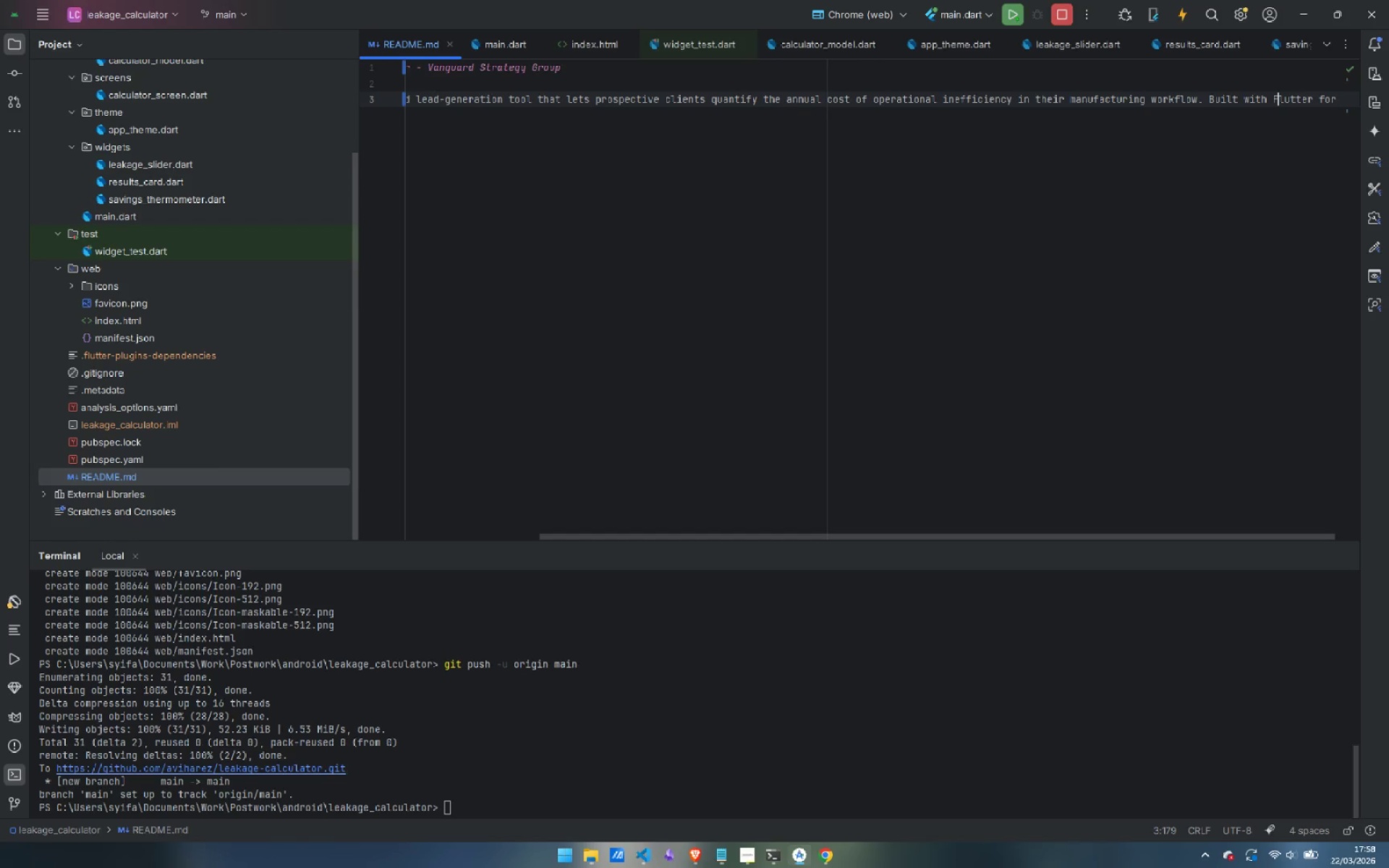 
key(Control+ArrowRight)
 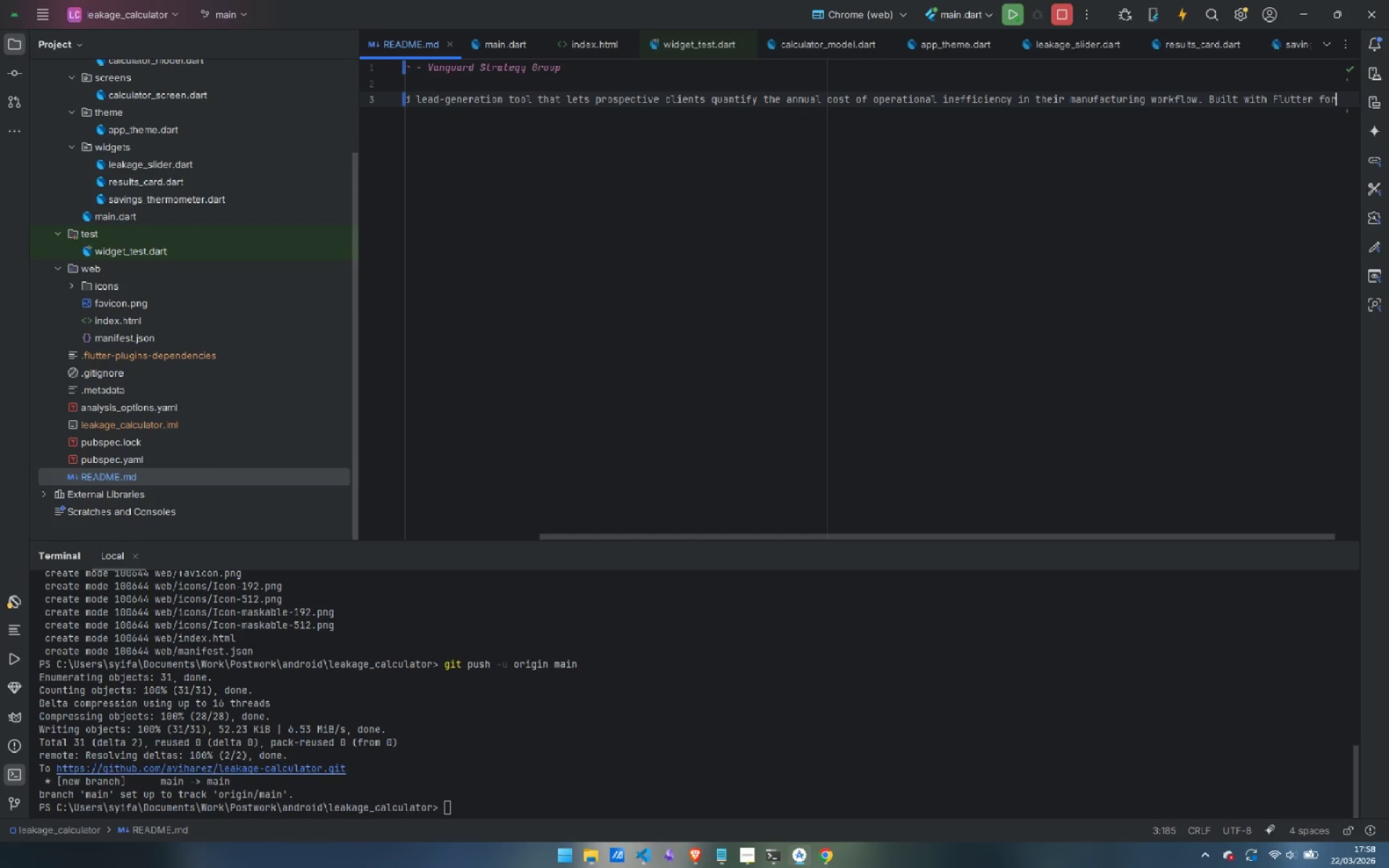 
key(Control+ArrowRight)
 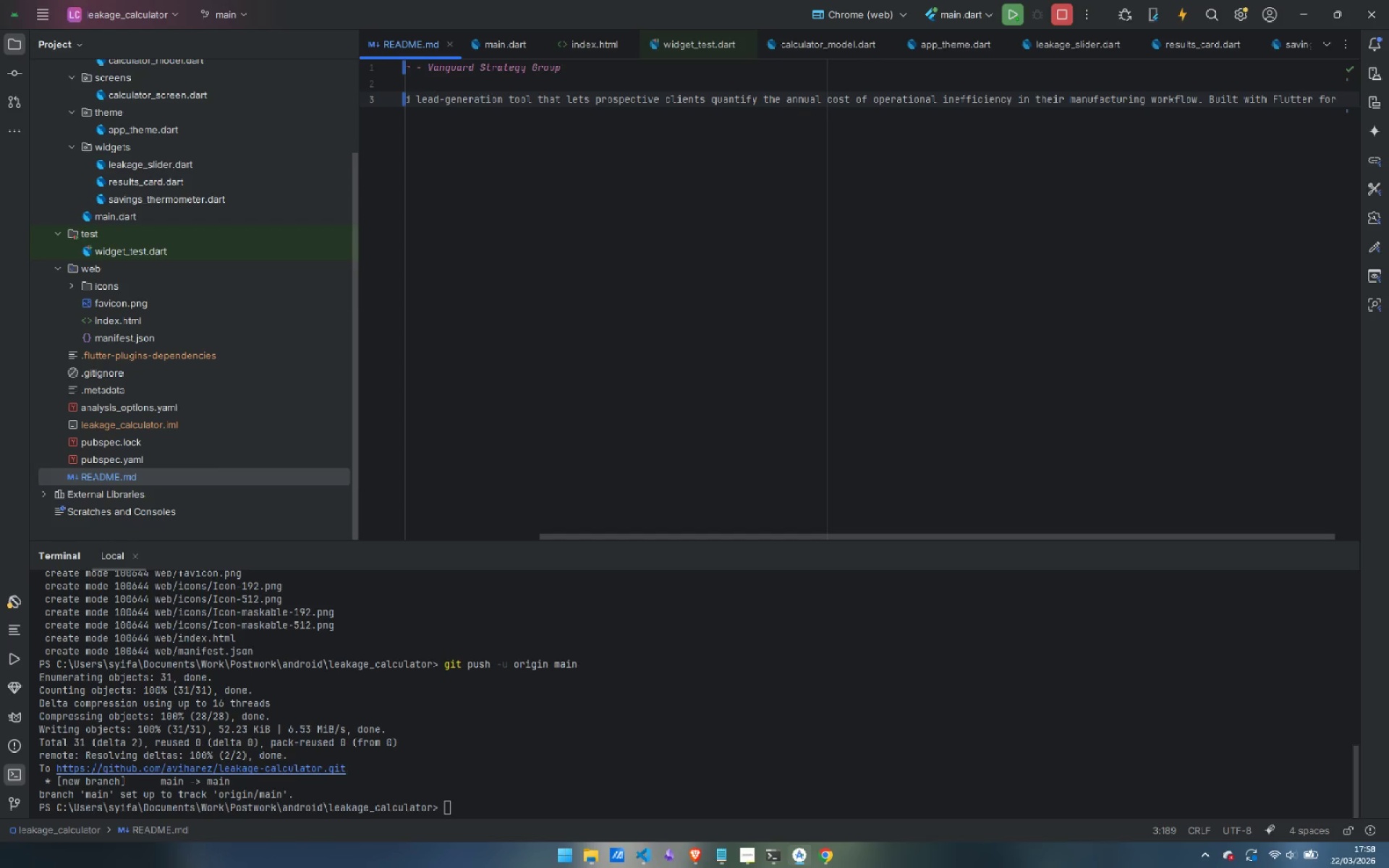 
key(ArrowRight)
 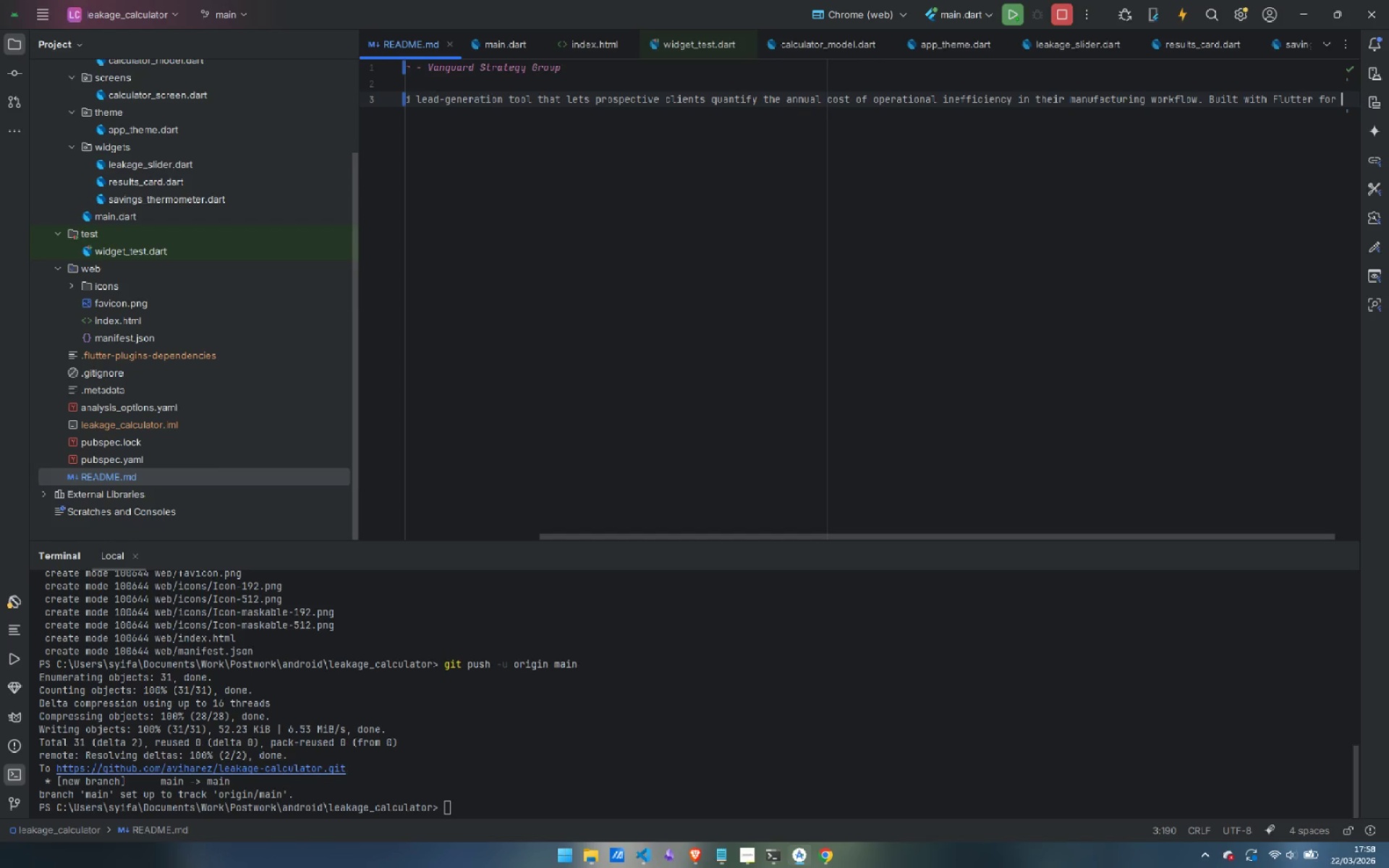 
type(Web.)
 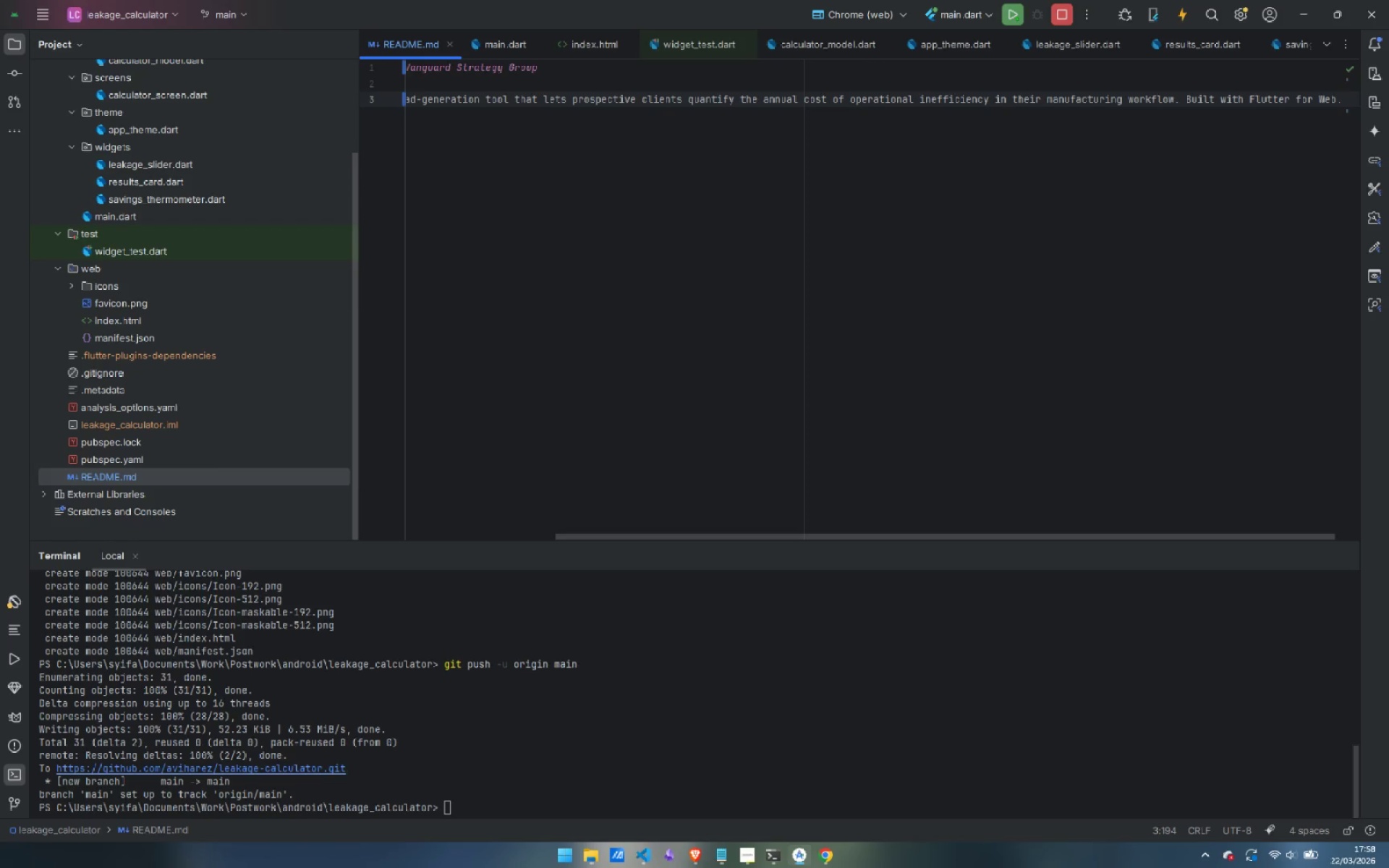 
key(Enter)
 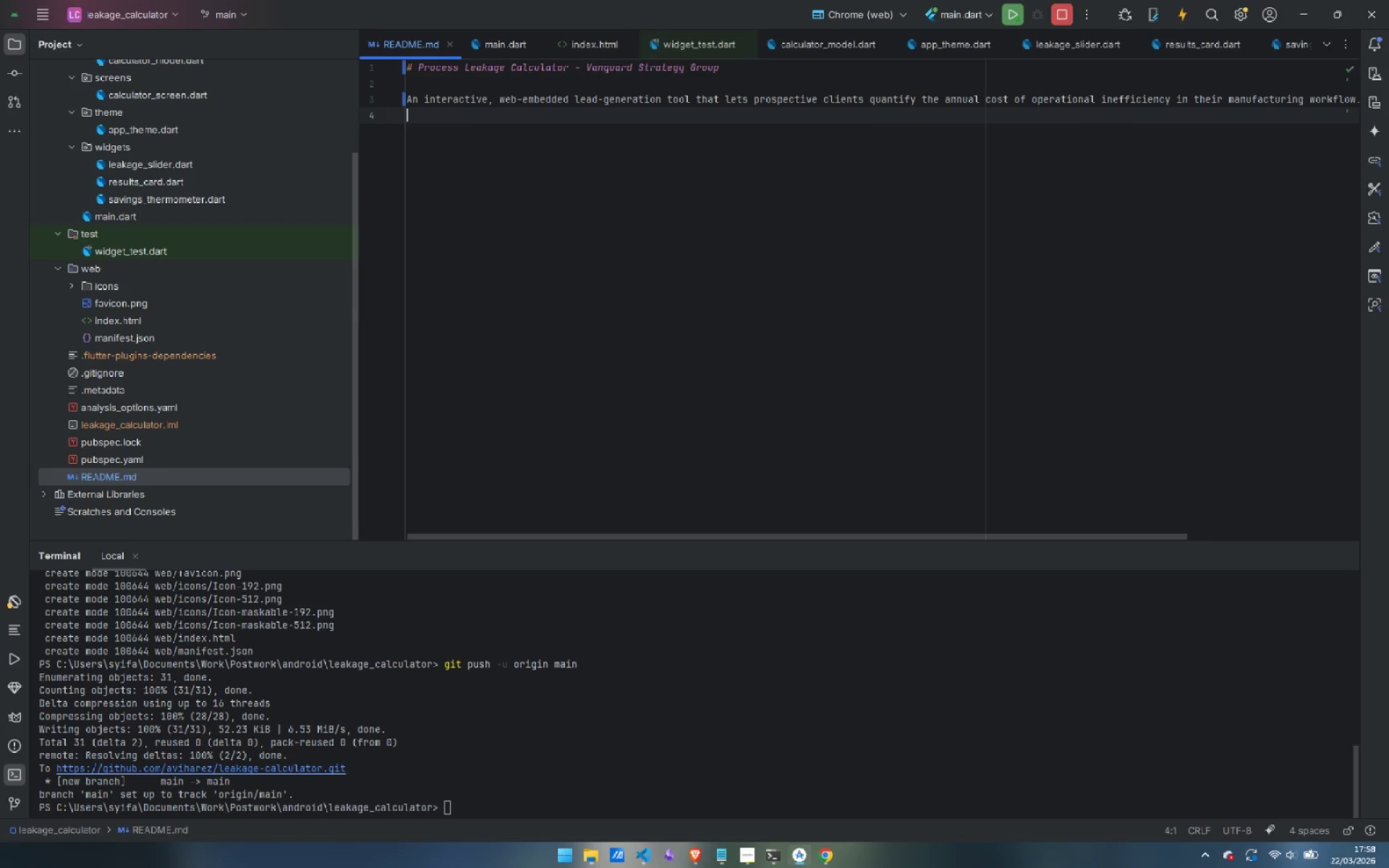 
key(Enter)
 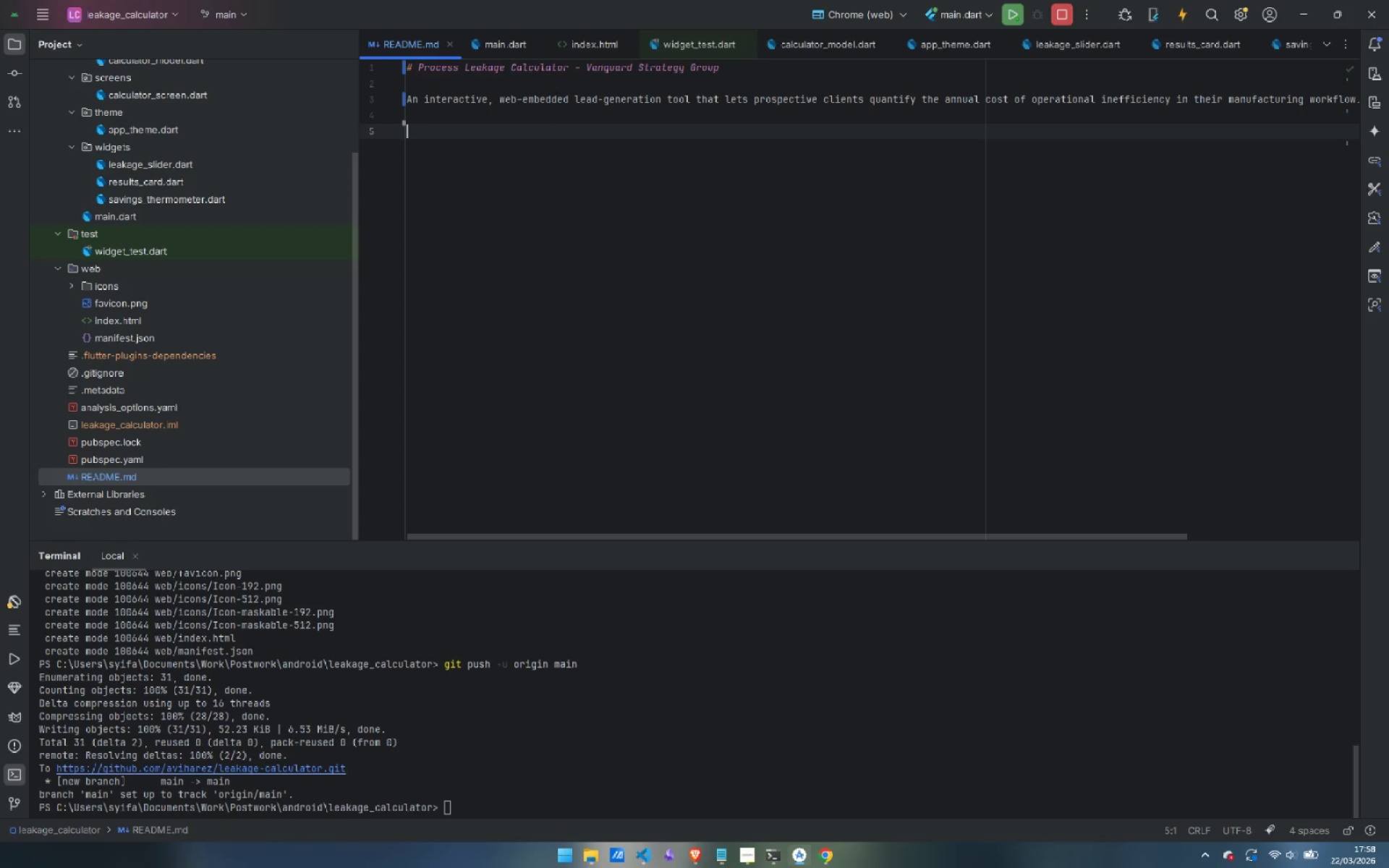 
key(Minus)
 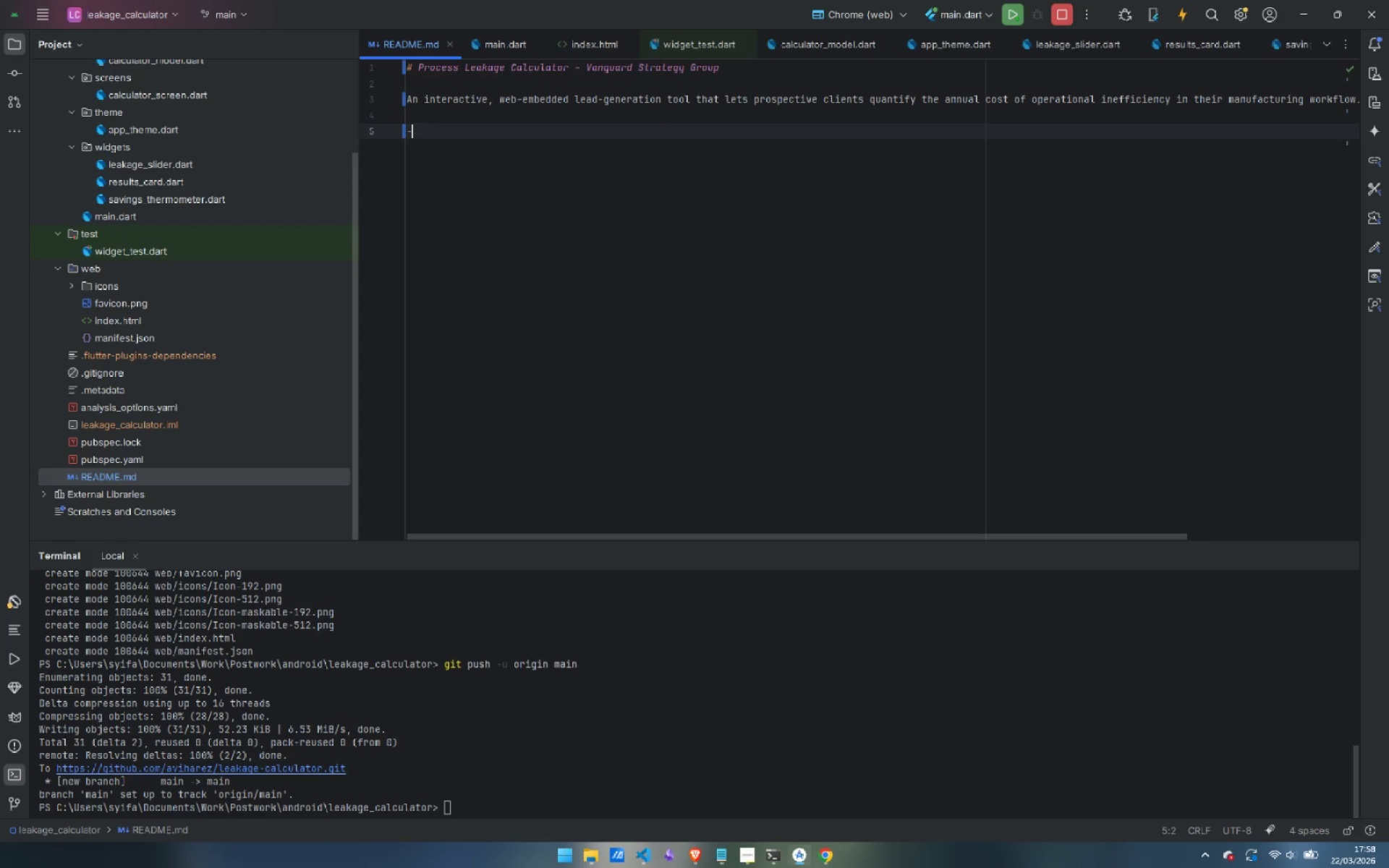 
key(Minus)
 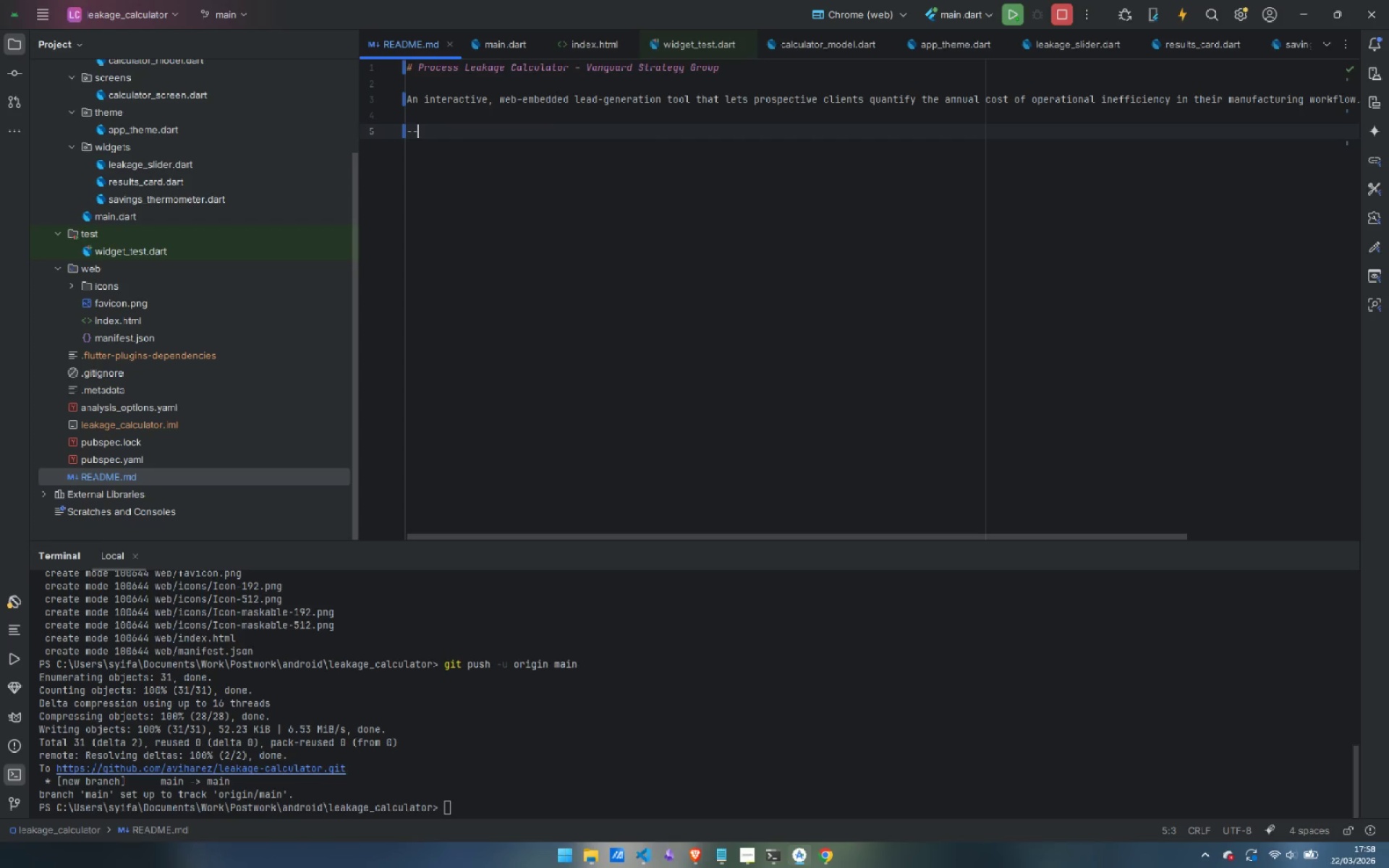 
key(Minus)
 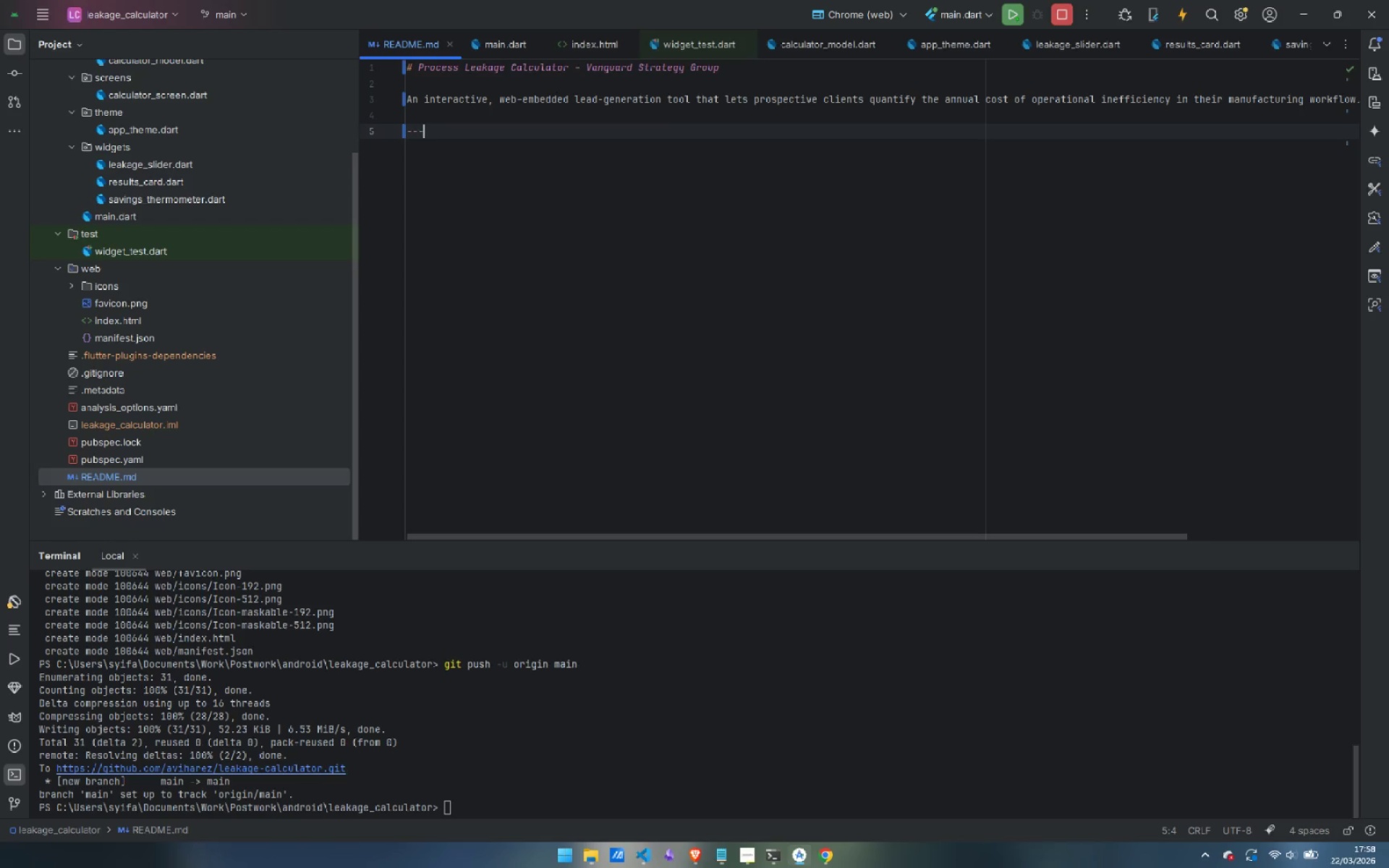 
key(Enter)
 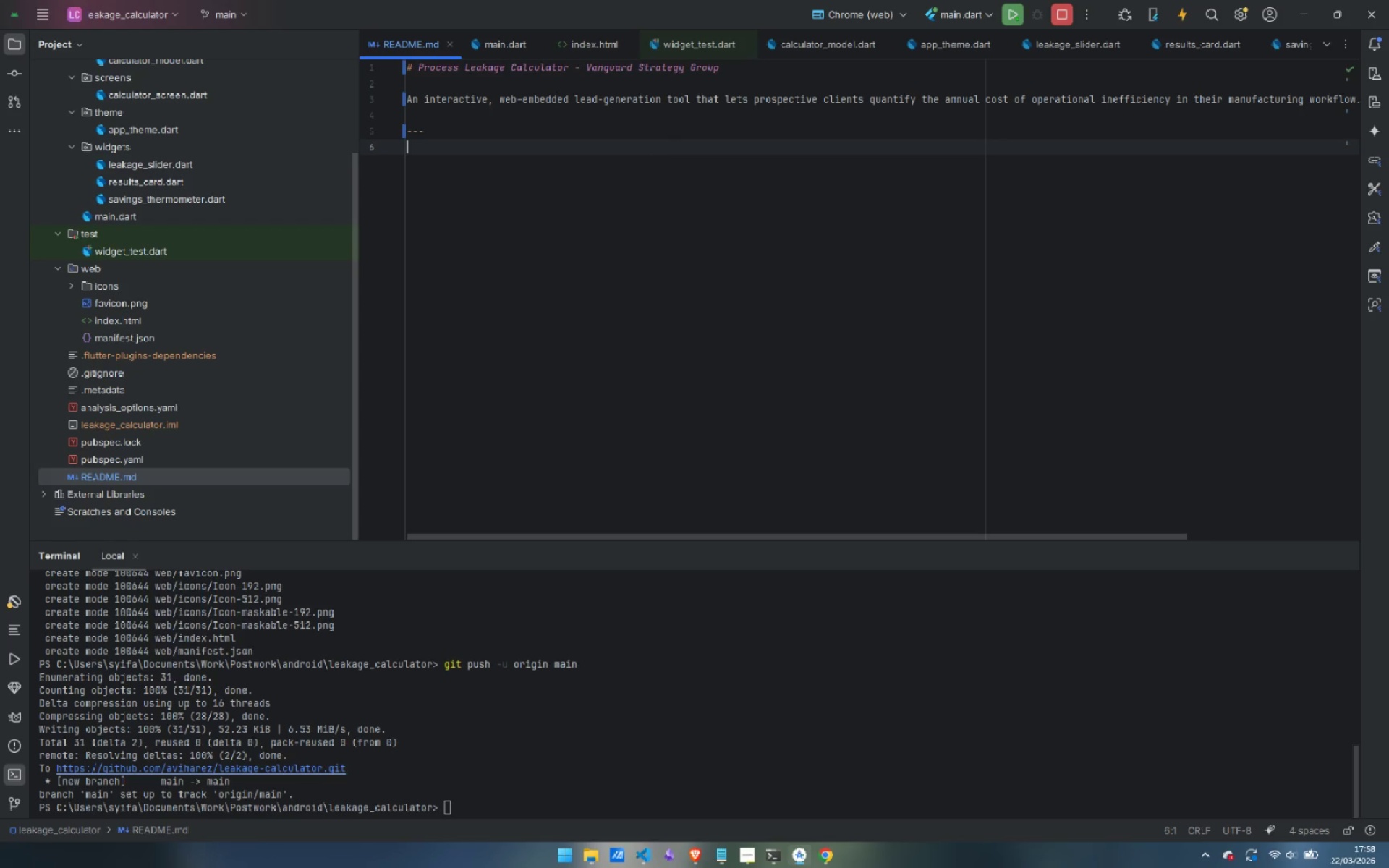 
key(Enter)
 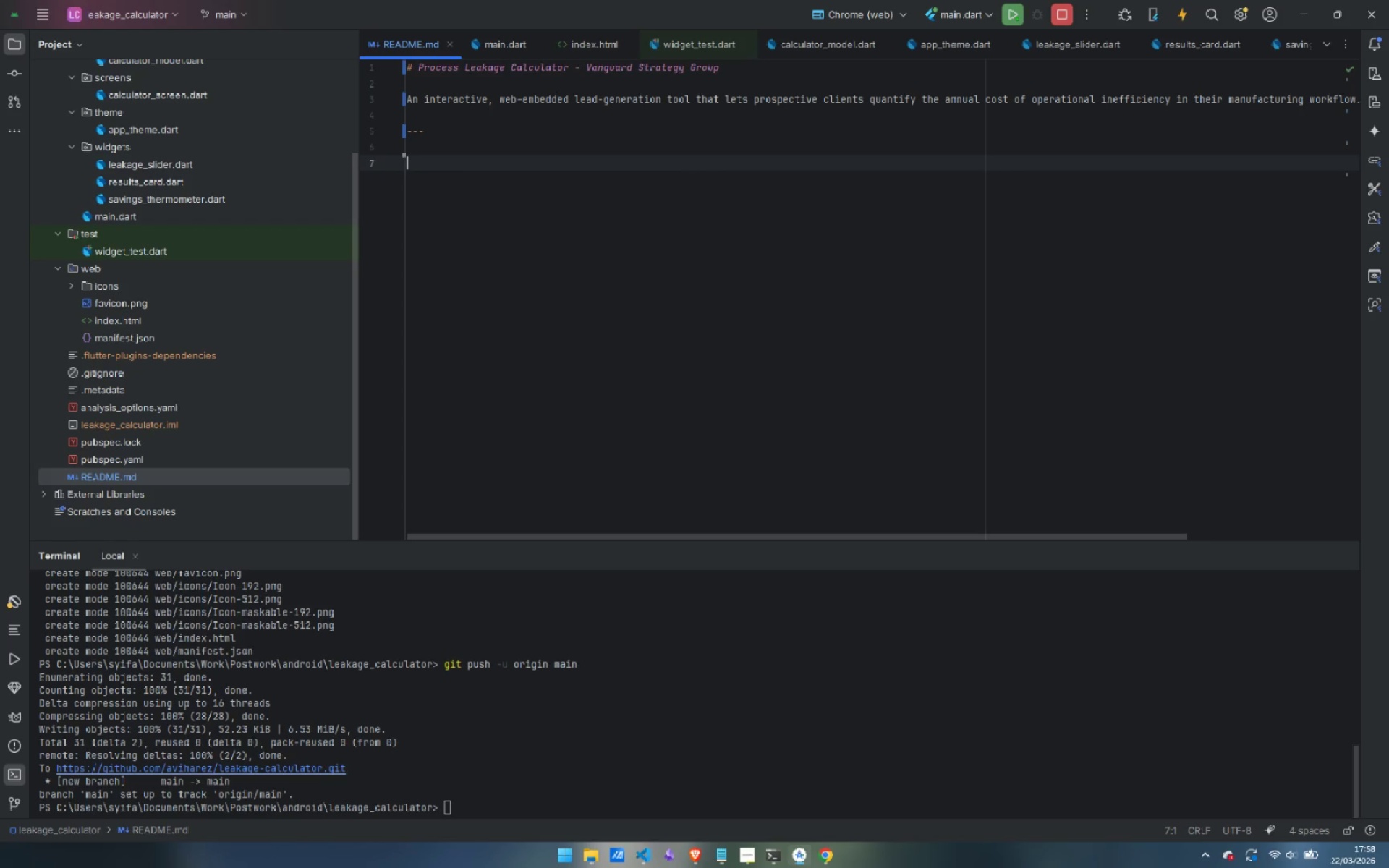 
type(## Prerequisis)
key(Backspace)
type(te)
 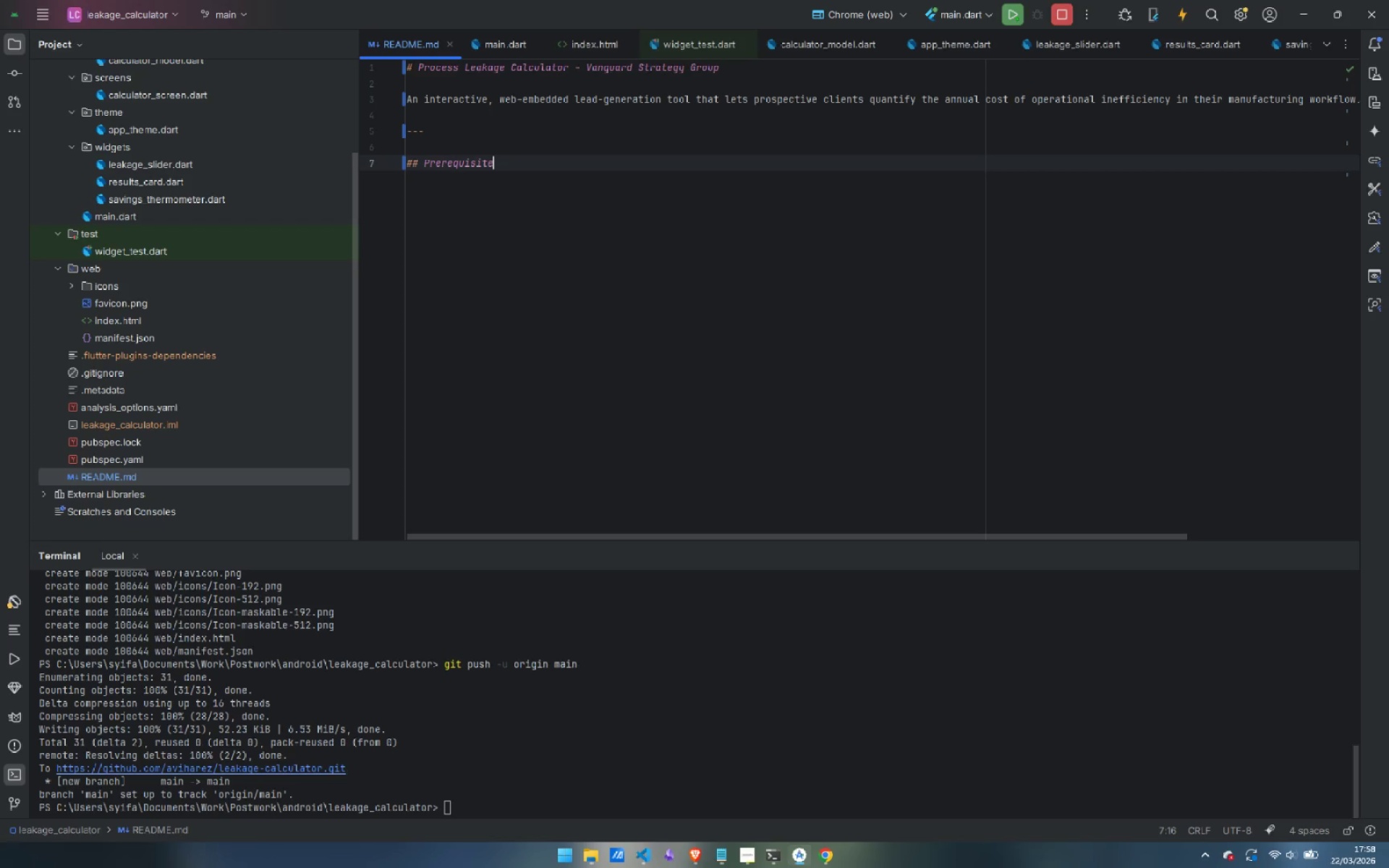 
key(S)
 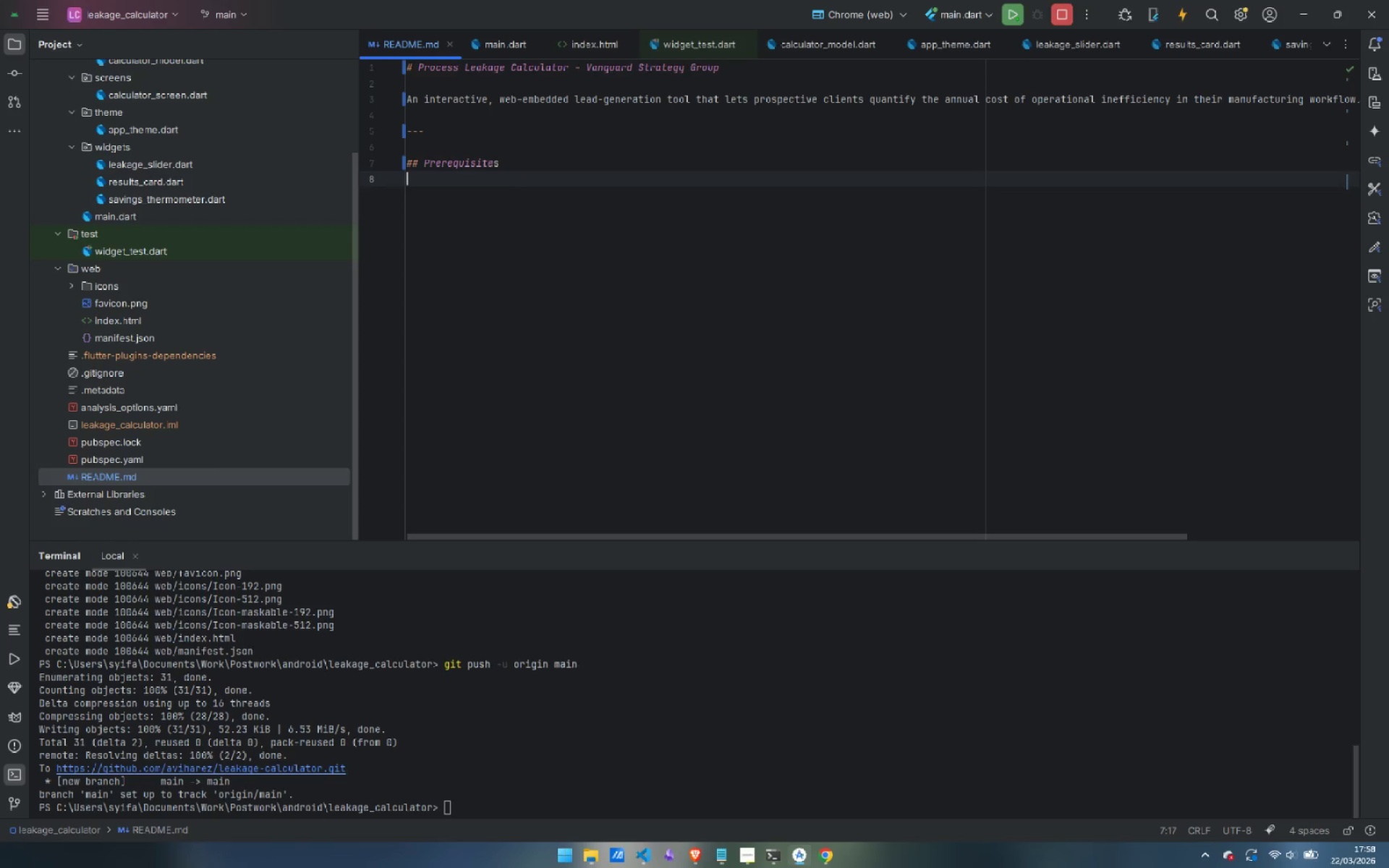 
key(Enter)
 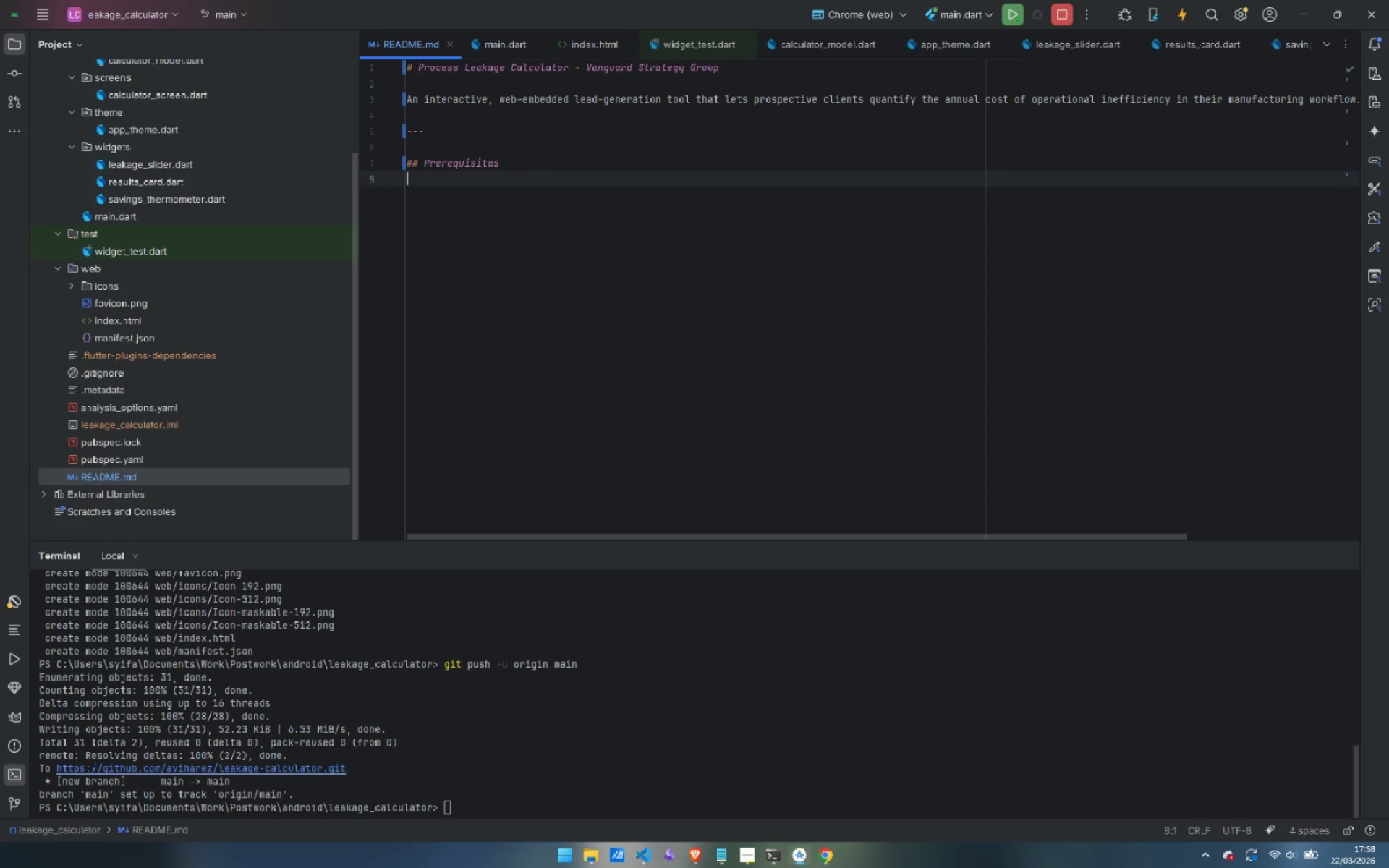 
hold_key(key=ShiftLeft, duration=1.83)
 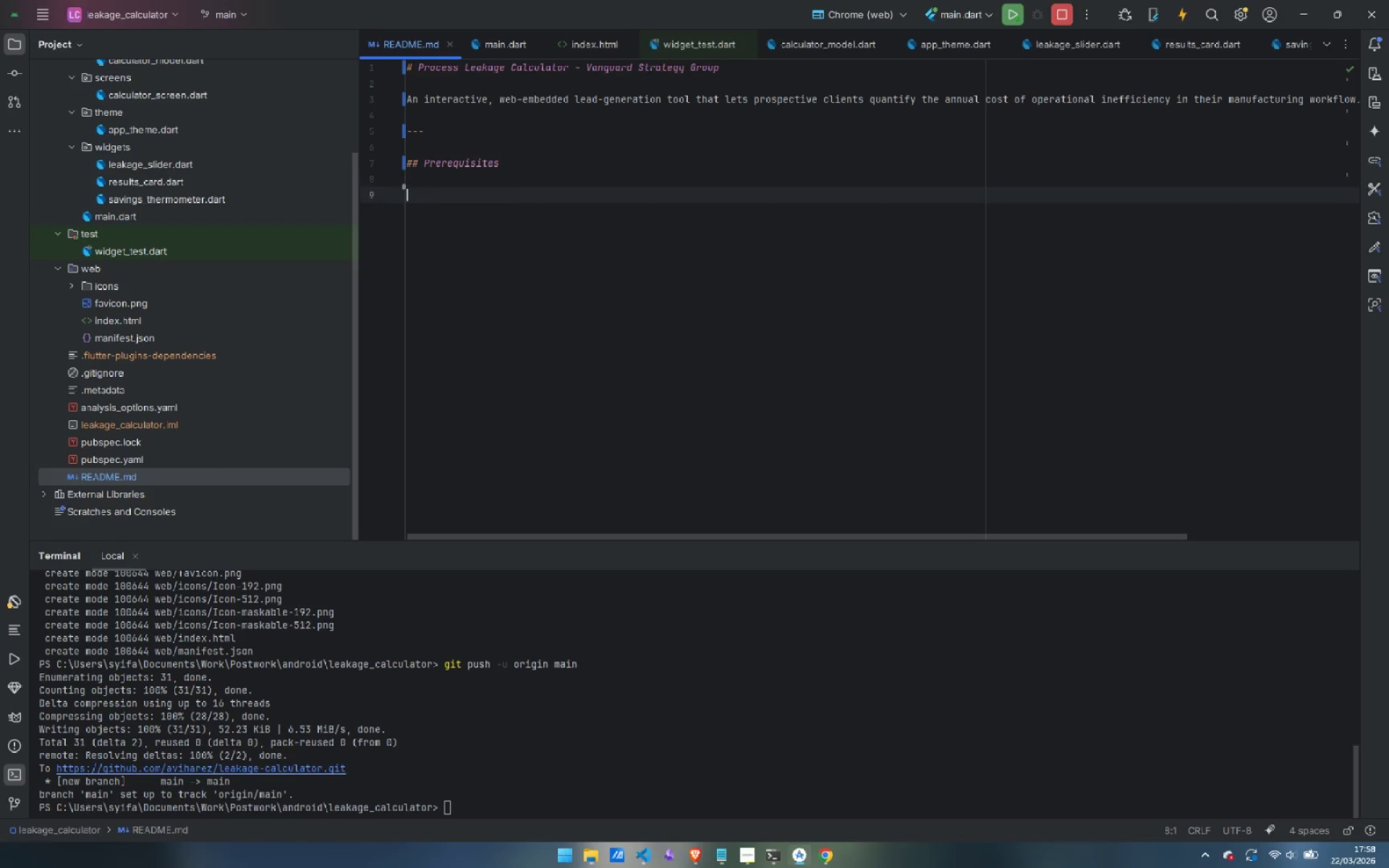 
key(Enter)
 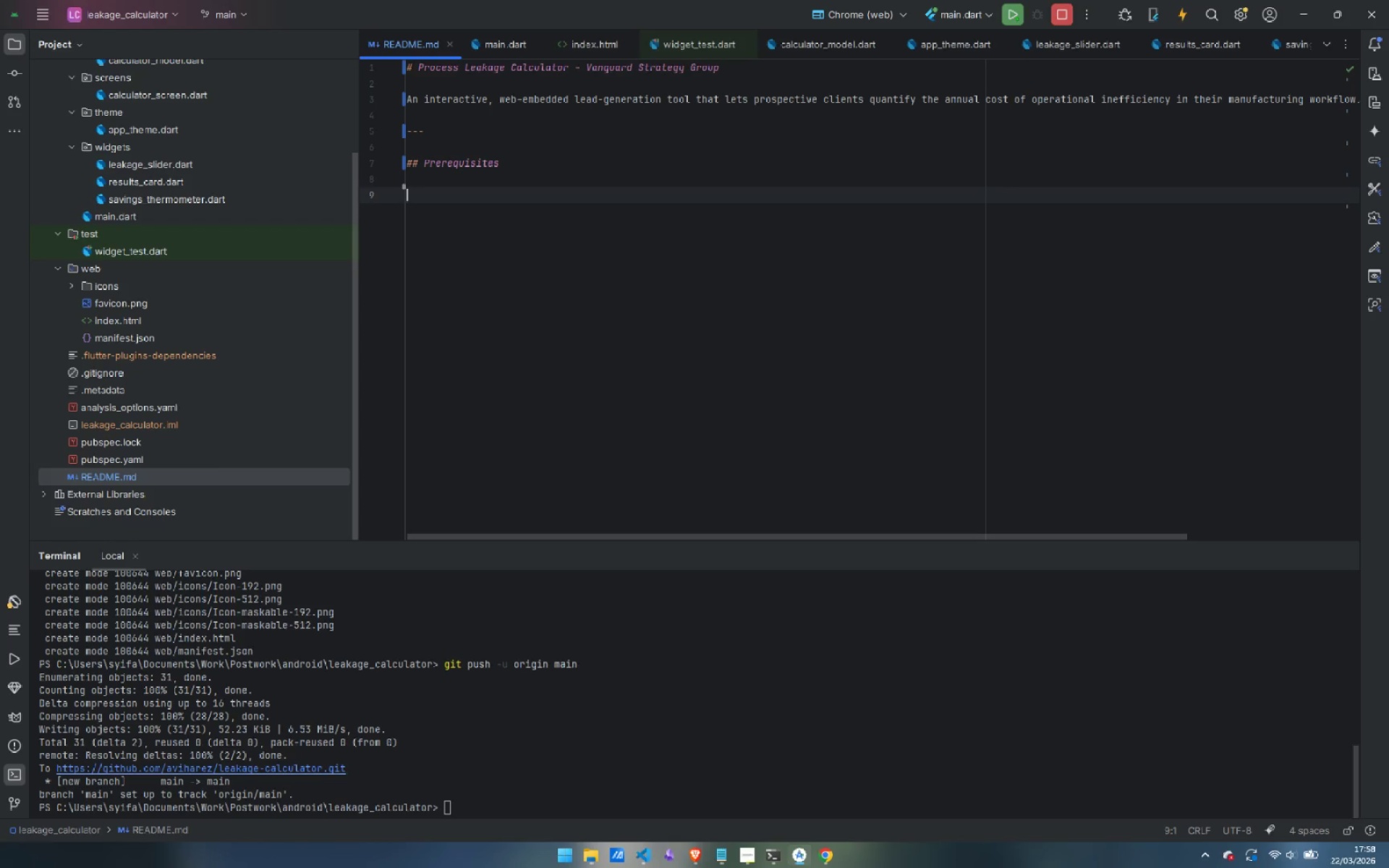 
type(| Tools)
key(Backspace)
type( | Version |)
 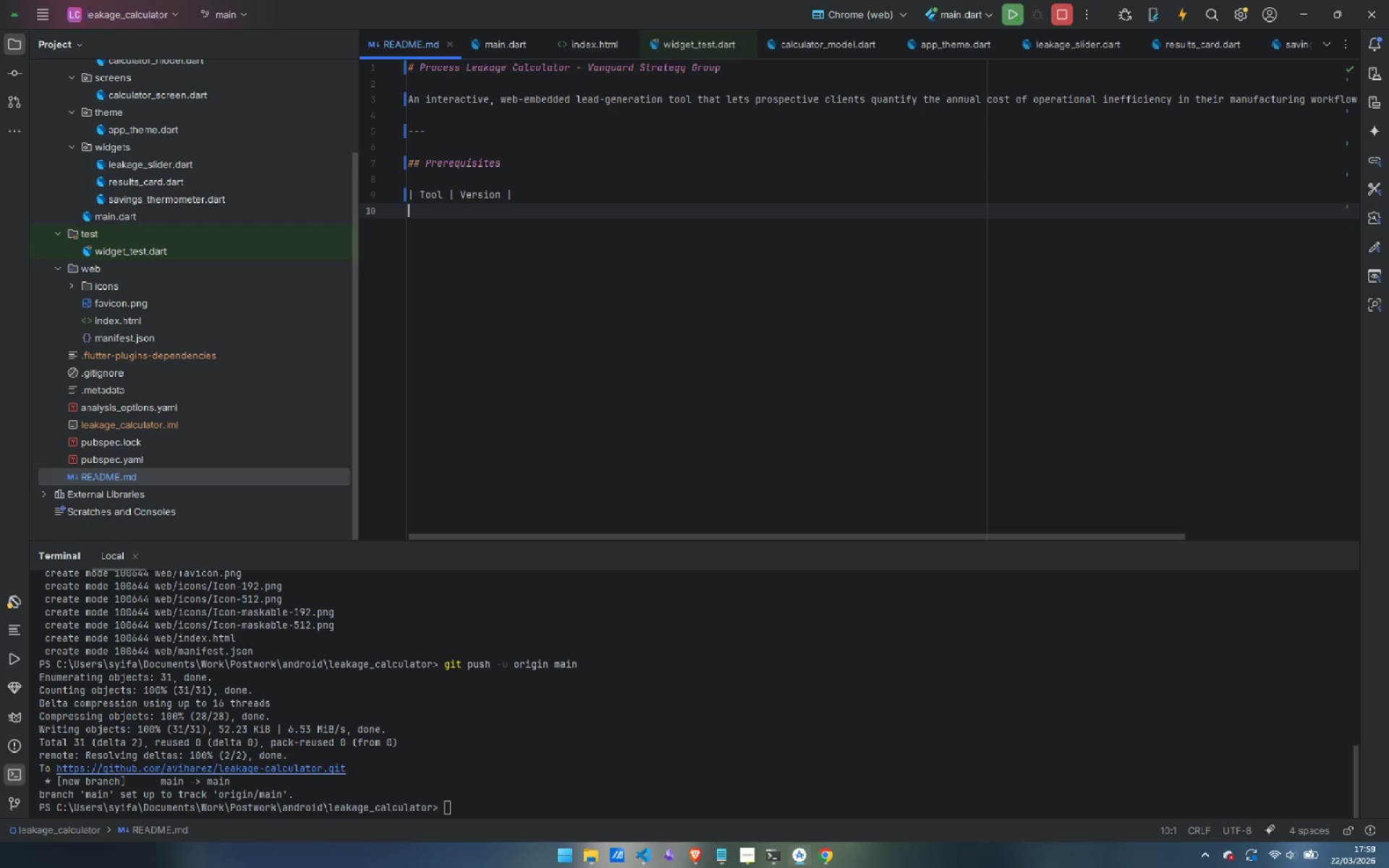 
 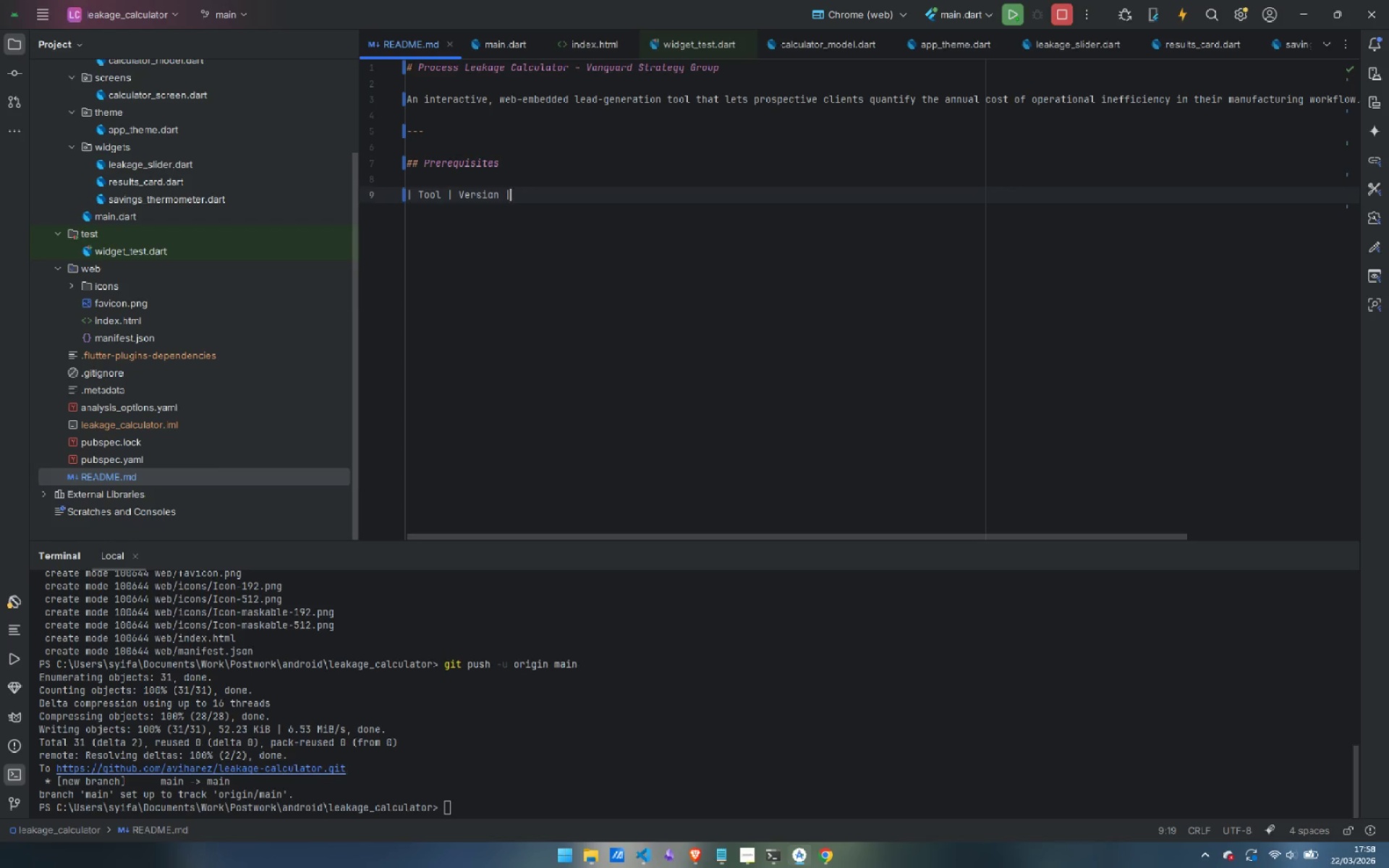 
key(Enter)
 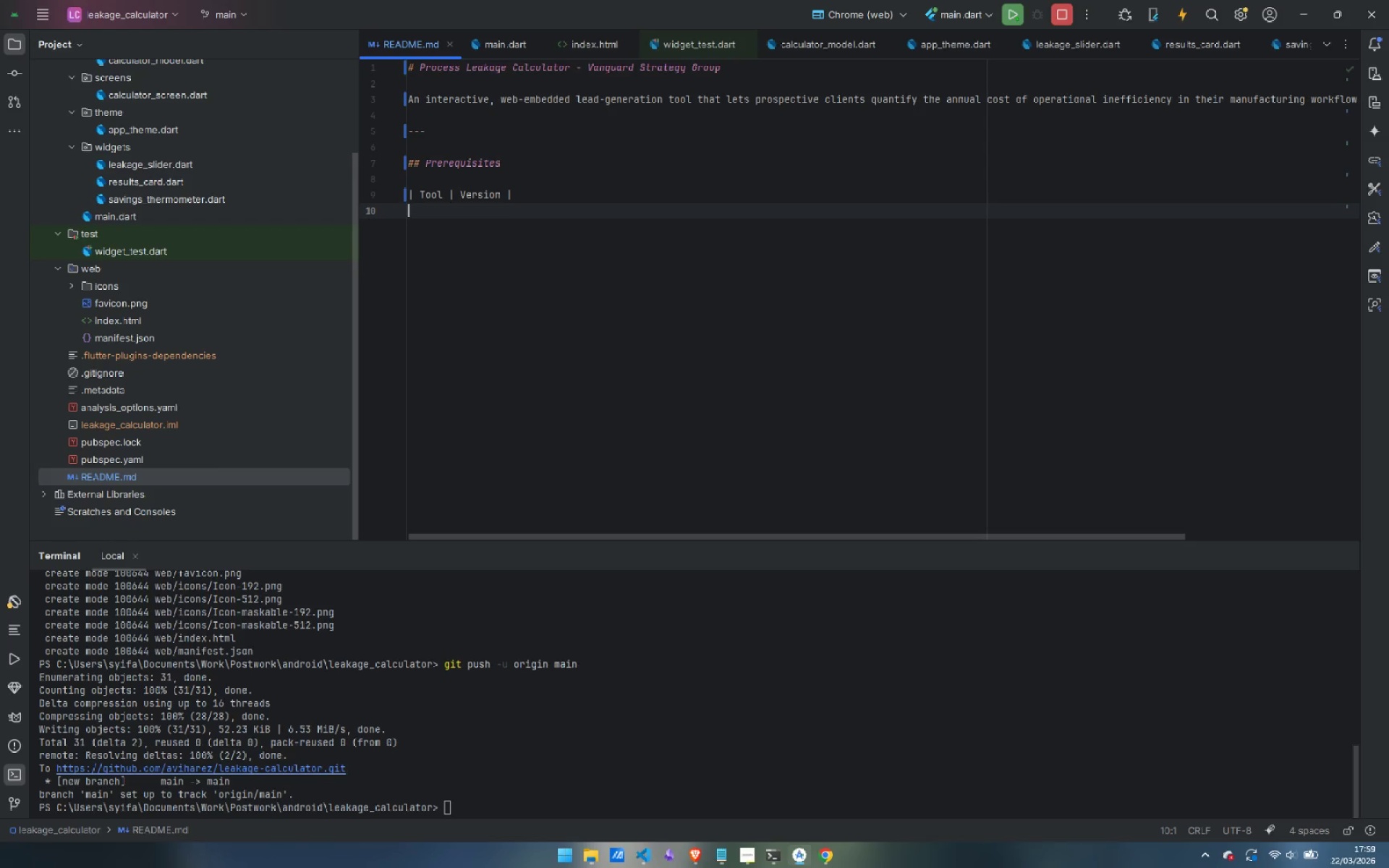 
key(Shift+Backslash)
 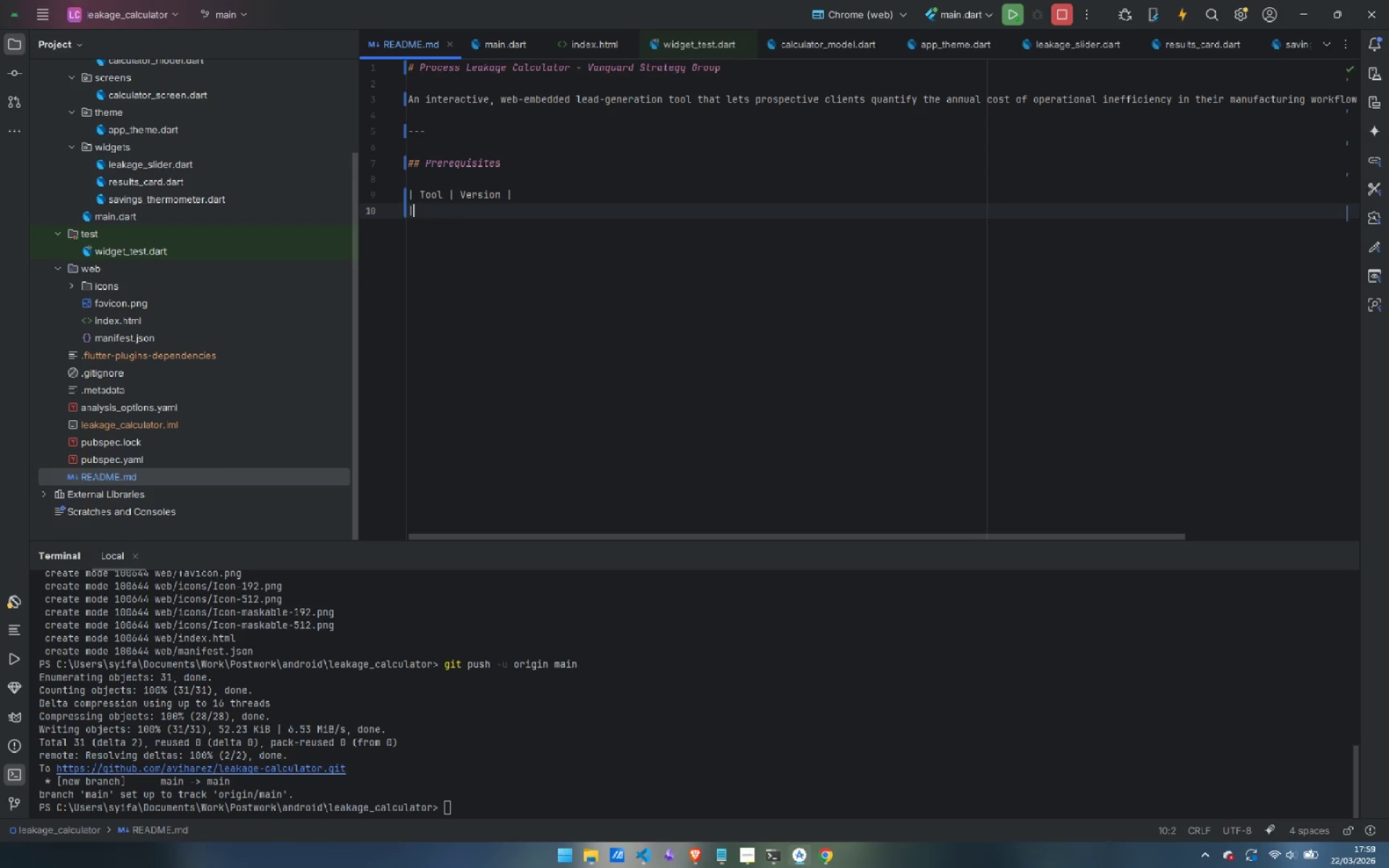 
key(Minus)
 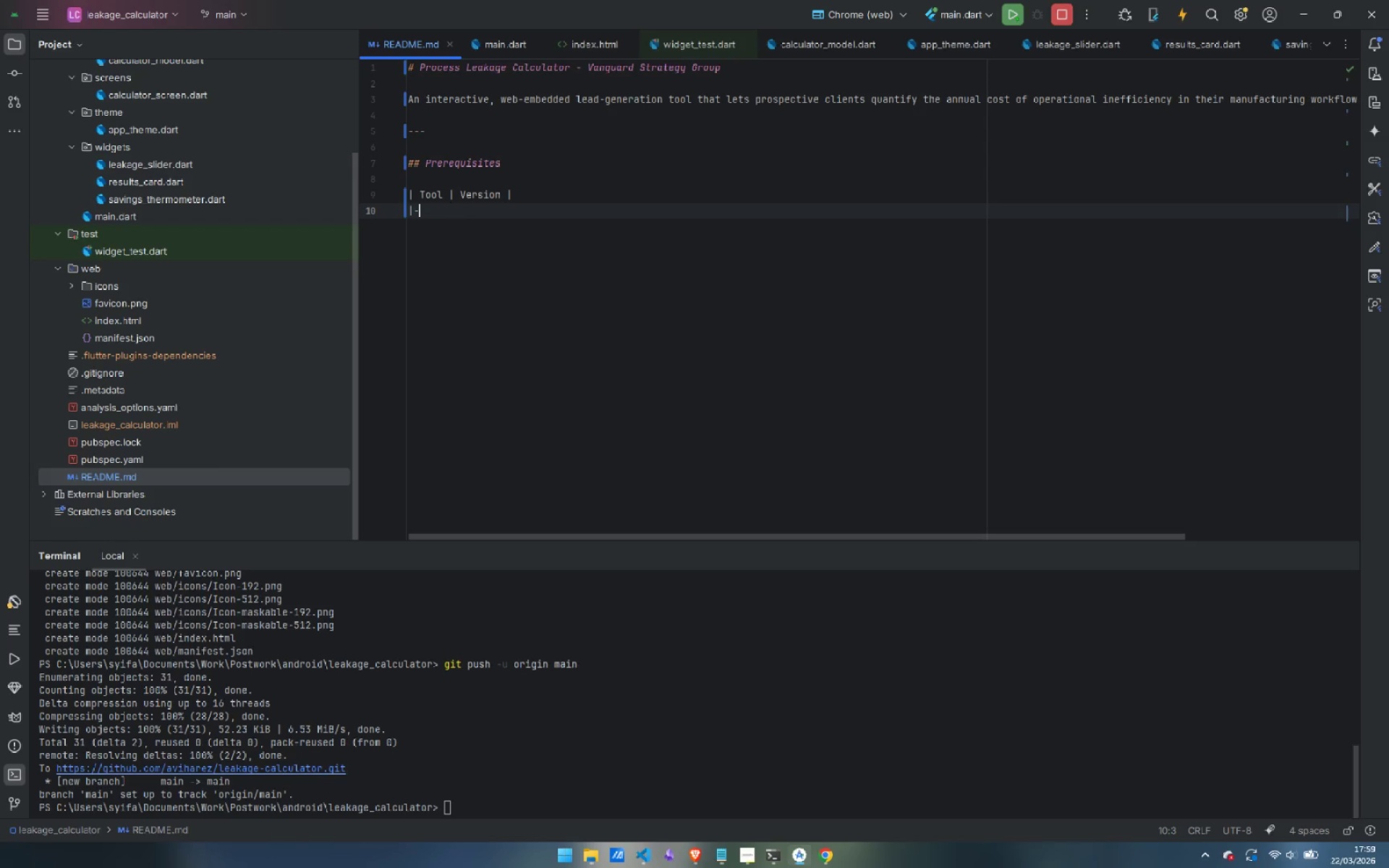 
key(Minus)
 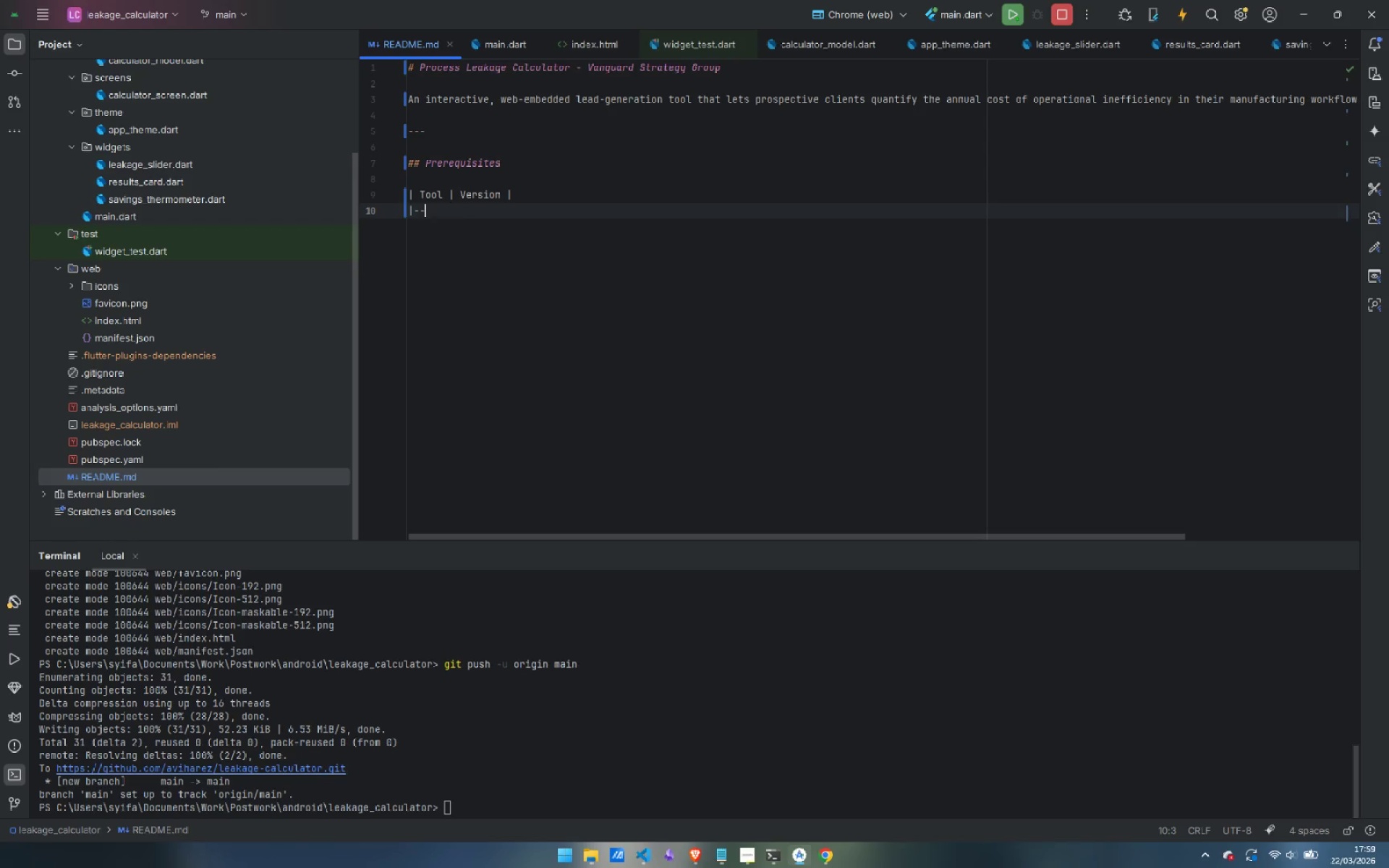 
key(Minus)
 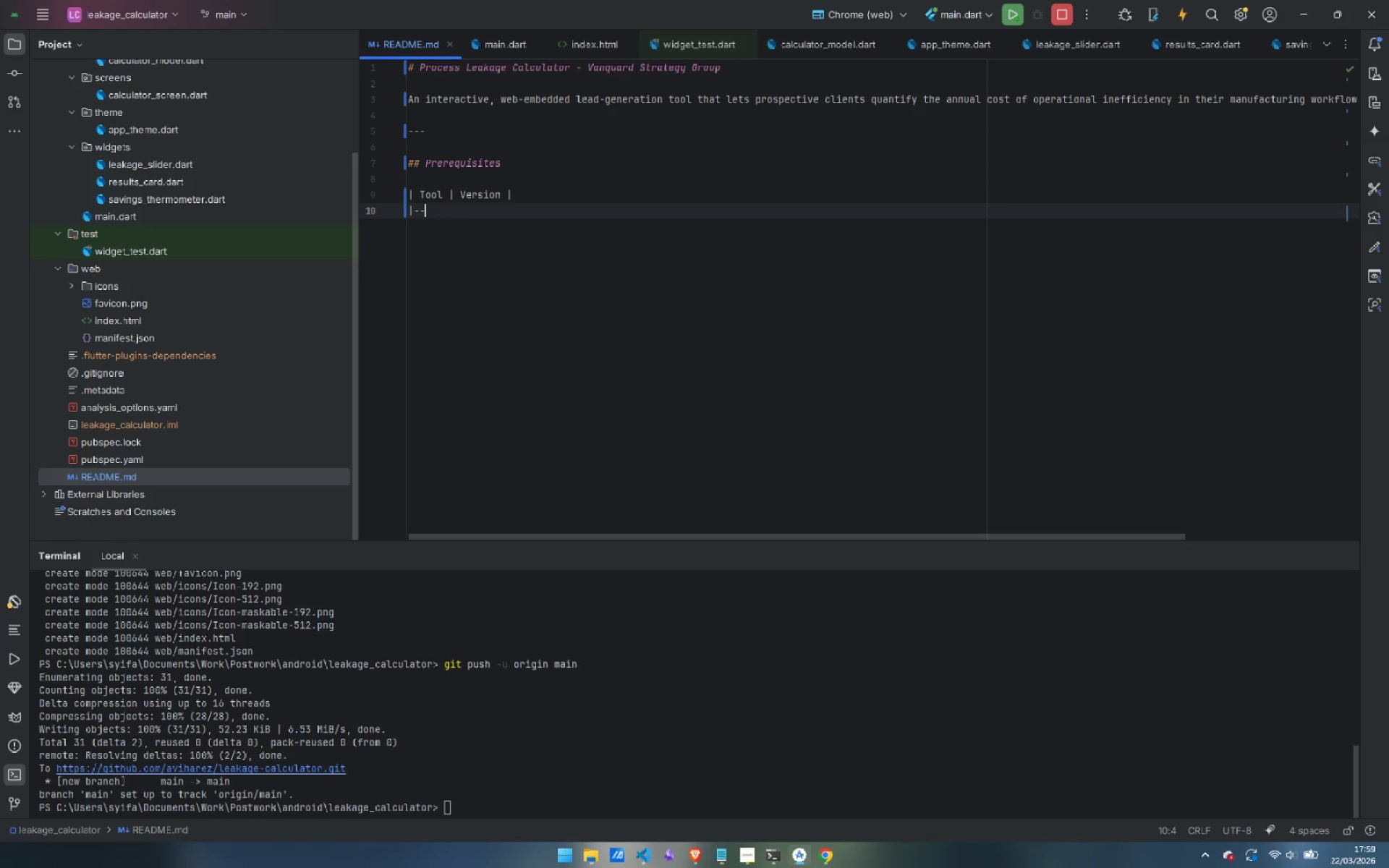 
key(Minus)
 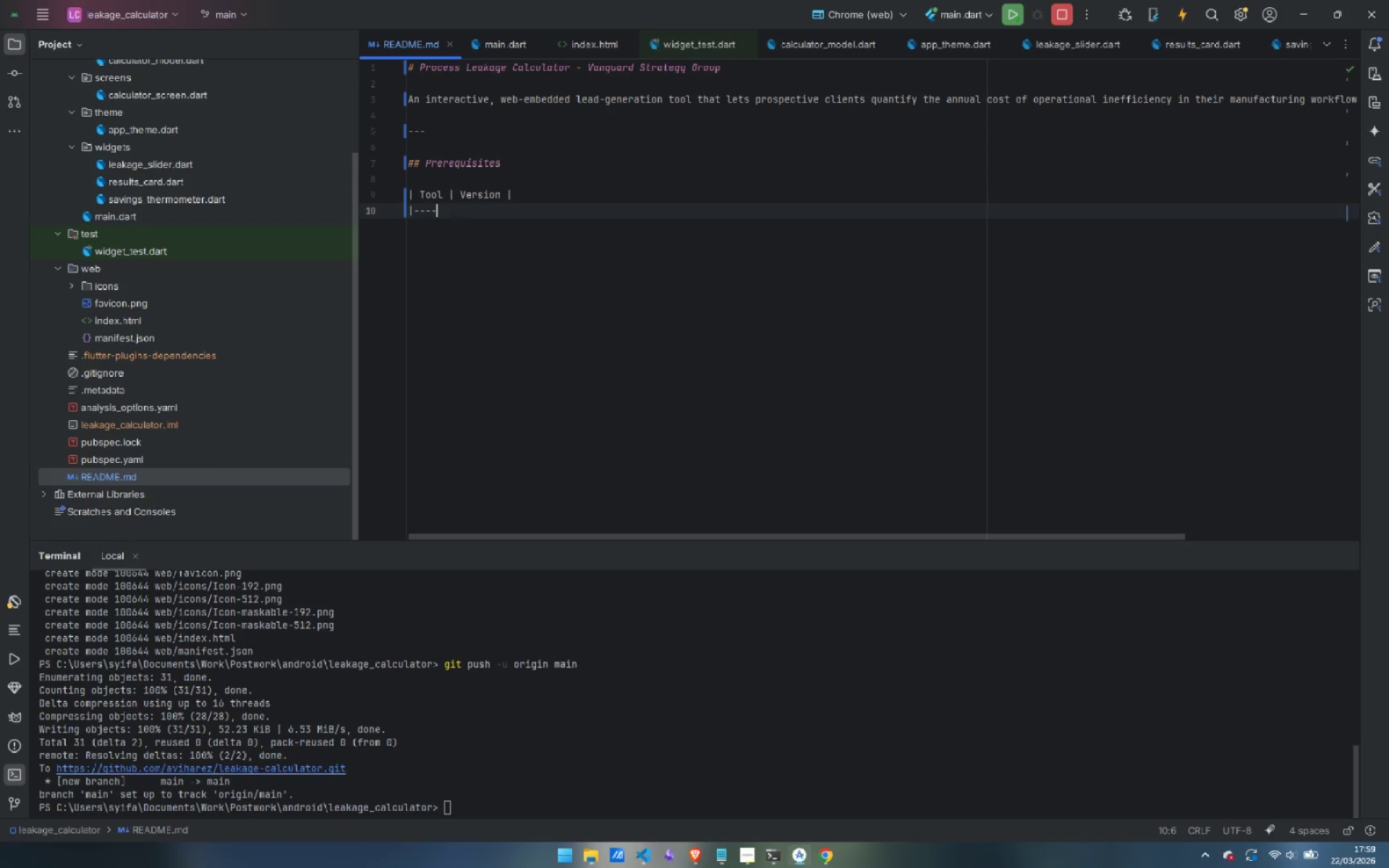 
key(Minus)
 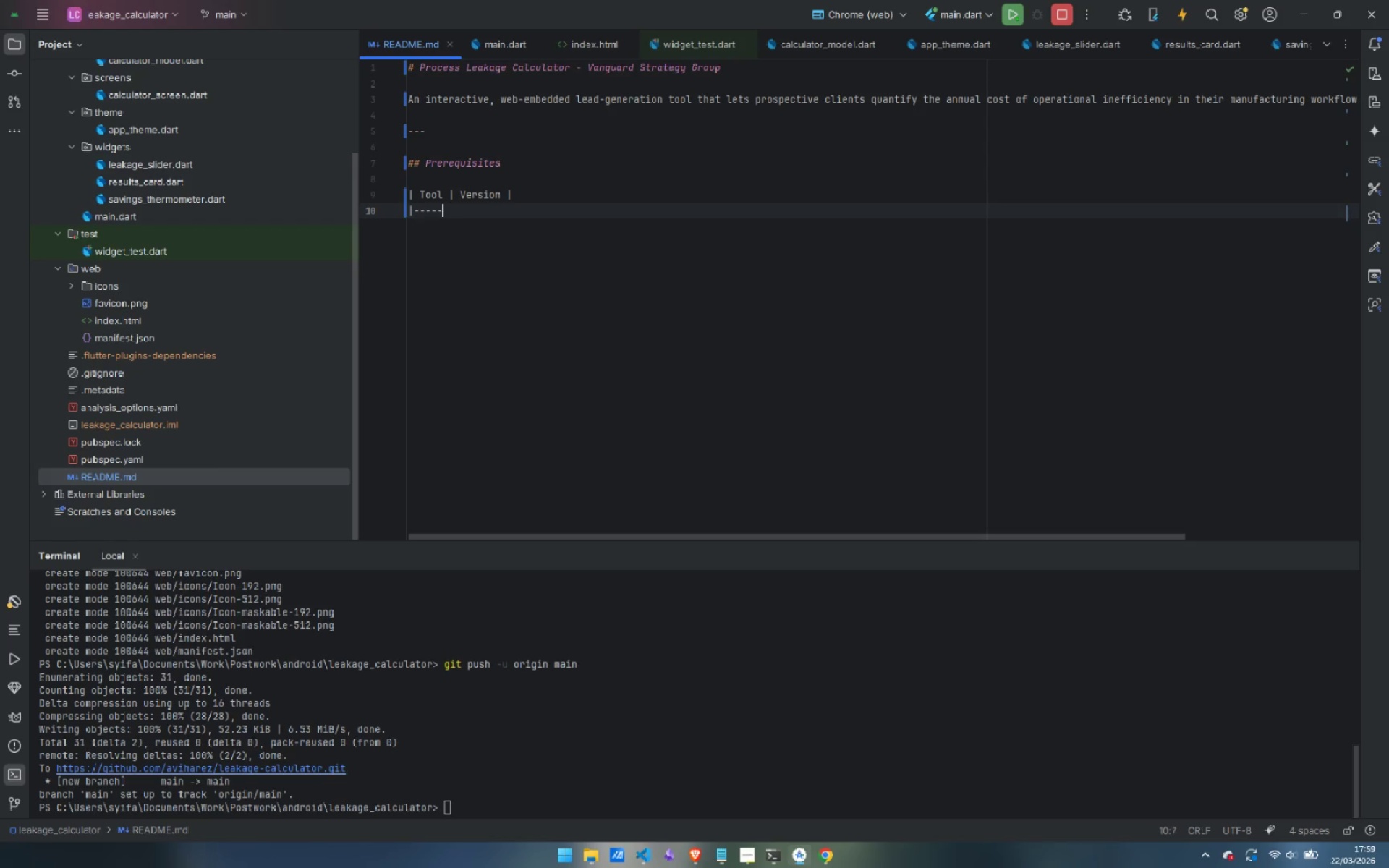 
key(Minus)
 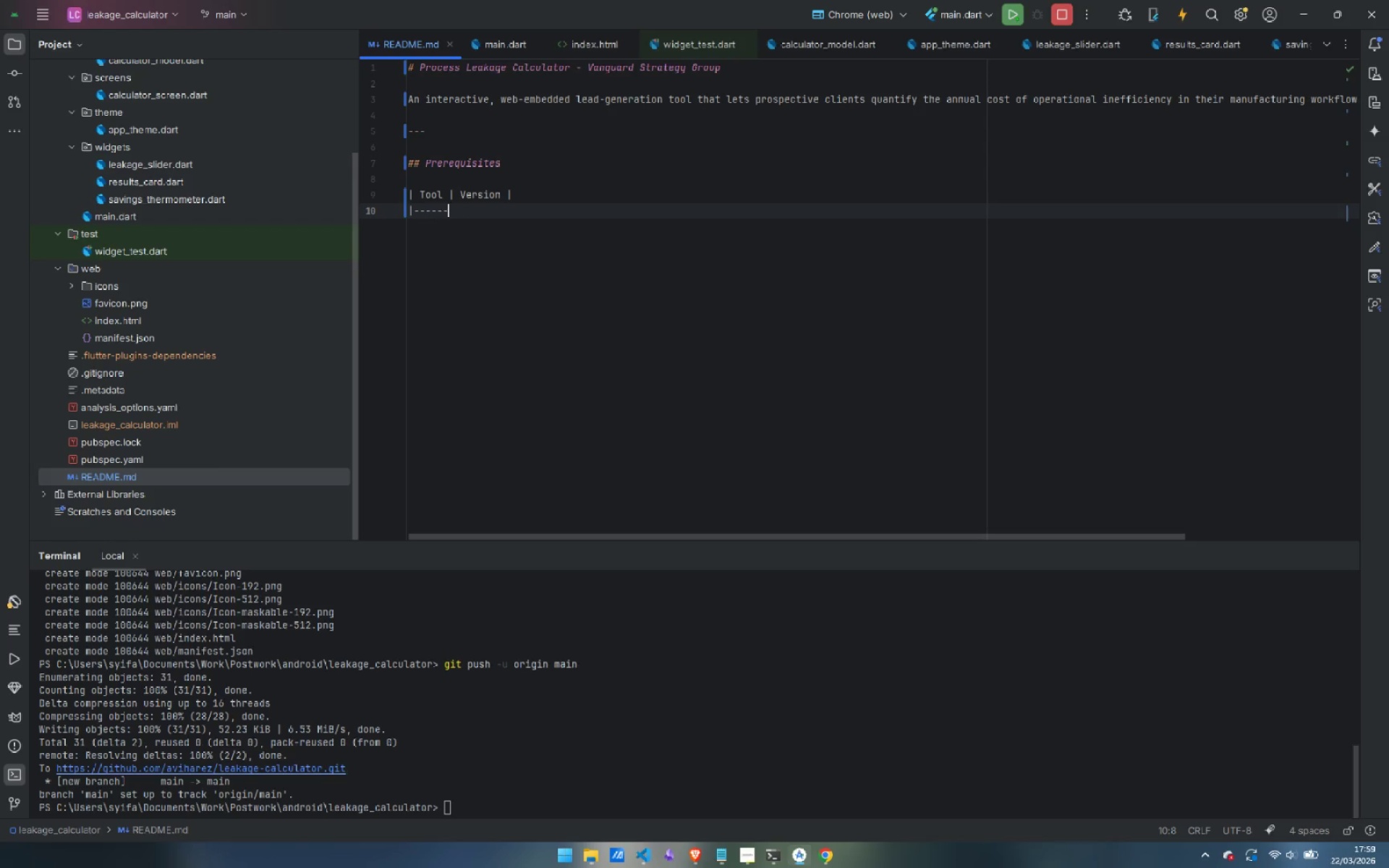 
key(Minus)
 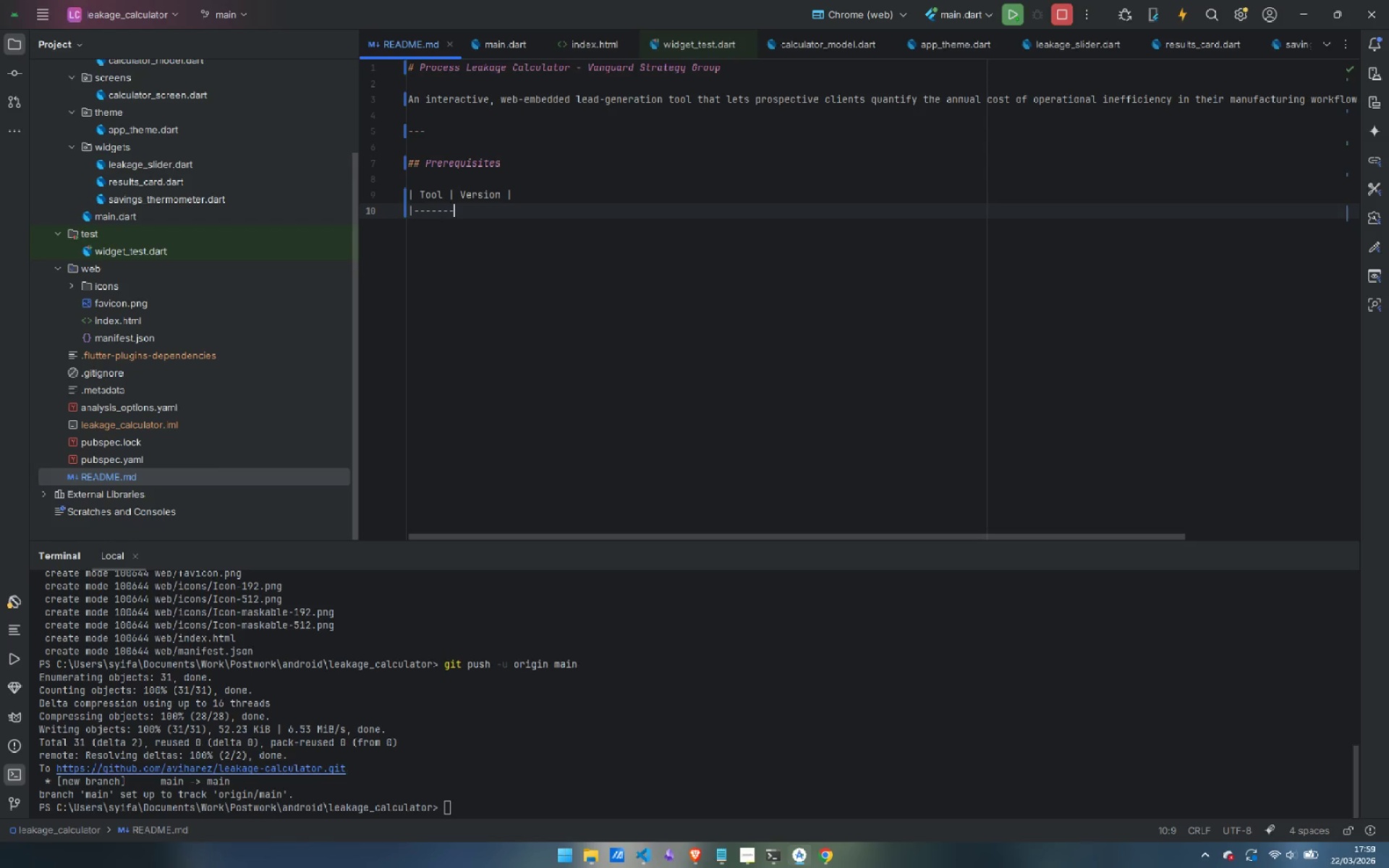 
key(Backspace)
 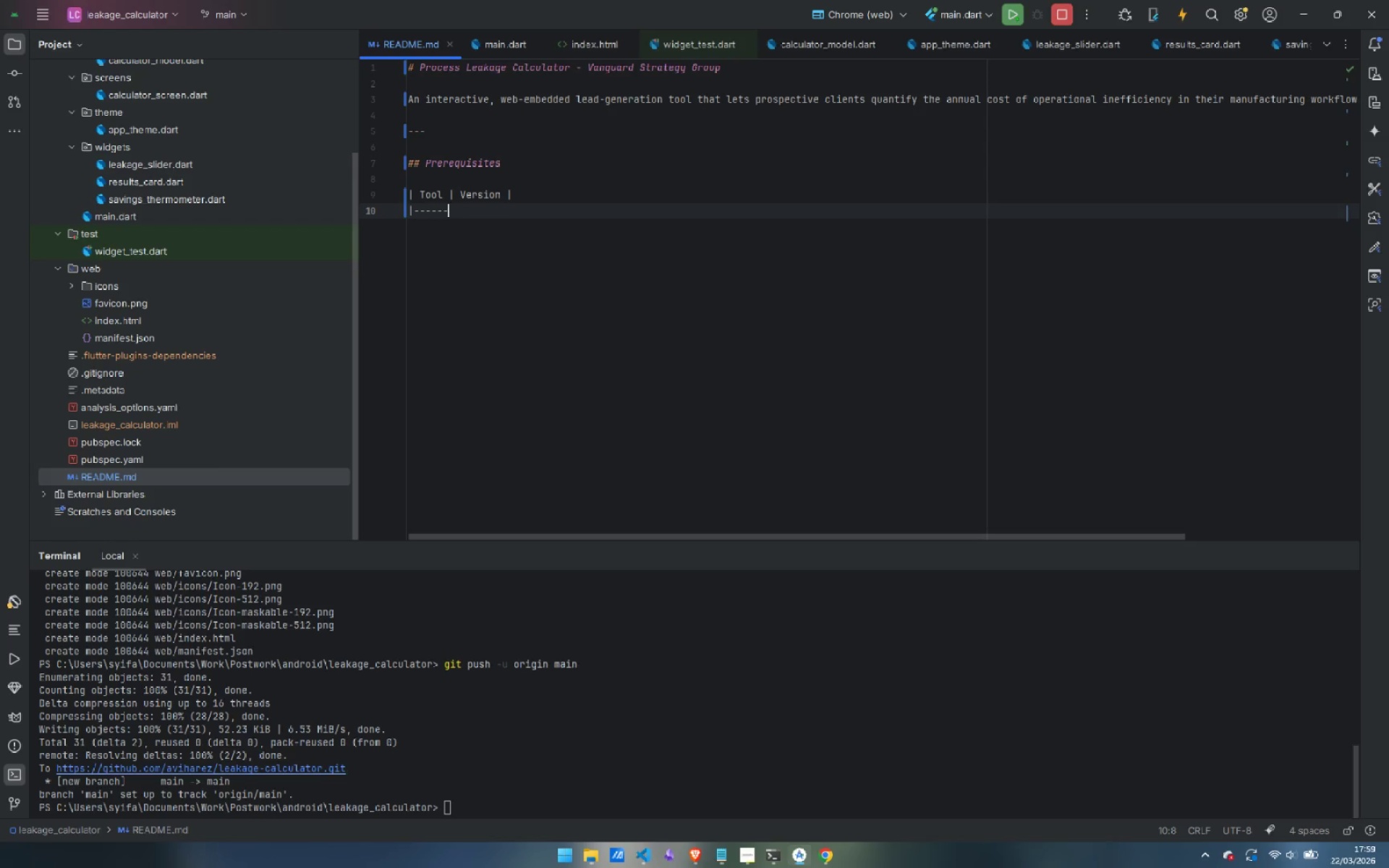 
key(Shift+Backslash)
 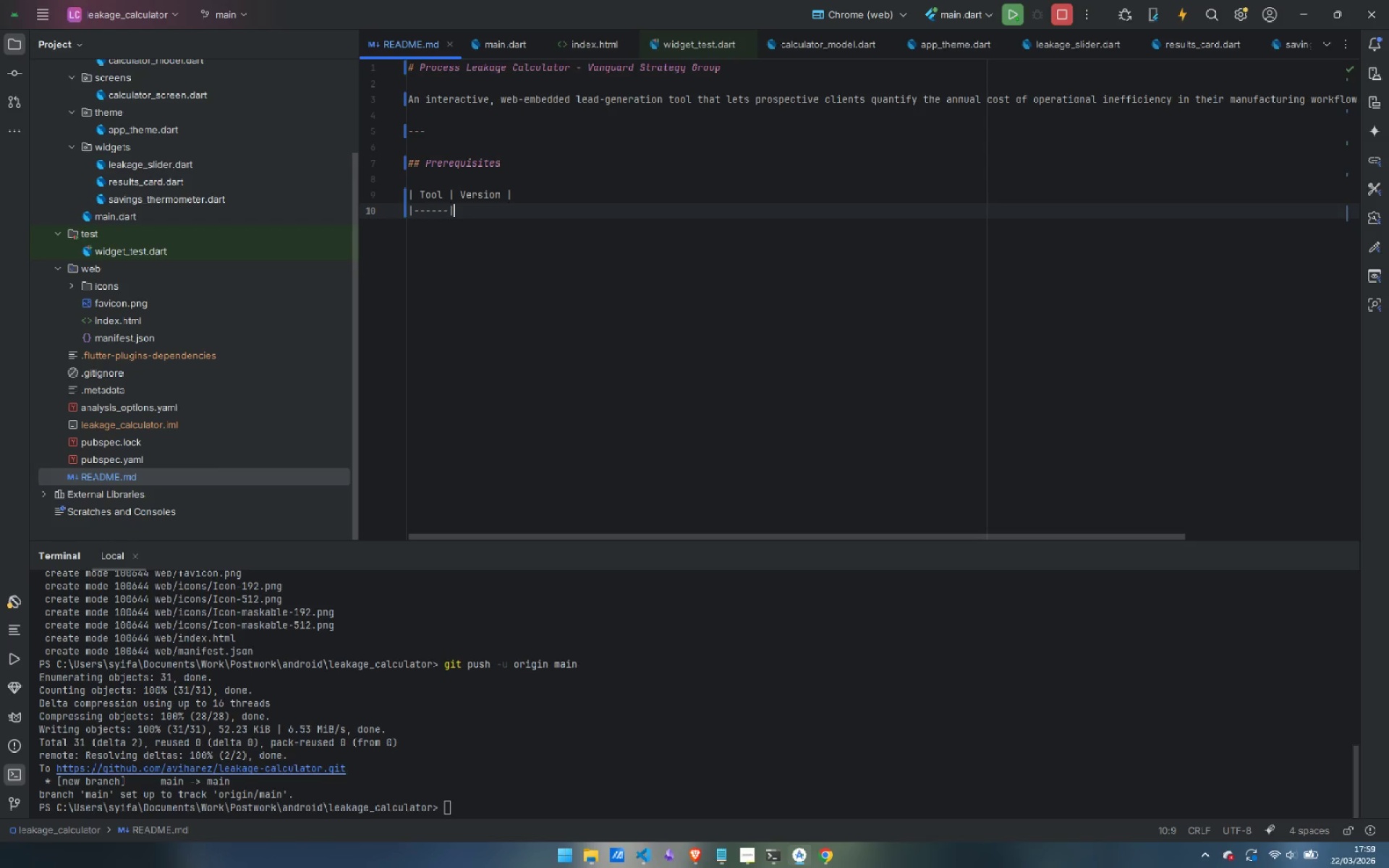 
key(Minus)
 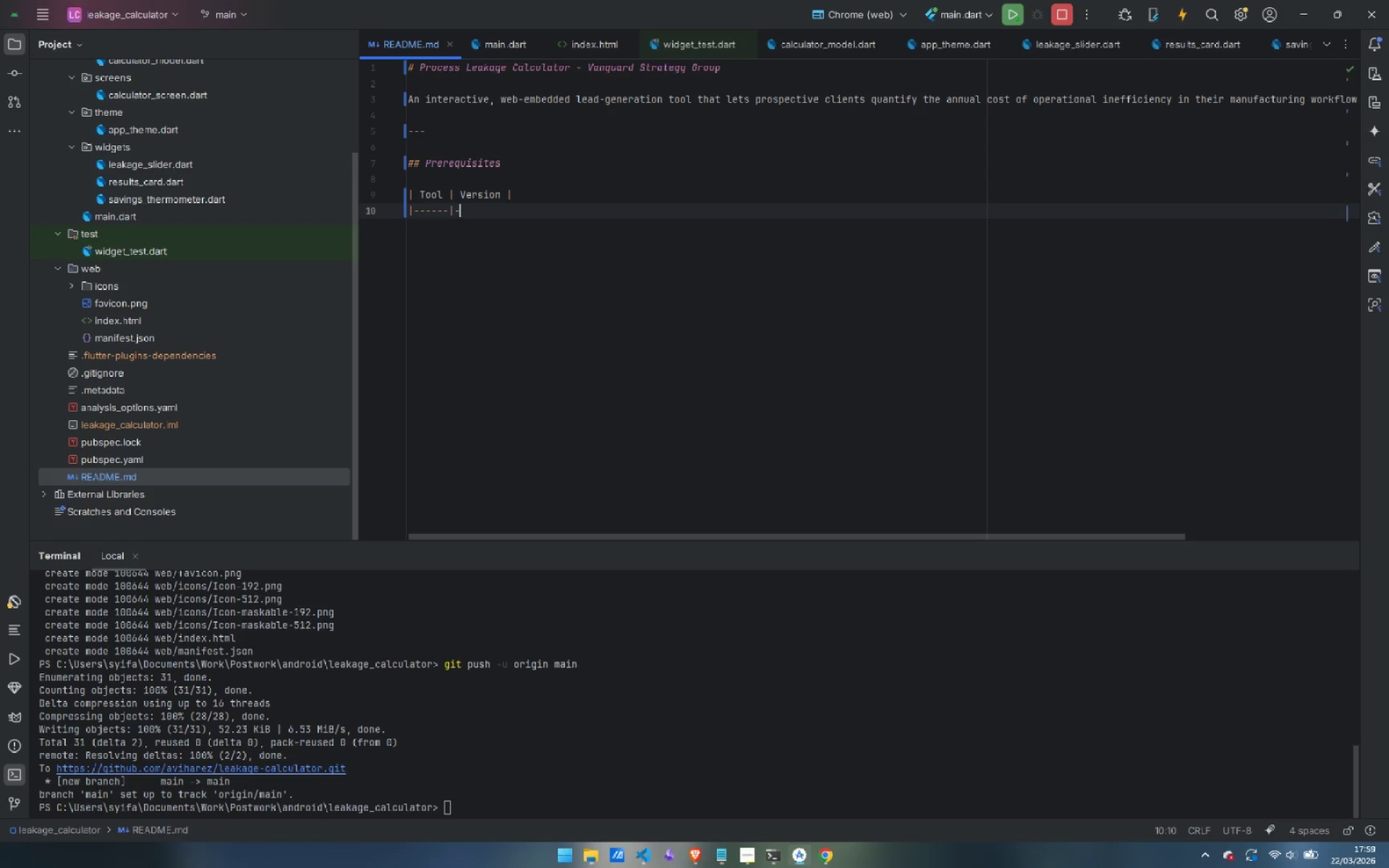 
key(Minus)
 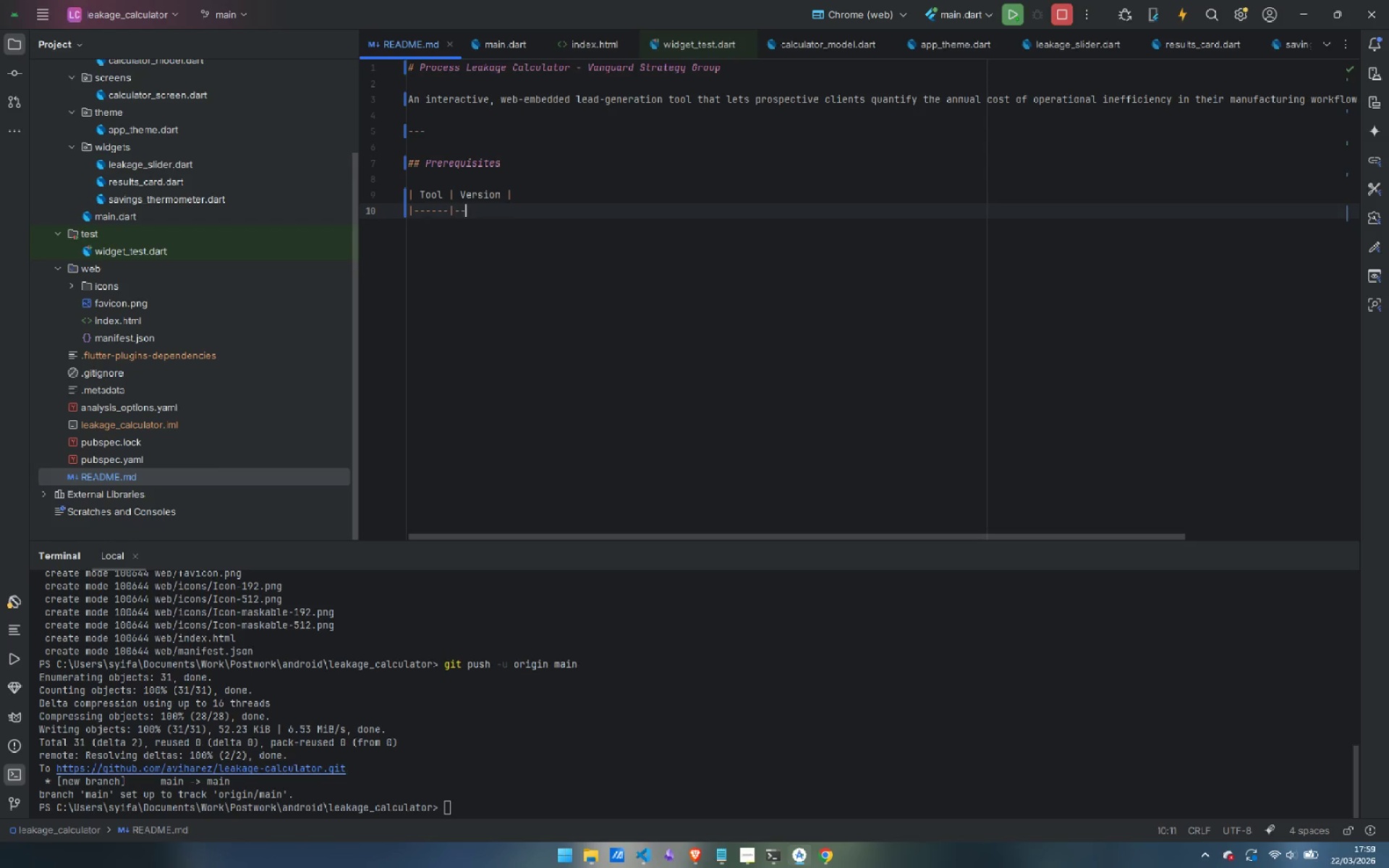 
key(Minus)
 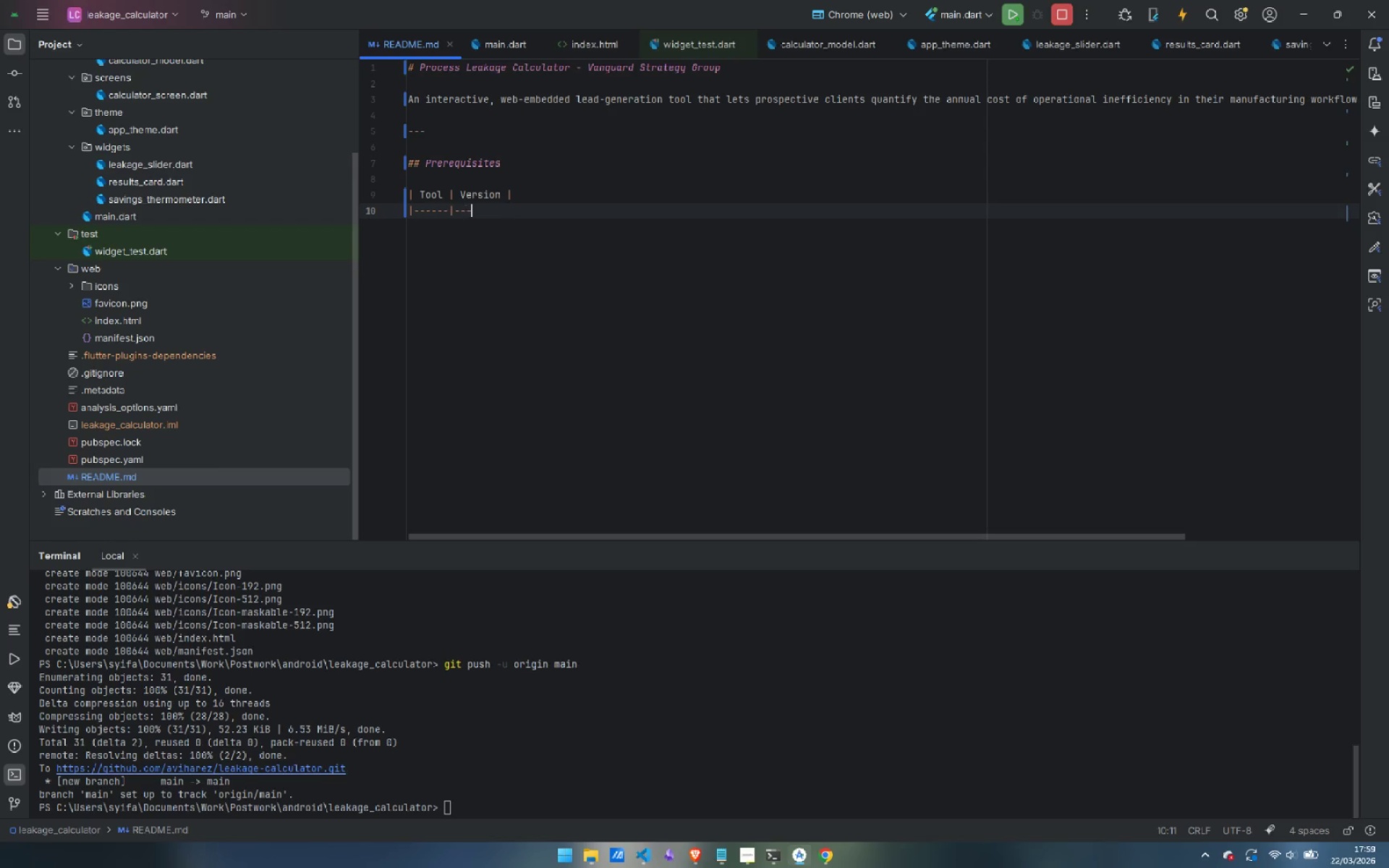 
key(Minus)
 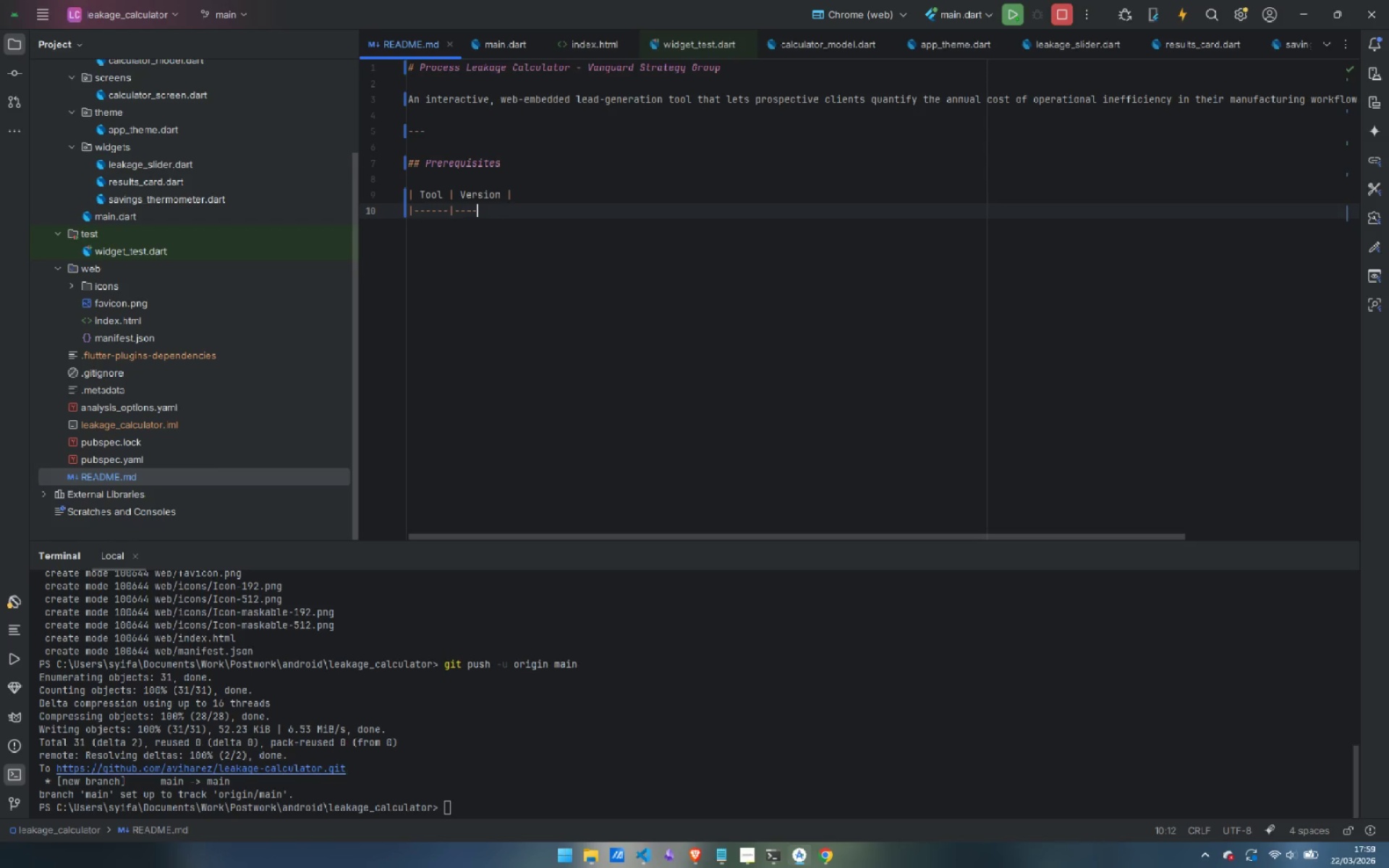 
key(Minus)
 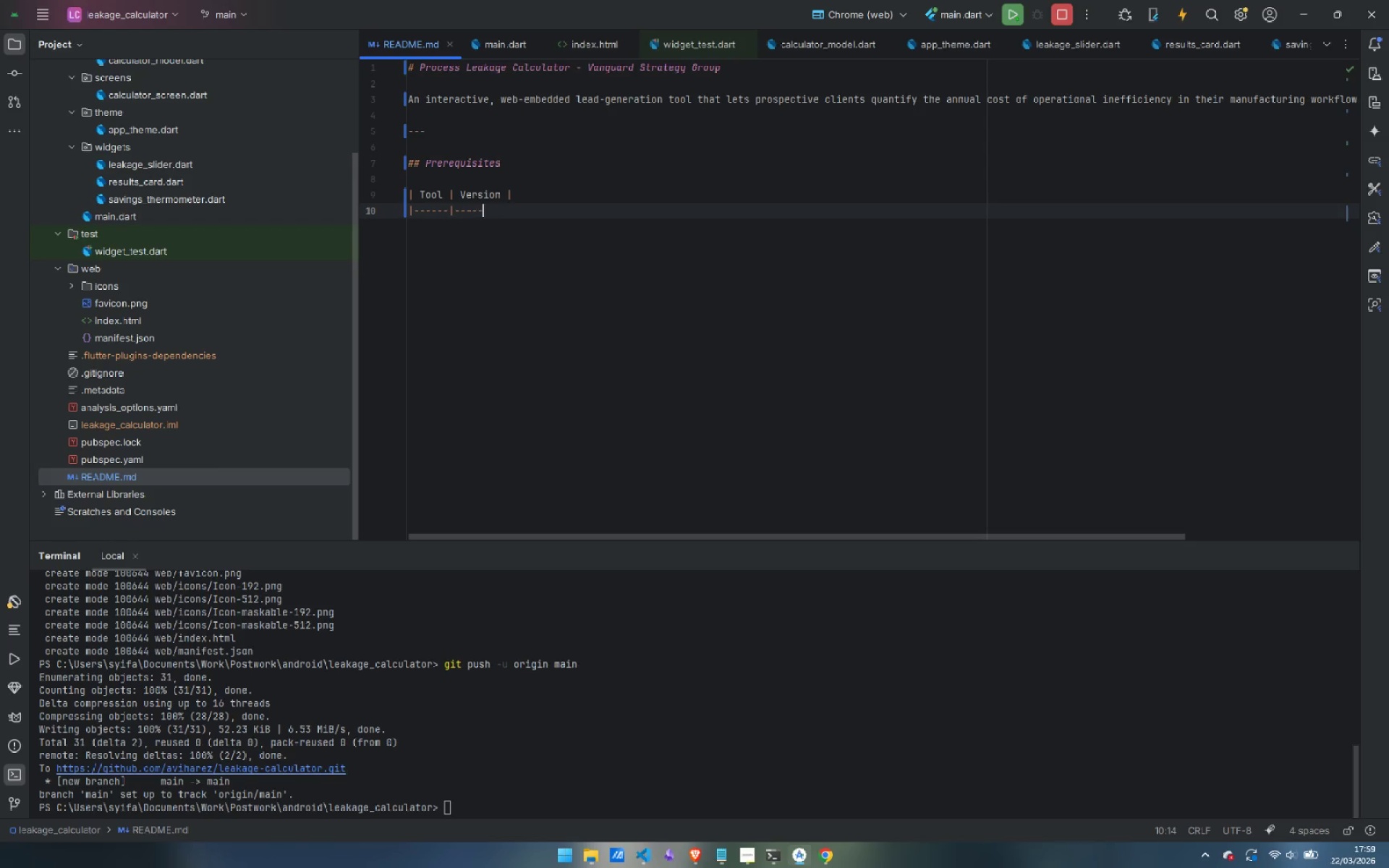 
key(Minus)
 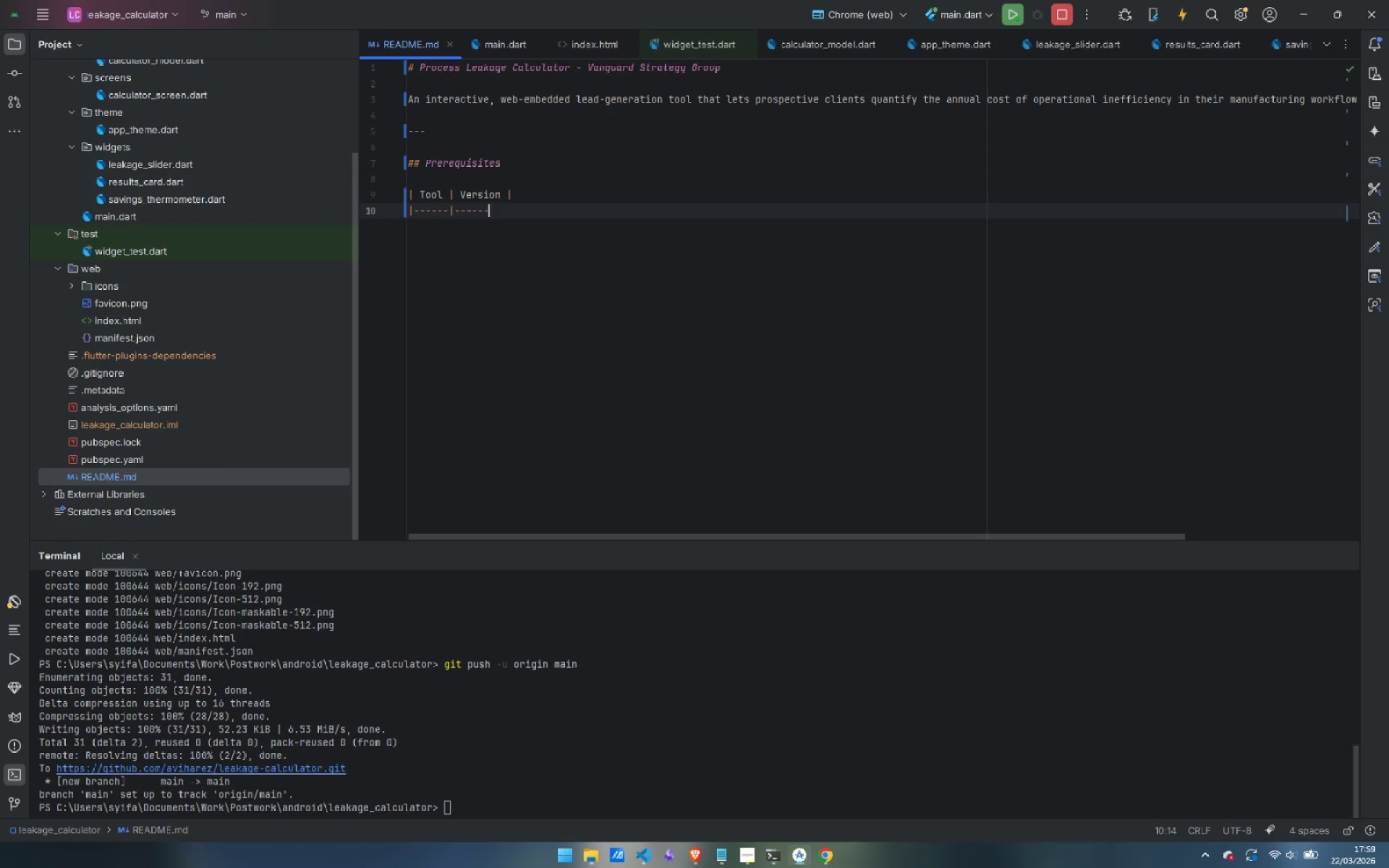 
key(Minus)
 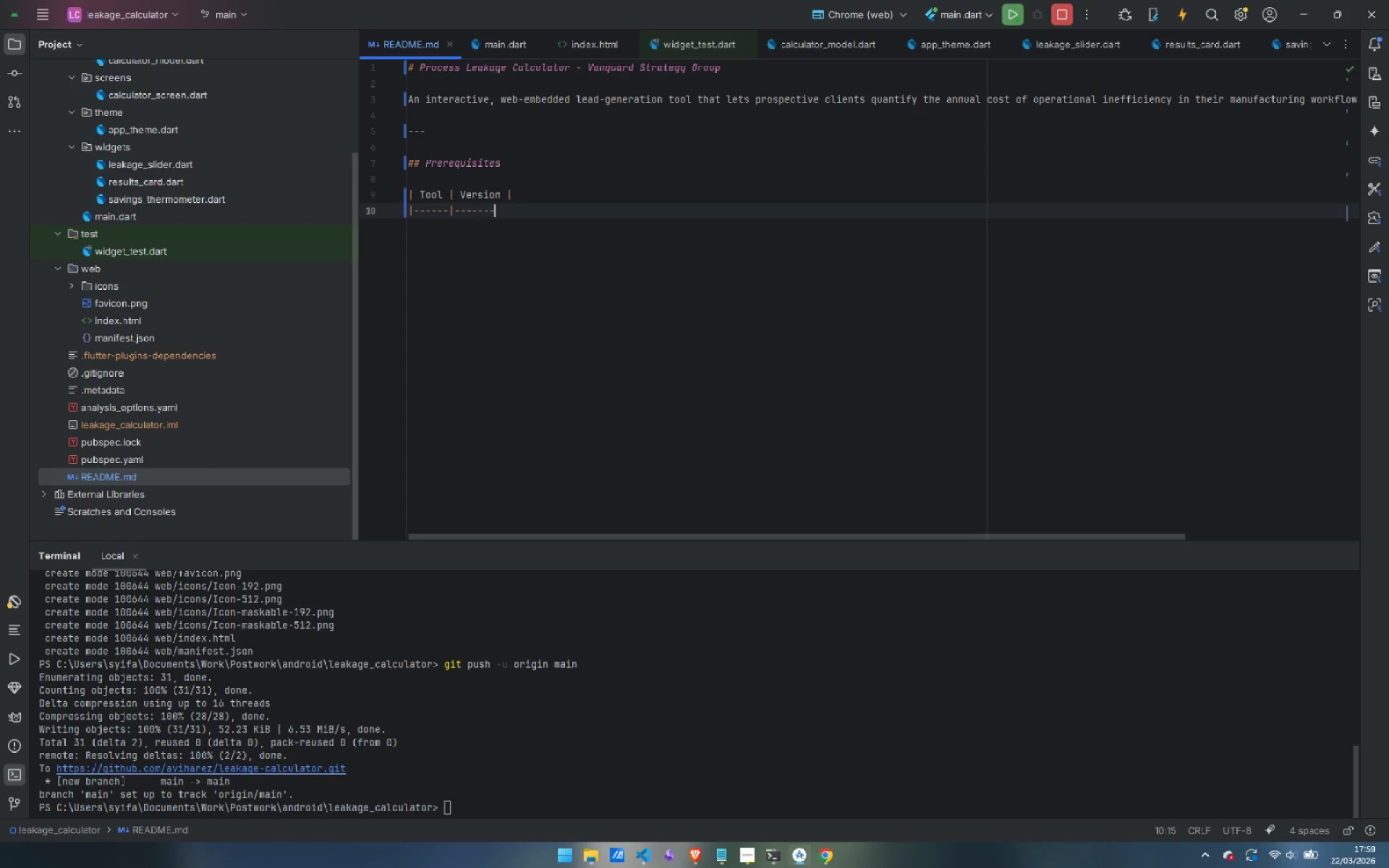 
key(Minus)
 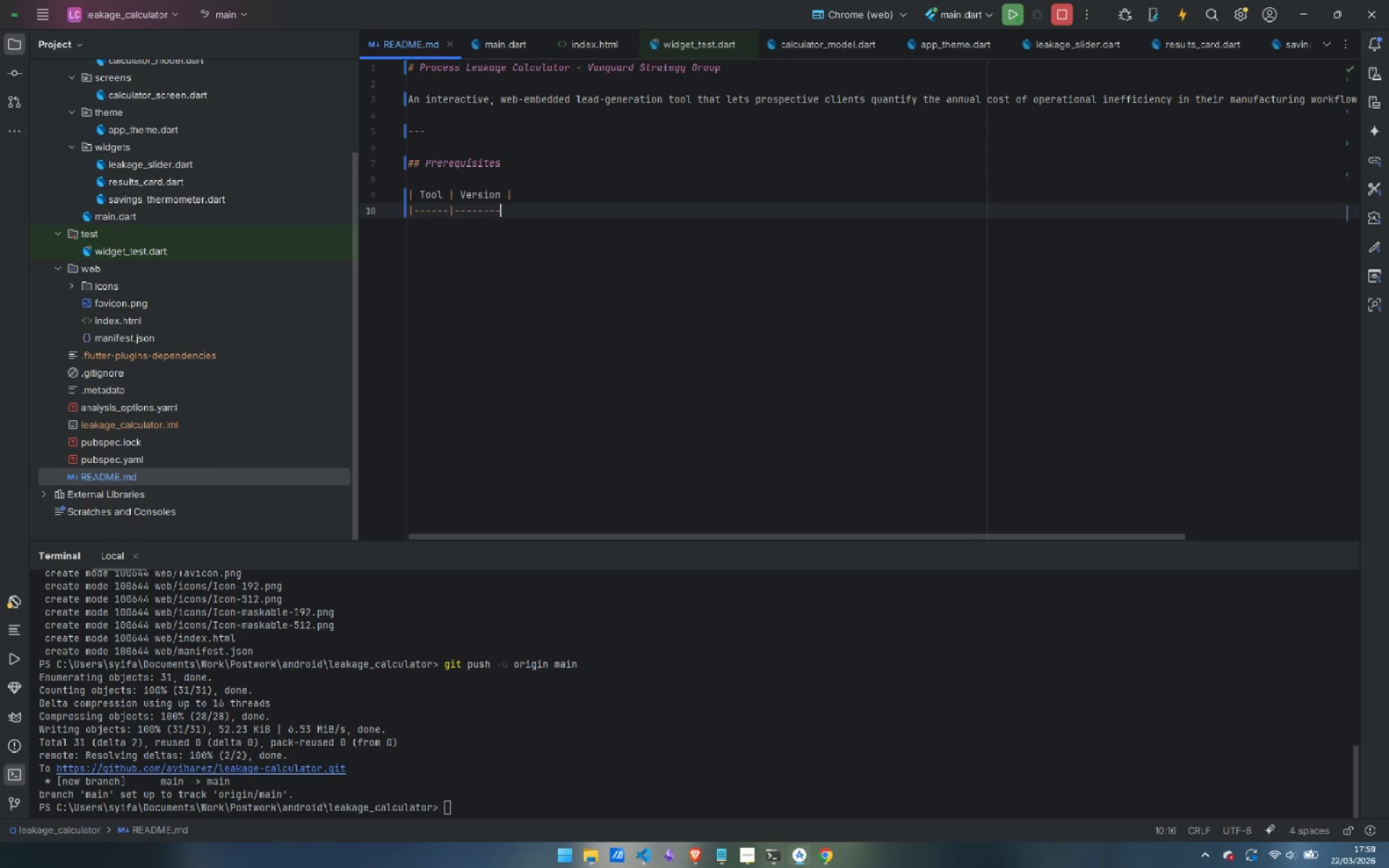 
key(Minus)
 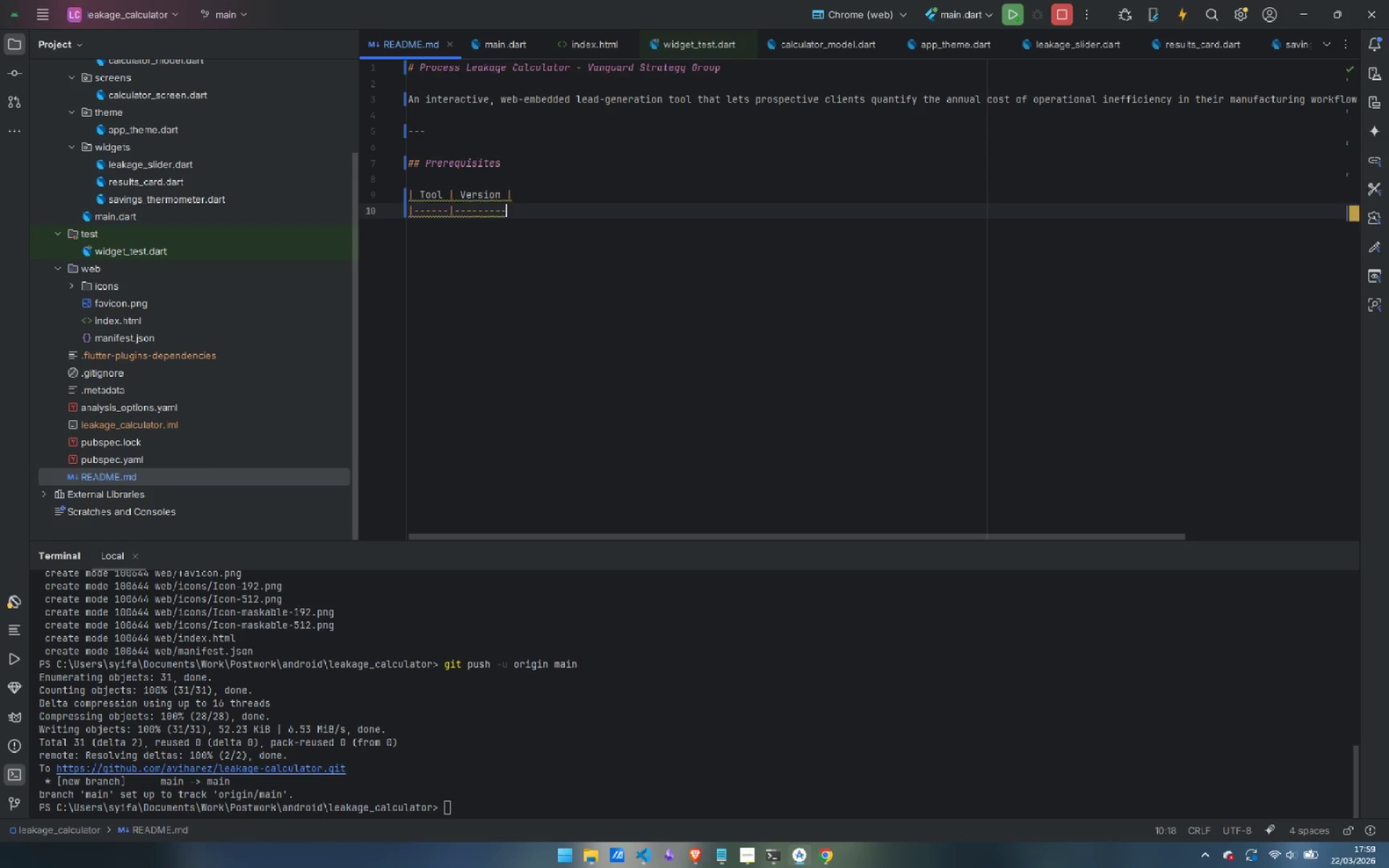 
key(Shift+Backslash)
 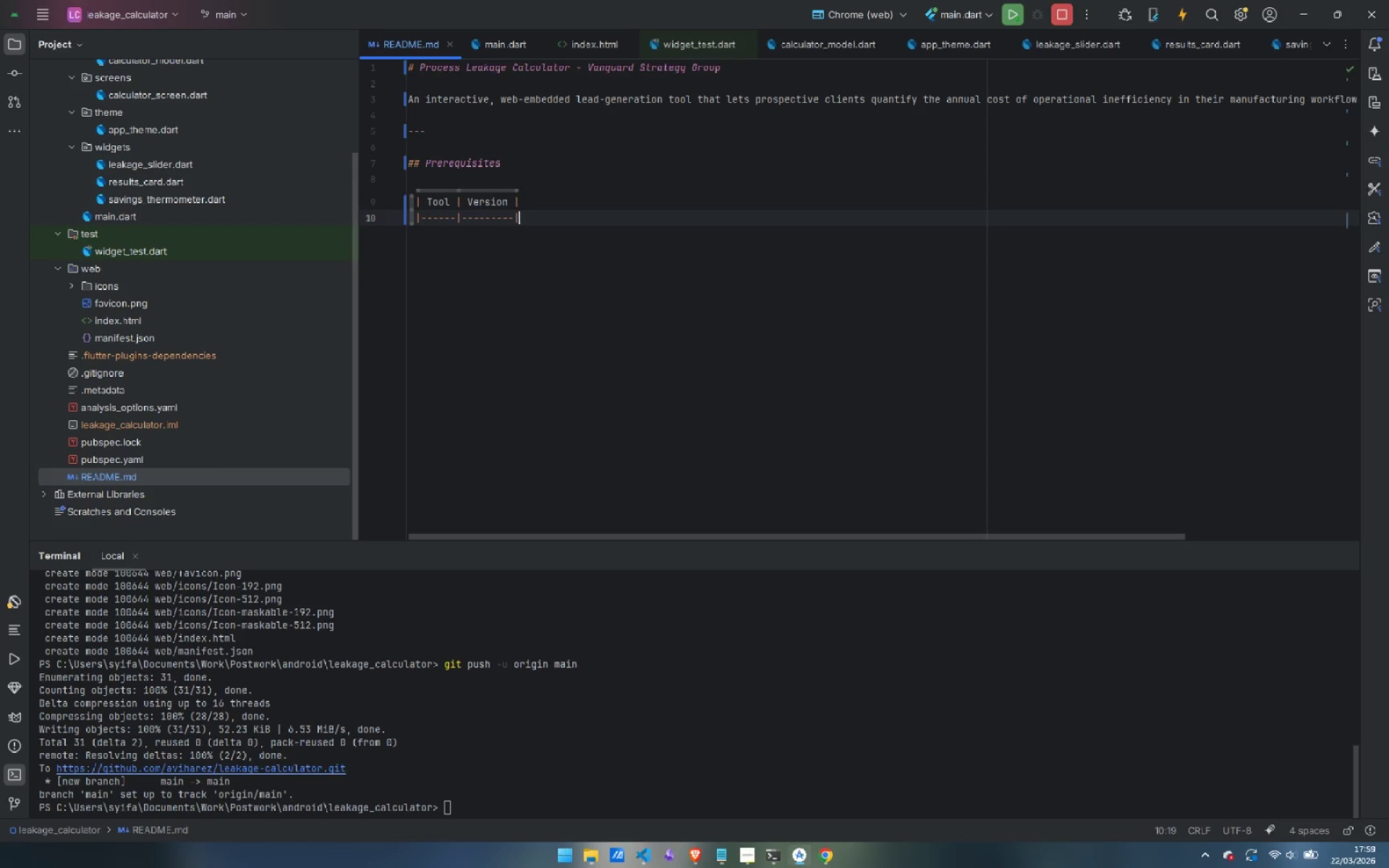 
key(Enter)
 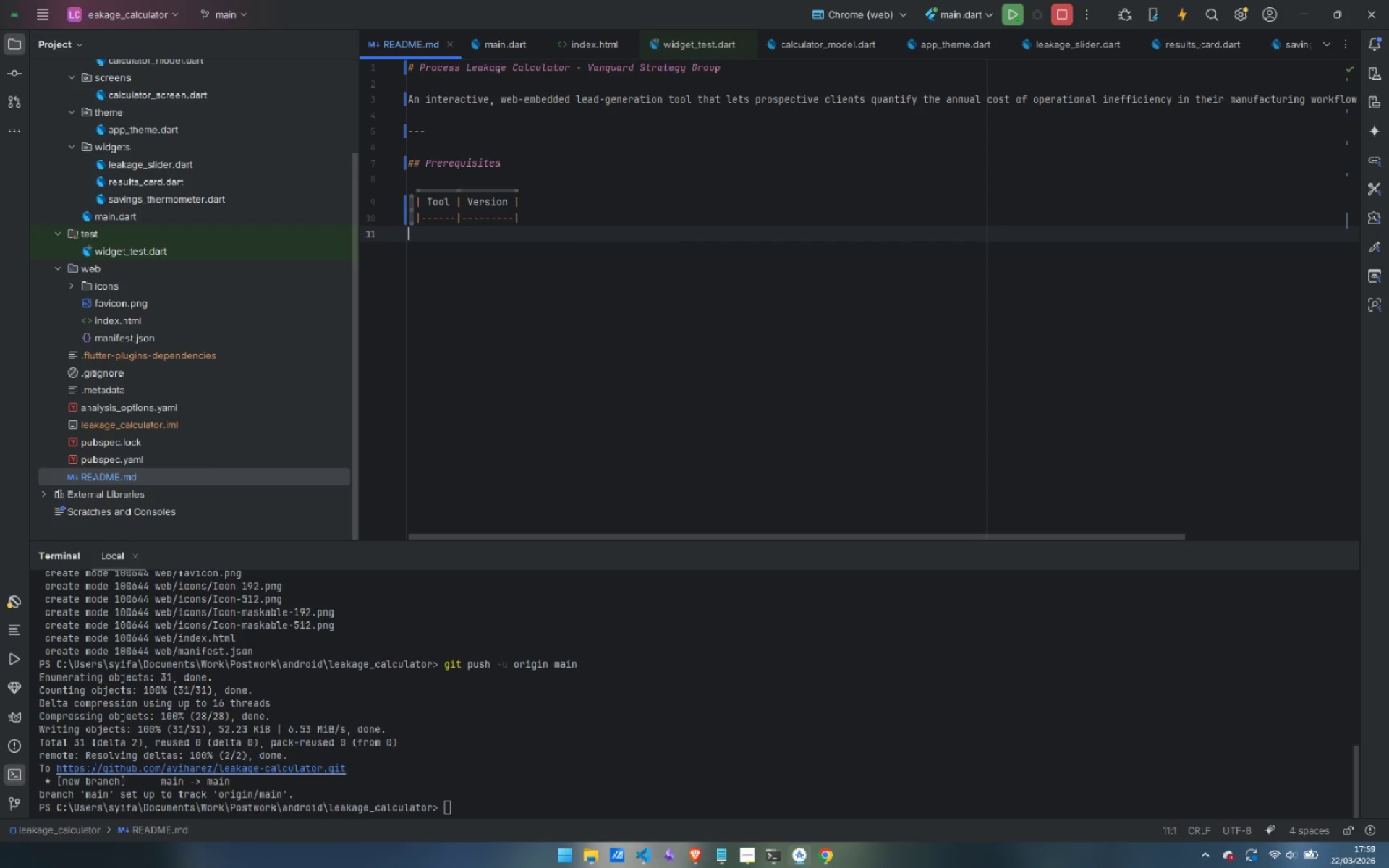 
type(| Flutter SDK | 3.22+ |)
 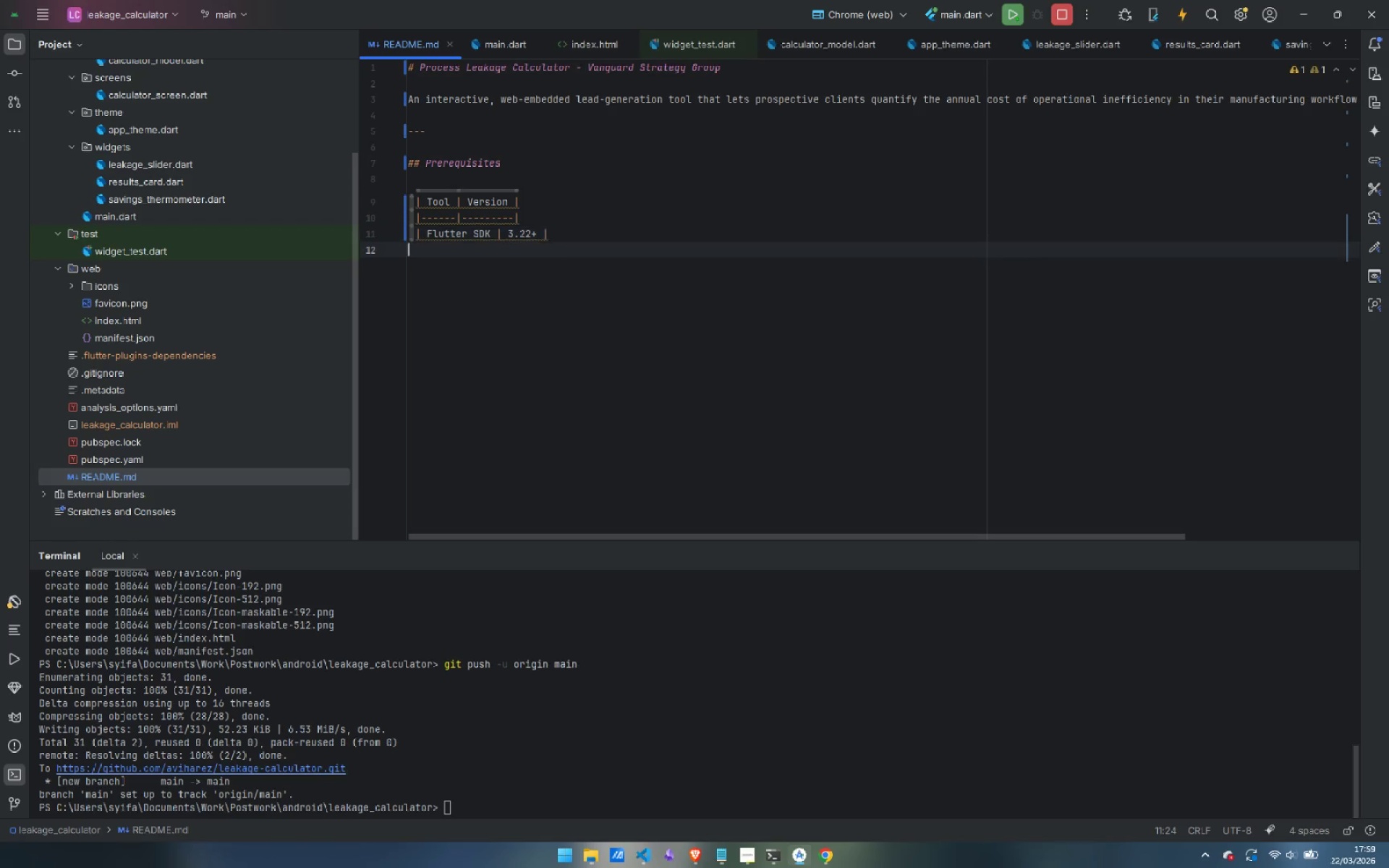 
 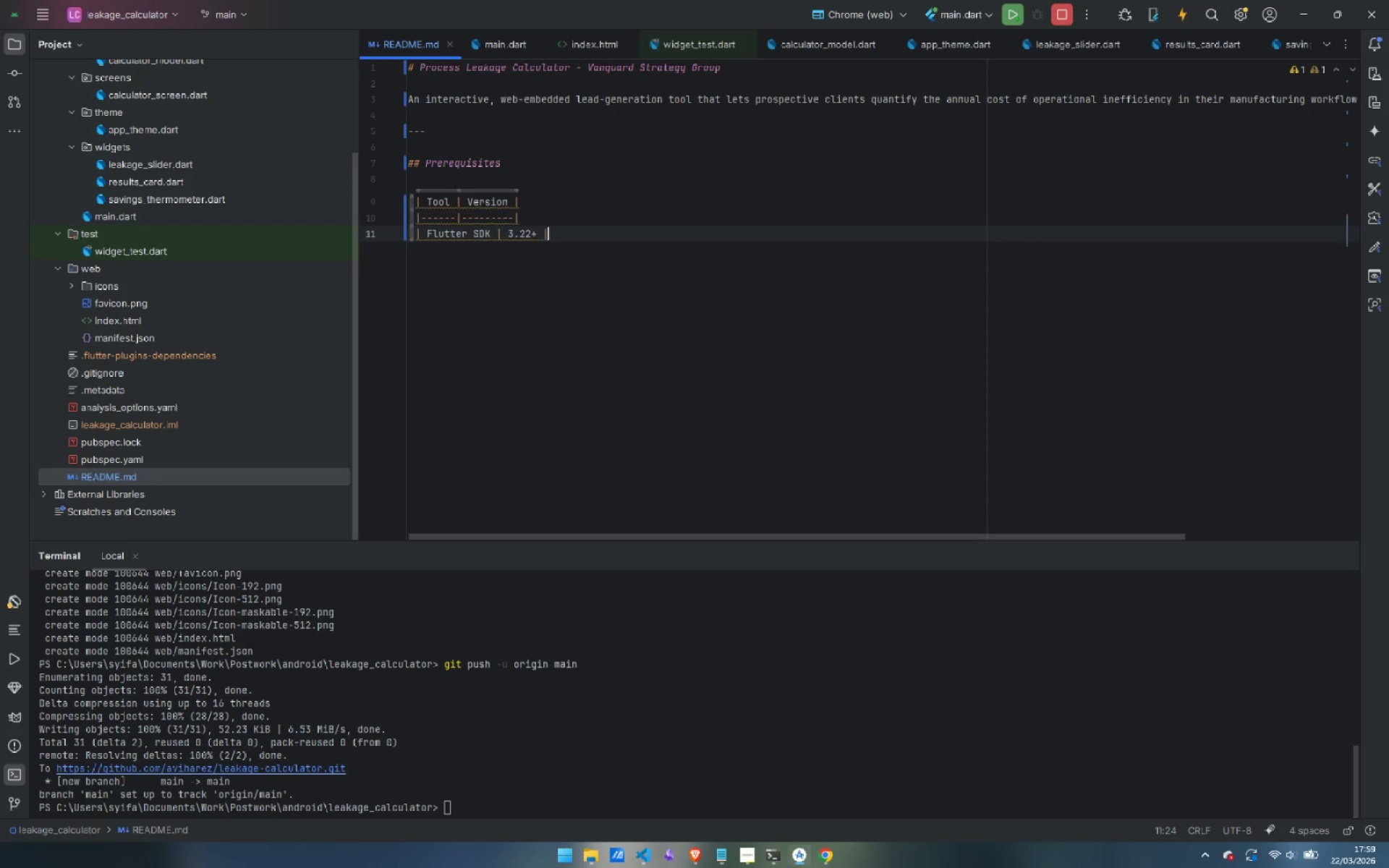 
key(Enter)
 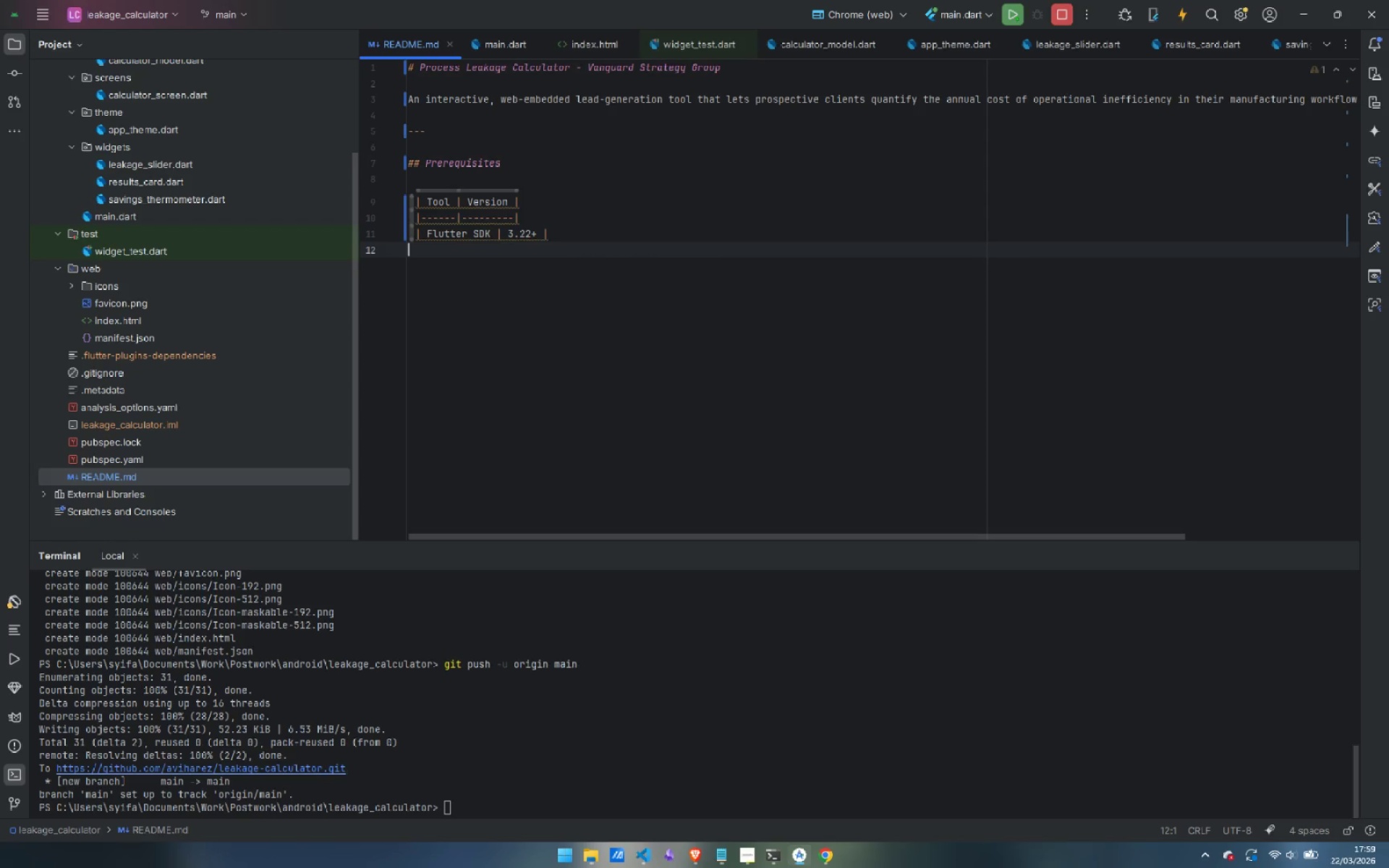 
type(| Dart SDK | 3.4+ (bundlewd )
key(Backspace)
key(Backspace)
key(Backspace)
type(d with fl)
 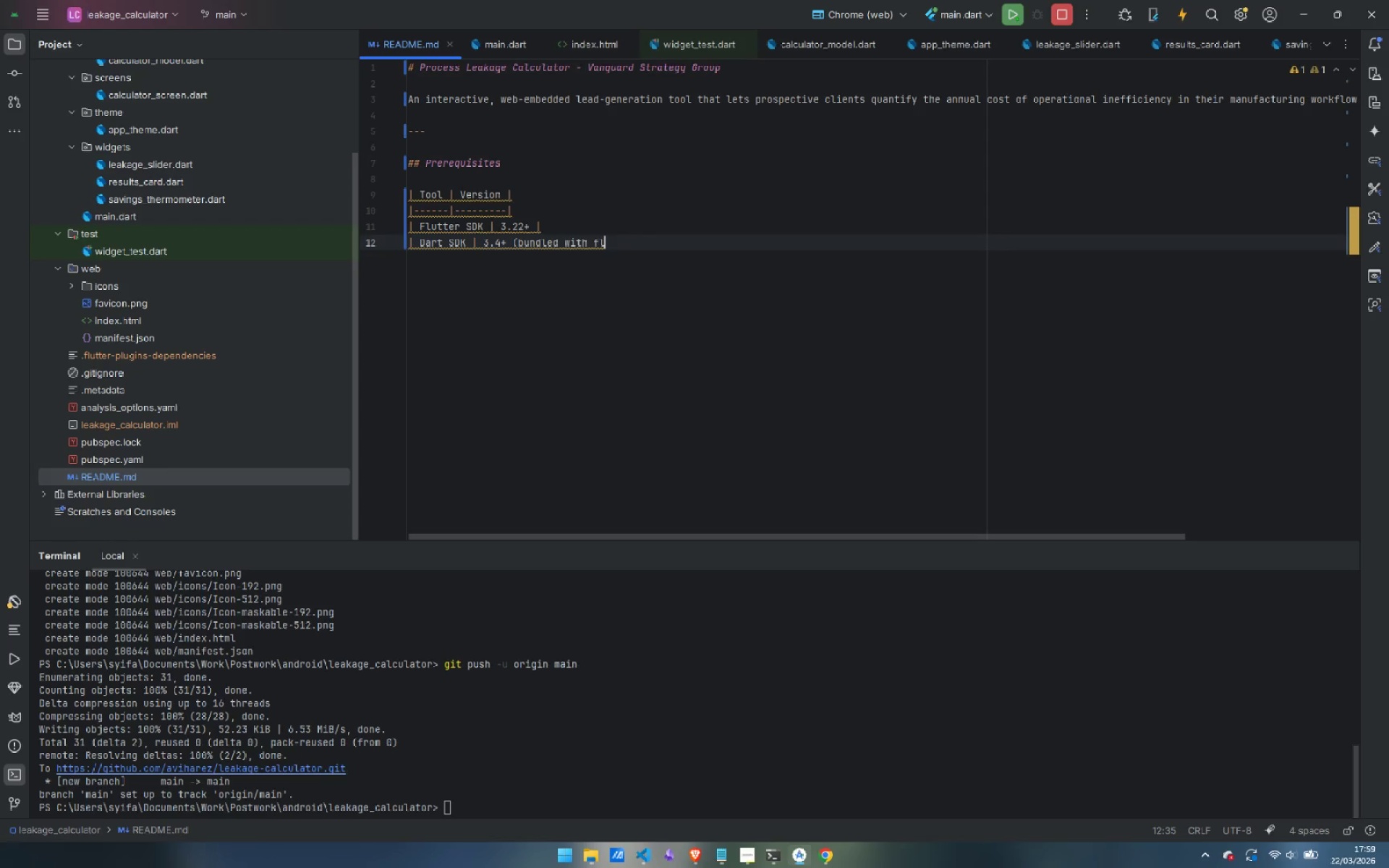 
key(Control+ControlLeft)
 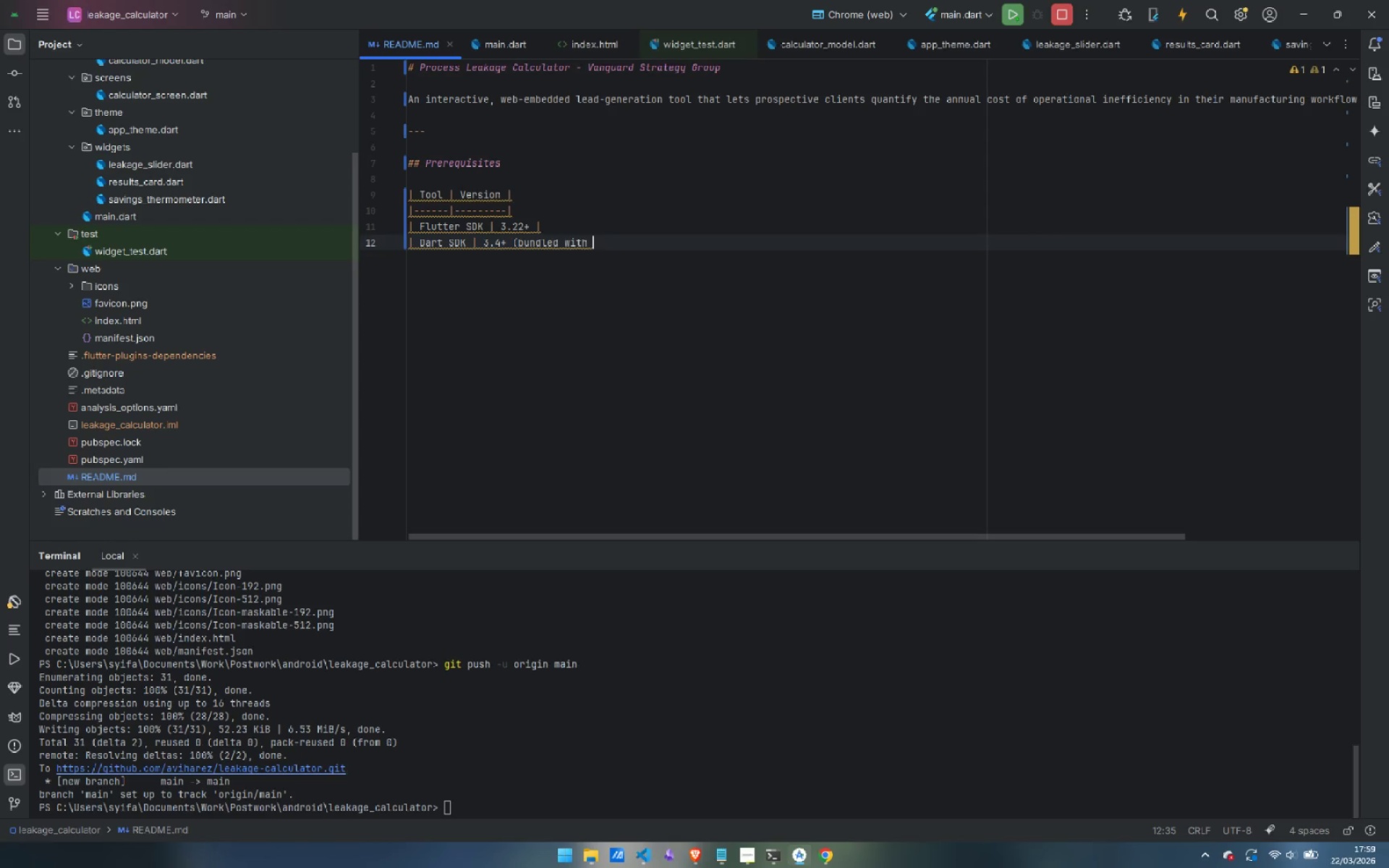 
key(Control+Backspace)
 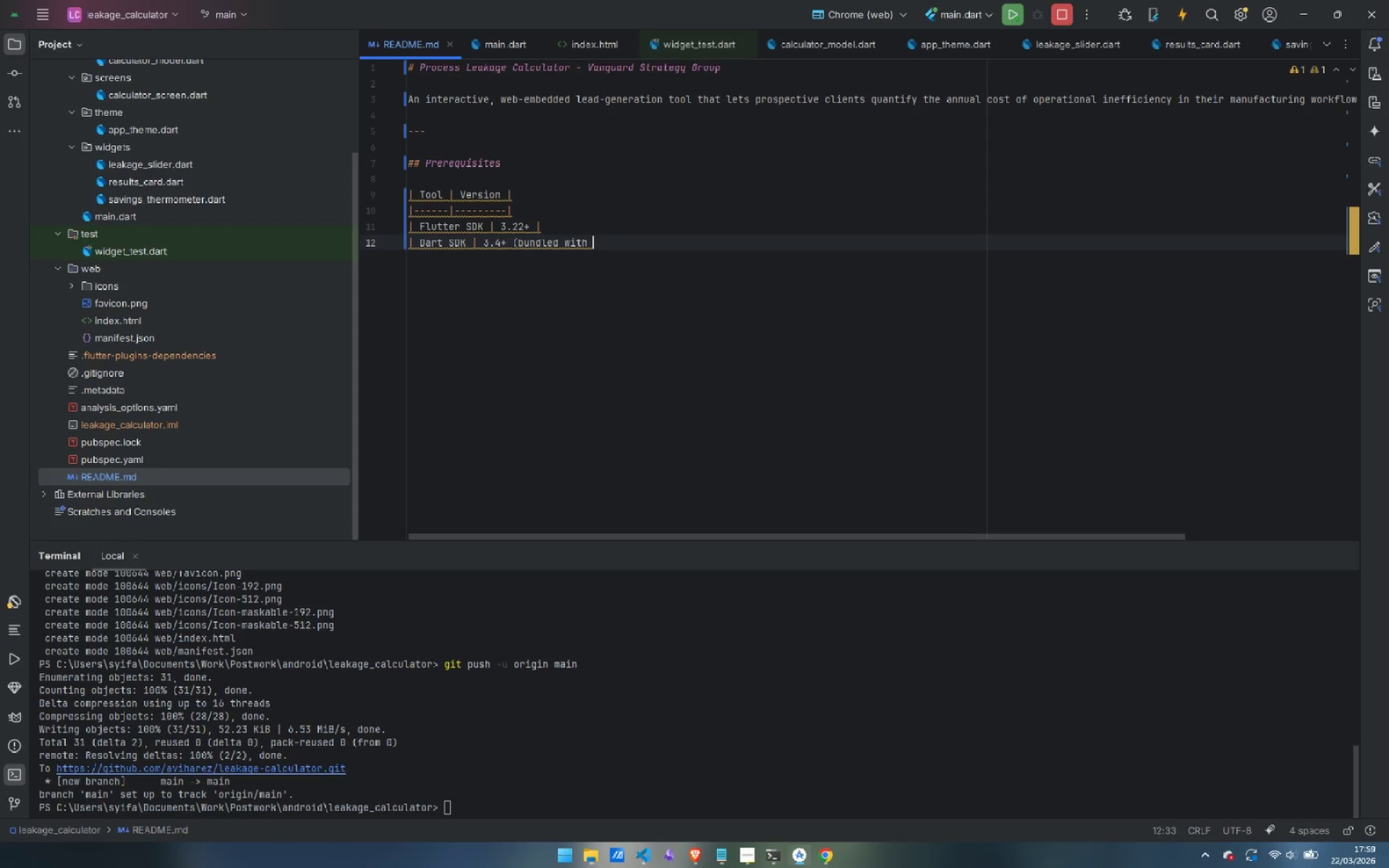 
type(Flutter) |)
 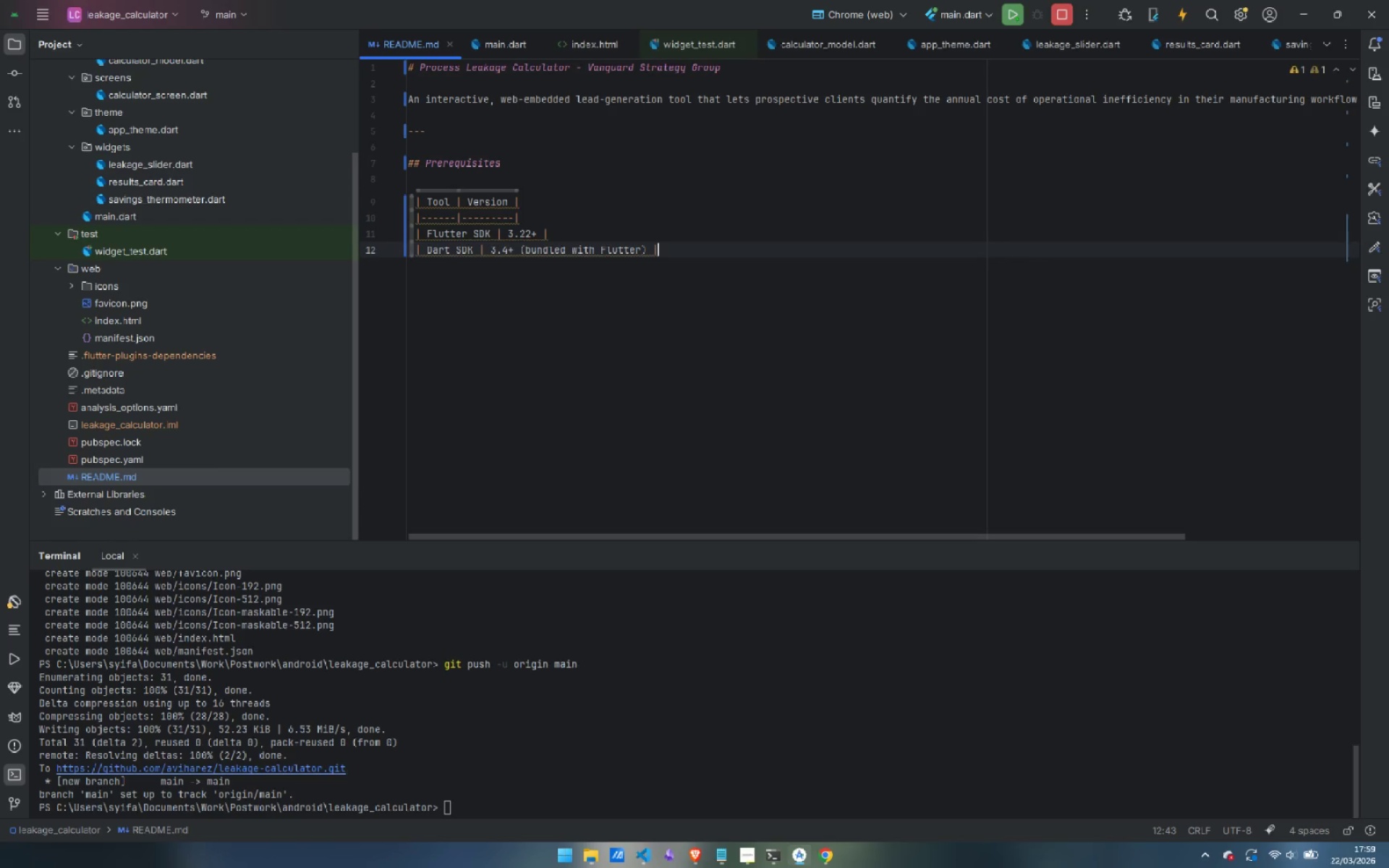 
key(Enter)
 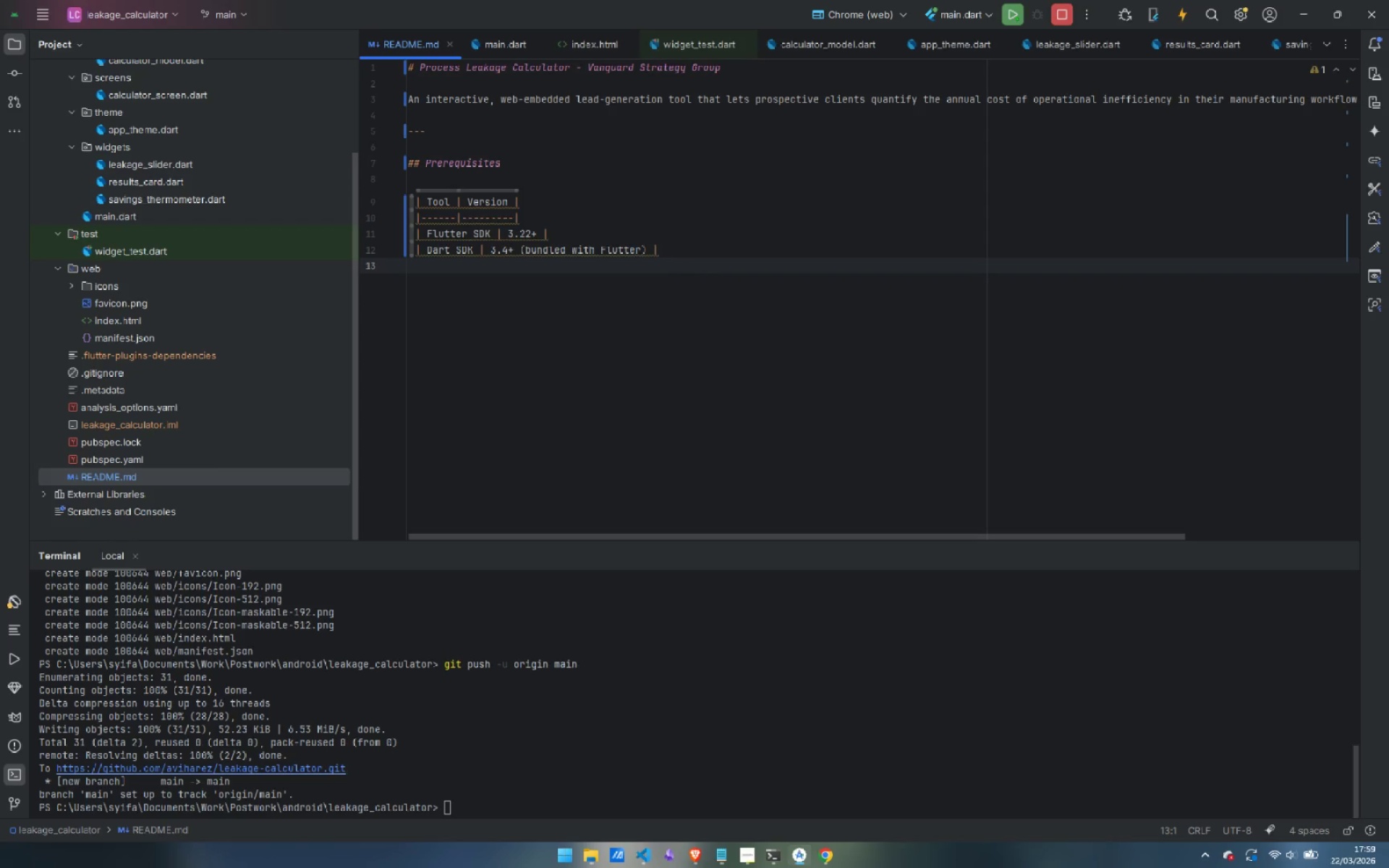 
wait(5.16)
 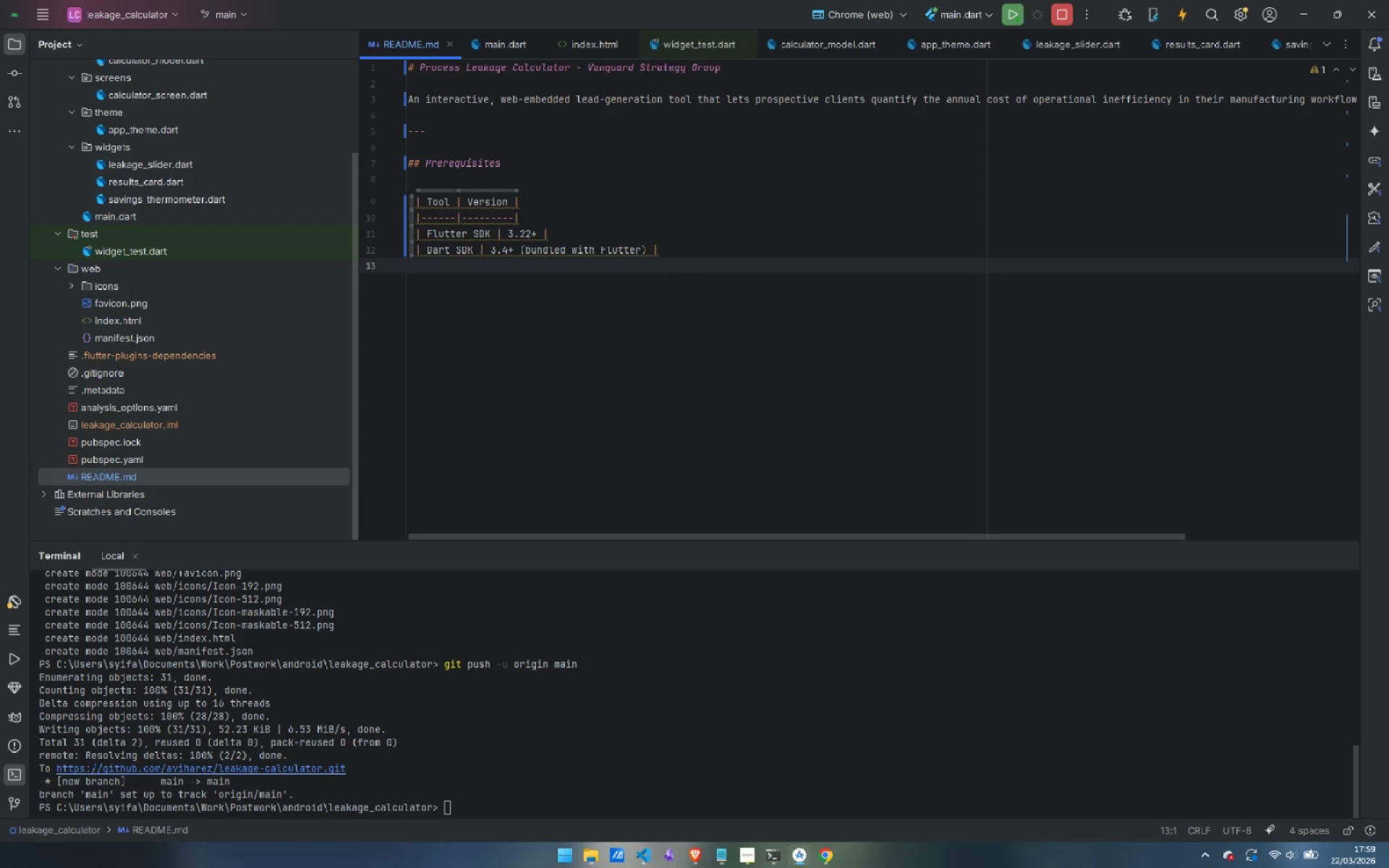 
type(| Chrome / Edge | Any modern version )
 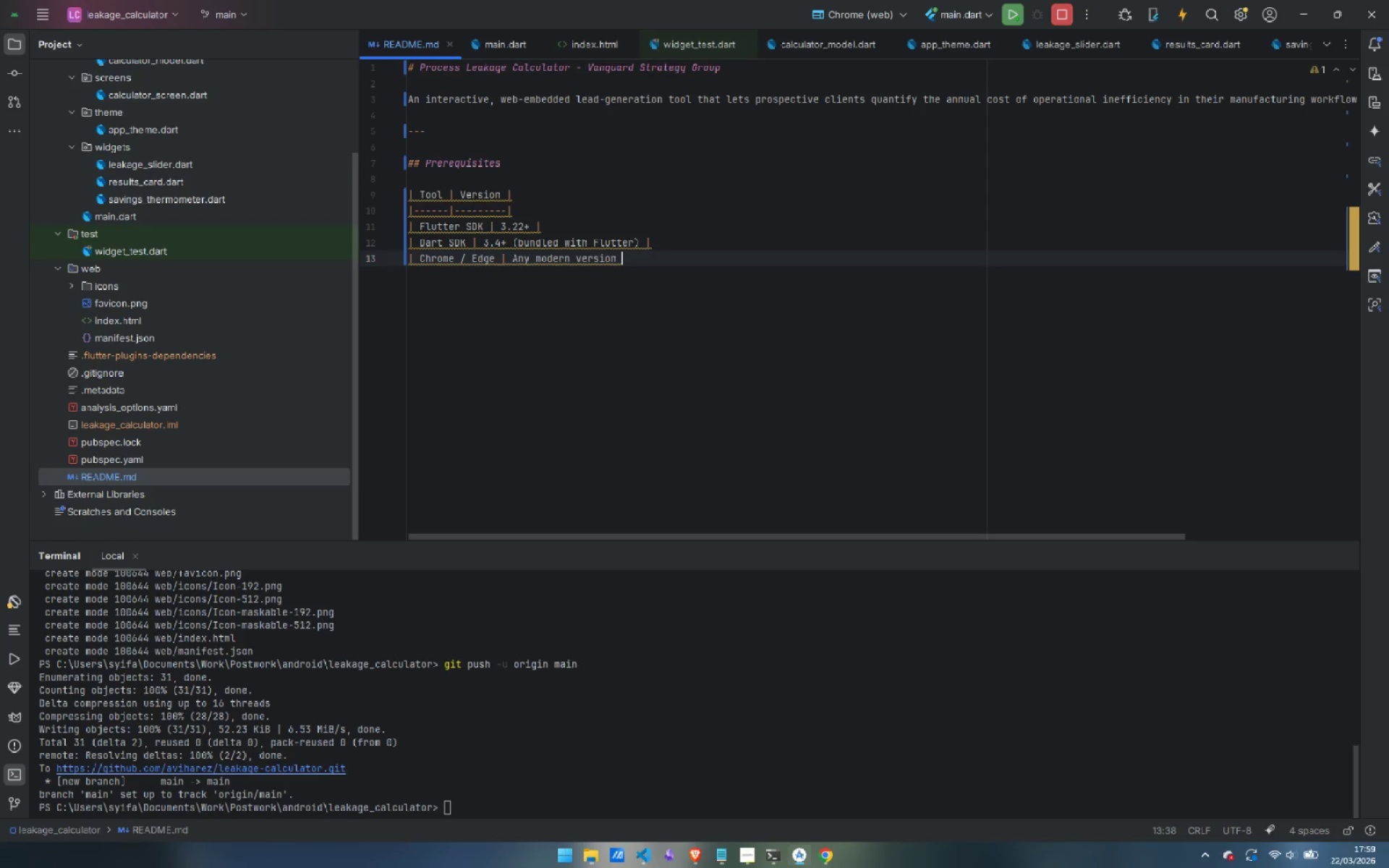 
key(Shift+Backslash)
 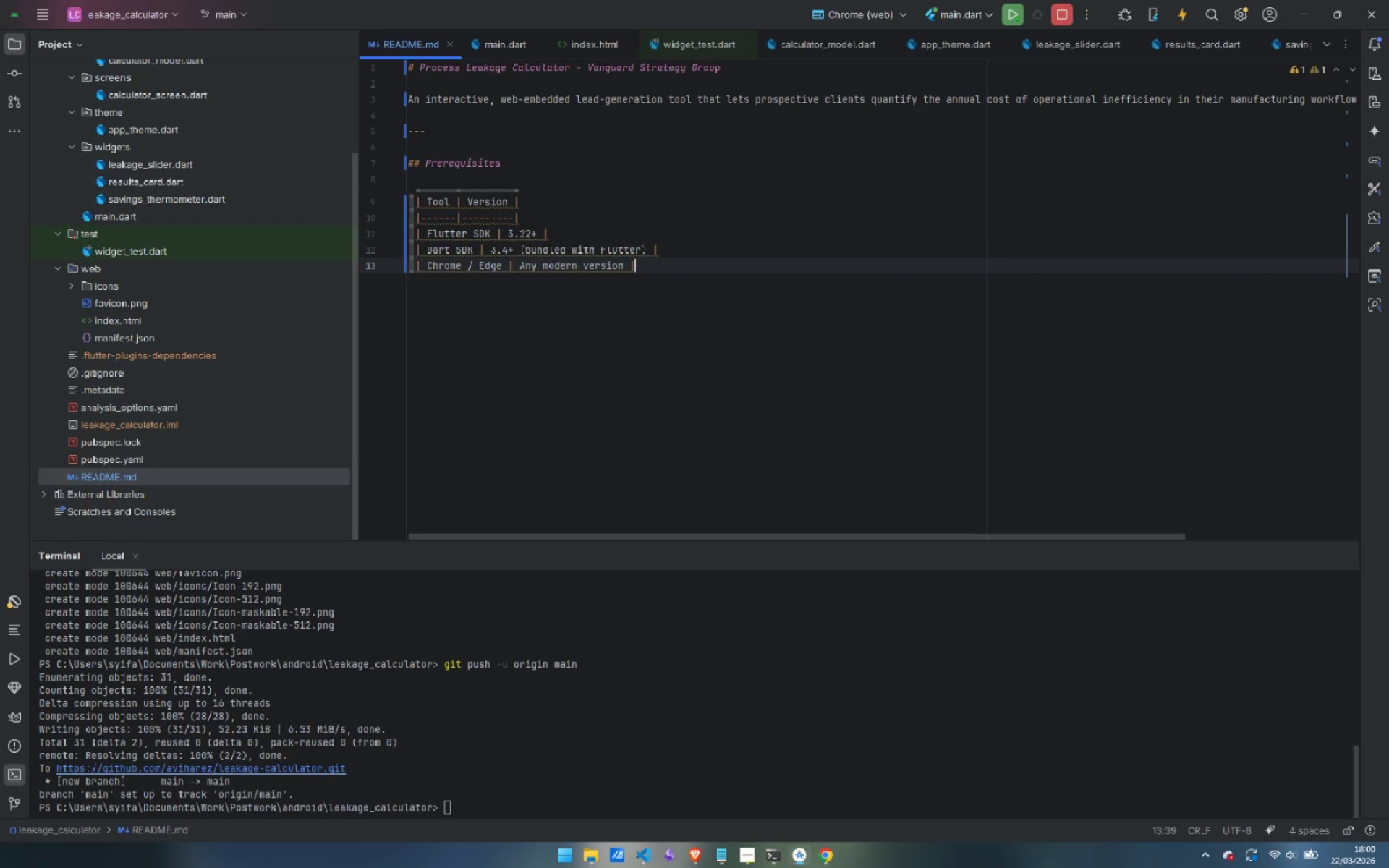 
key(Enter)
 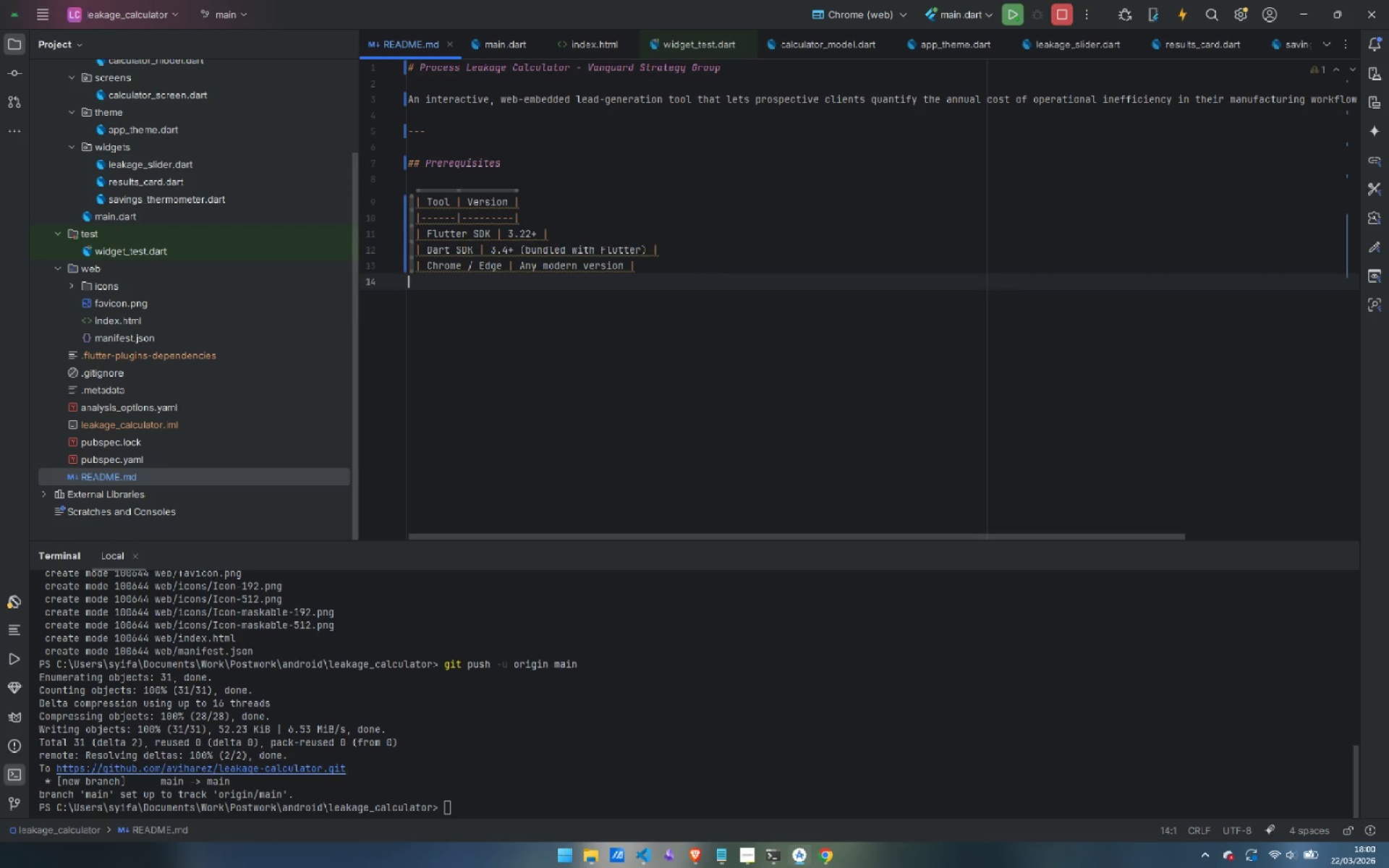 
key(Enter)
 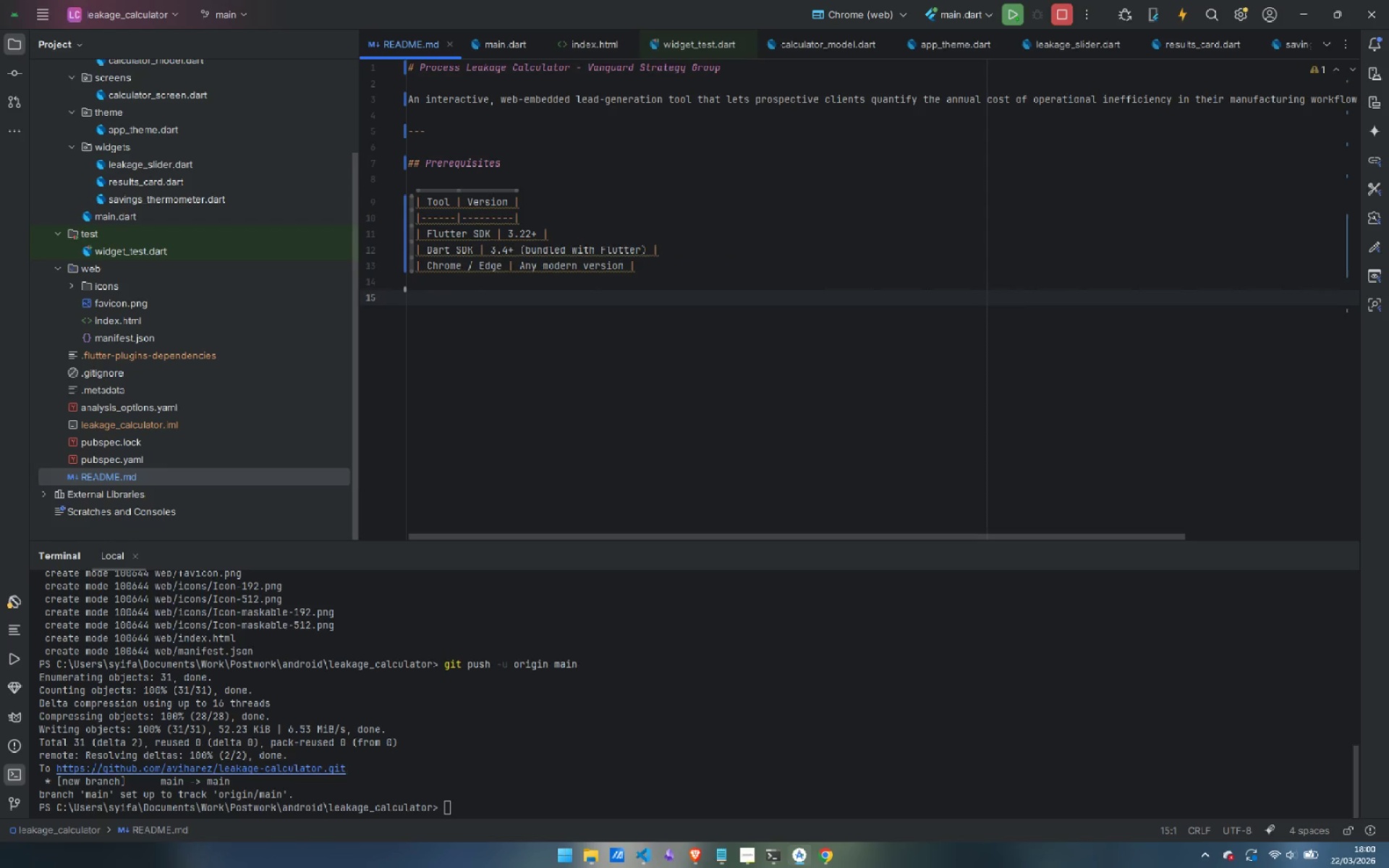 
type(Verify your setu[)
key(Backspace)
type(p:)
 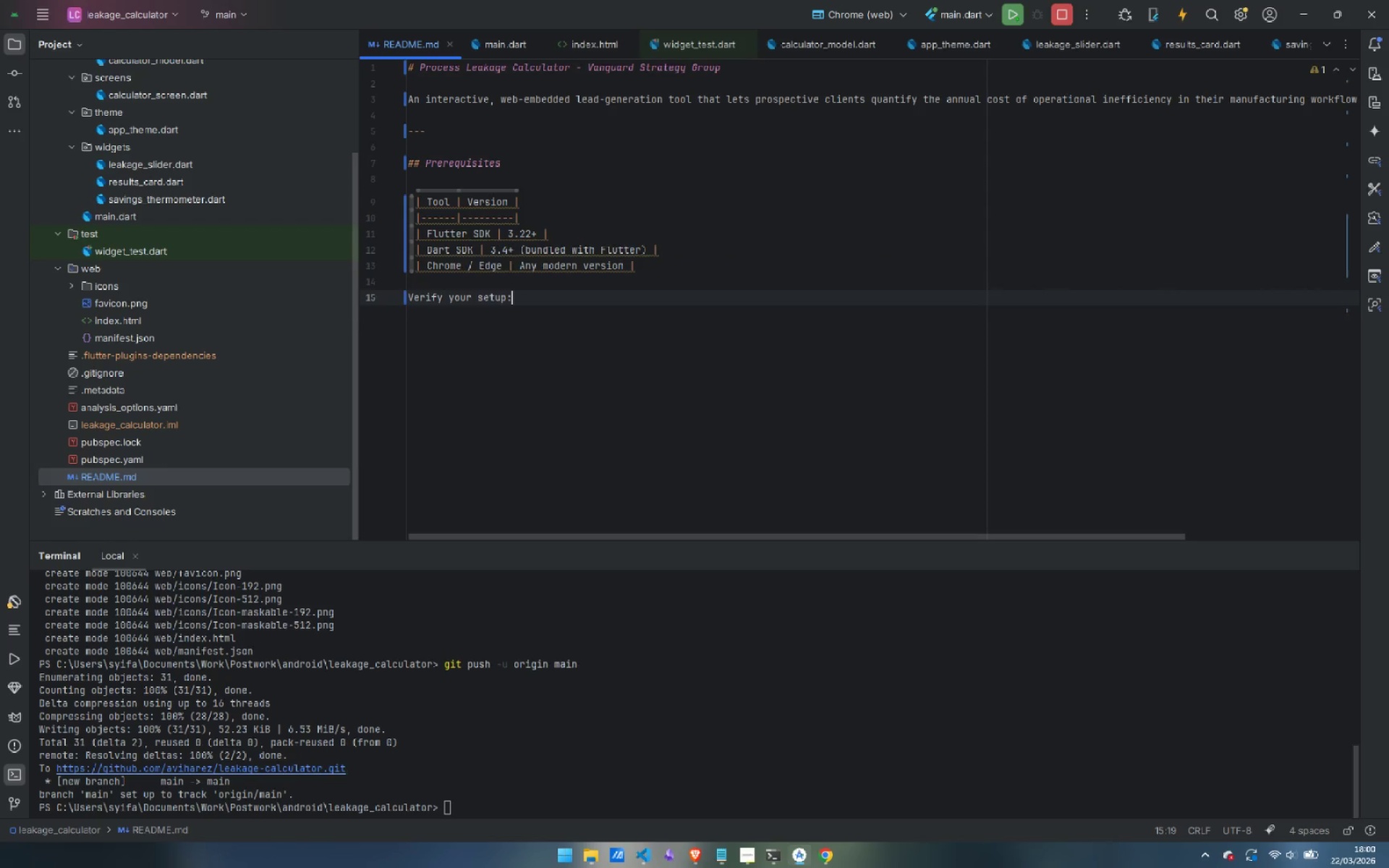 
key(Enter)
 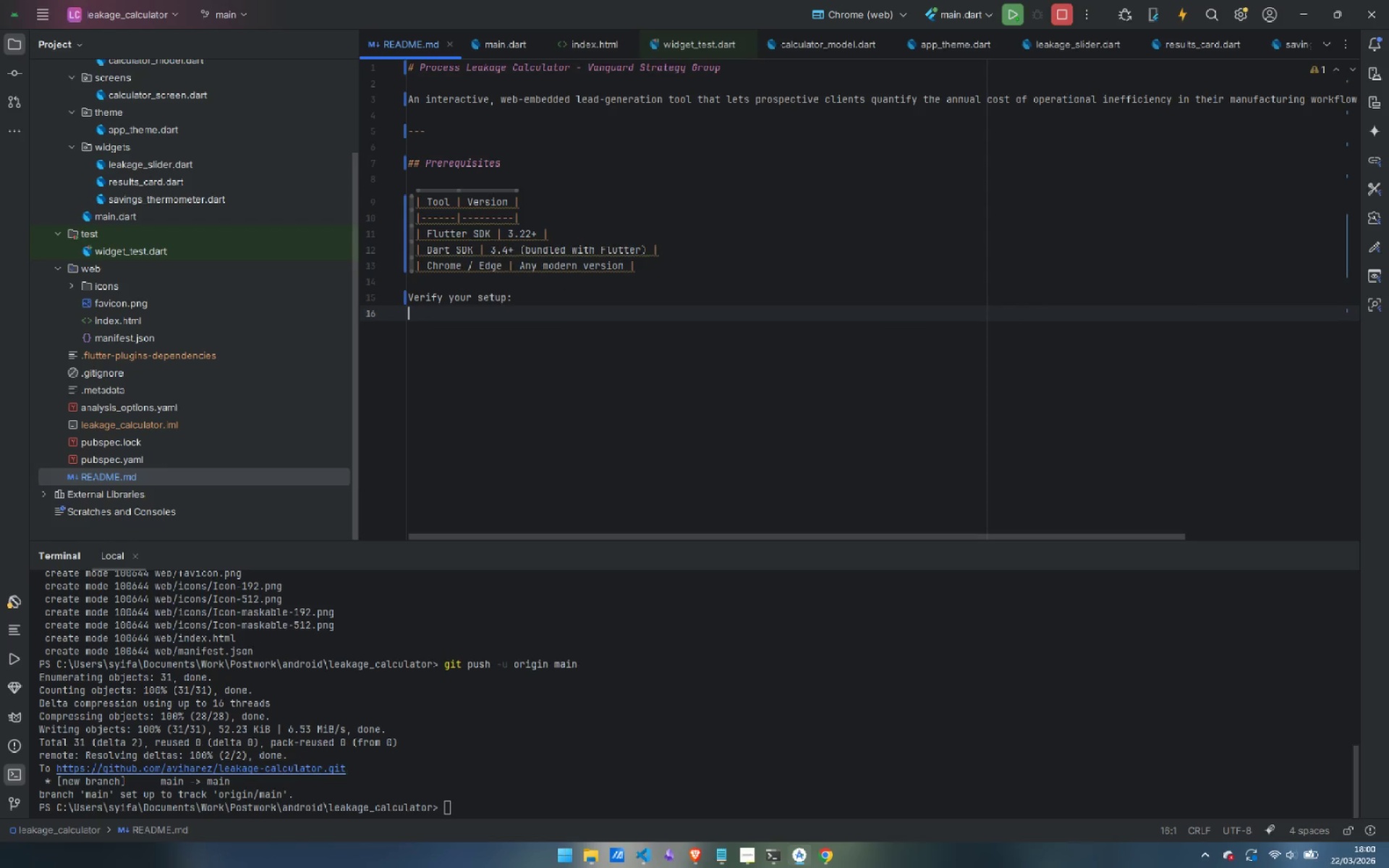 
type(```bash)
 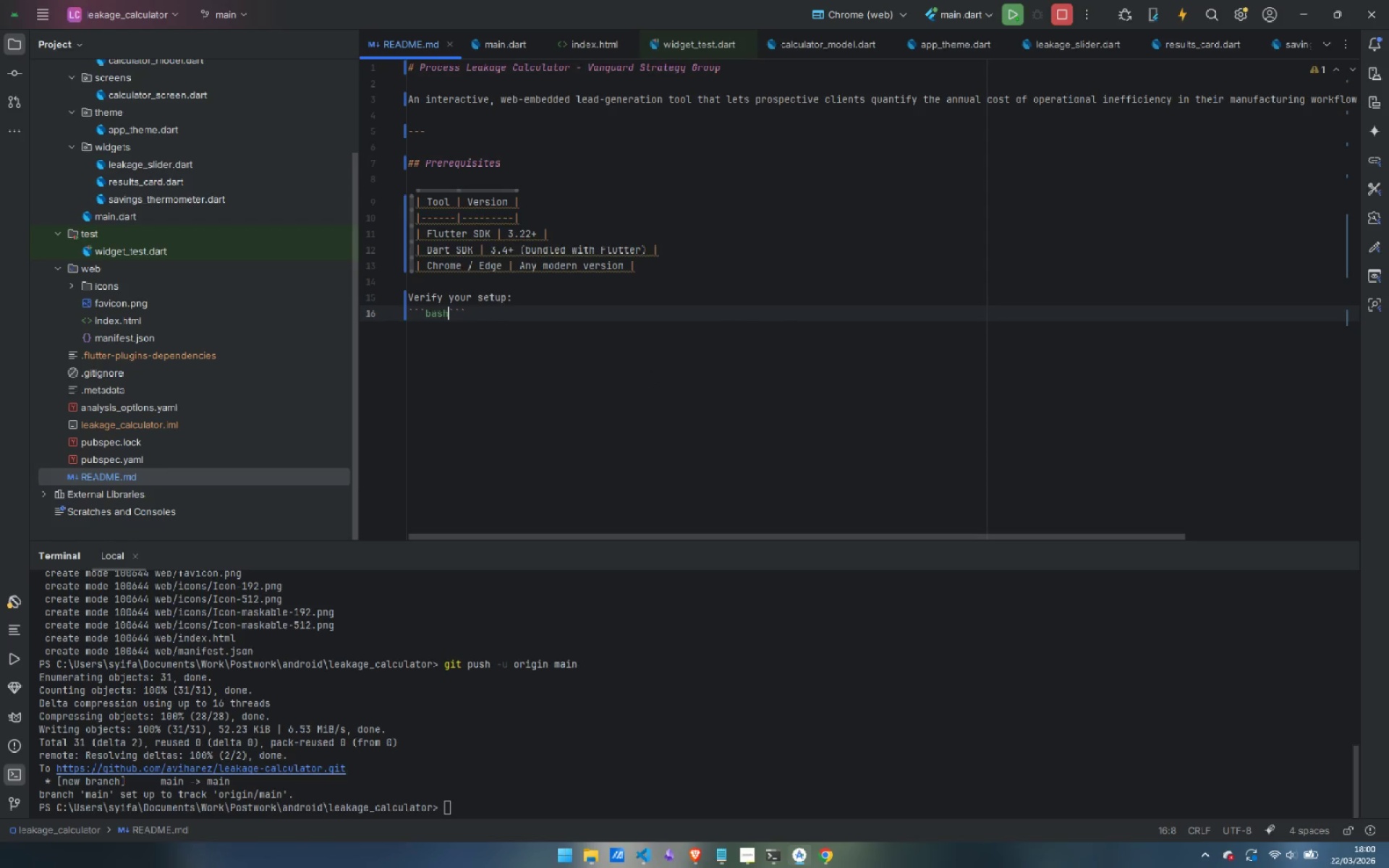 
key(Enter)
 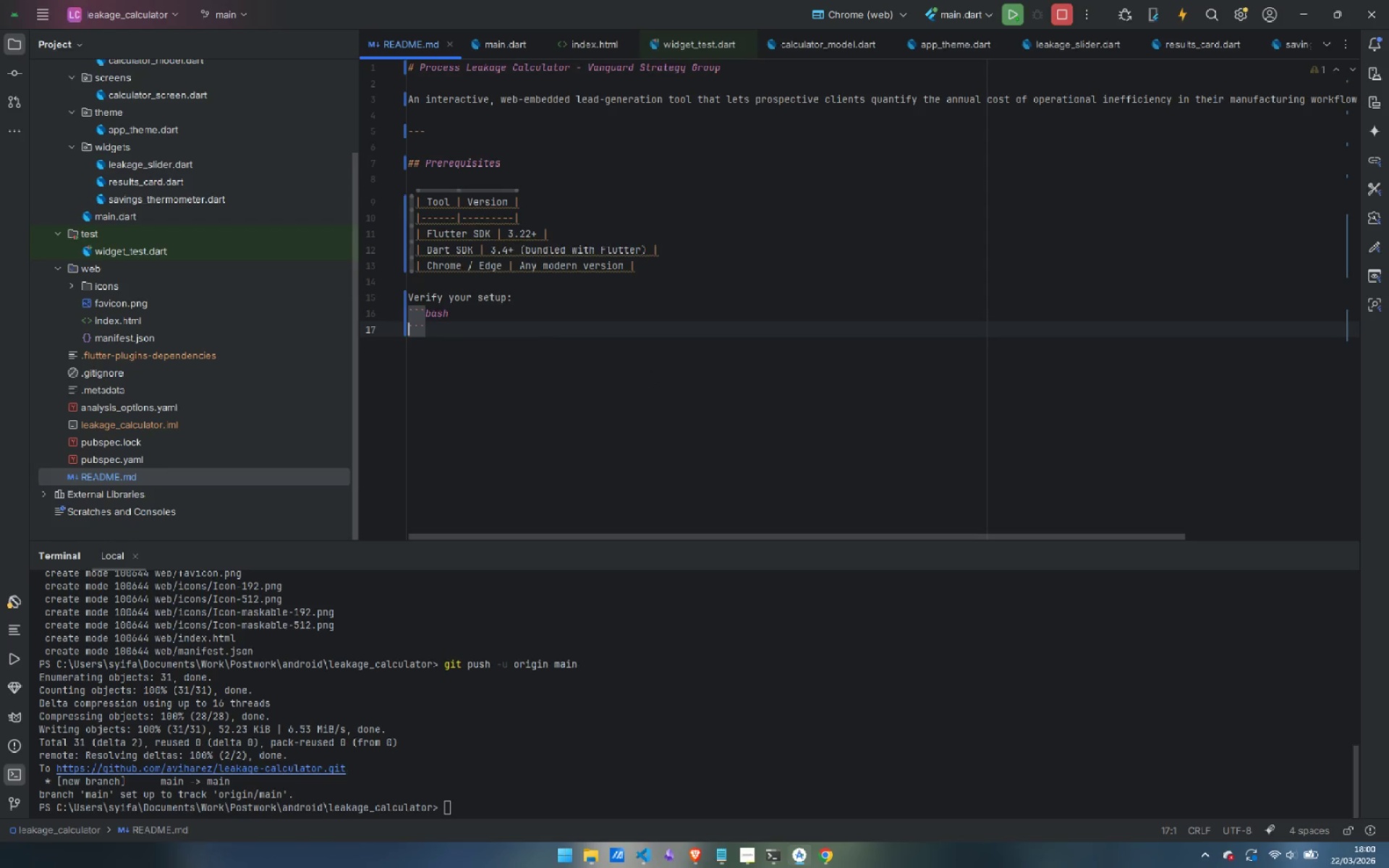 
key(Enter)
 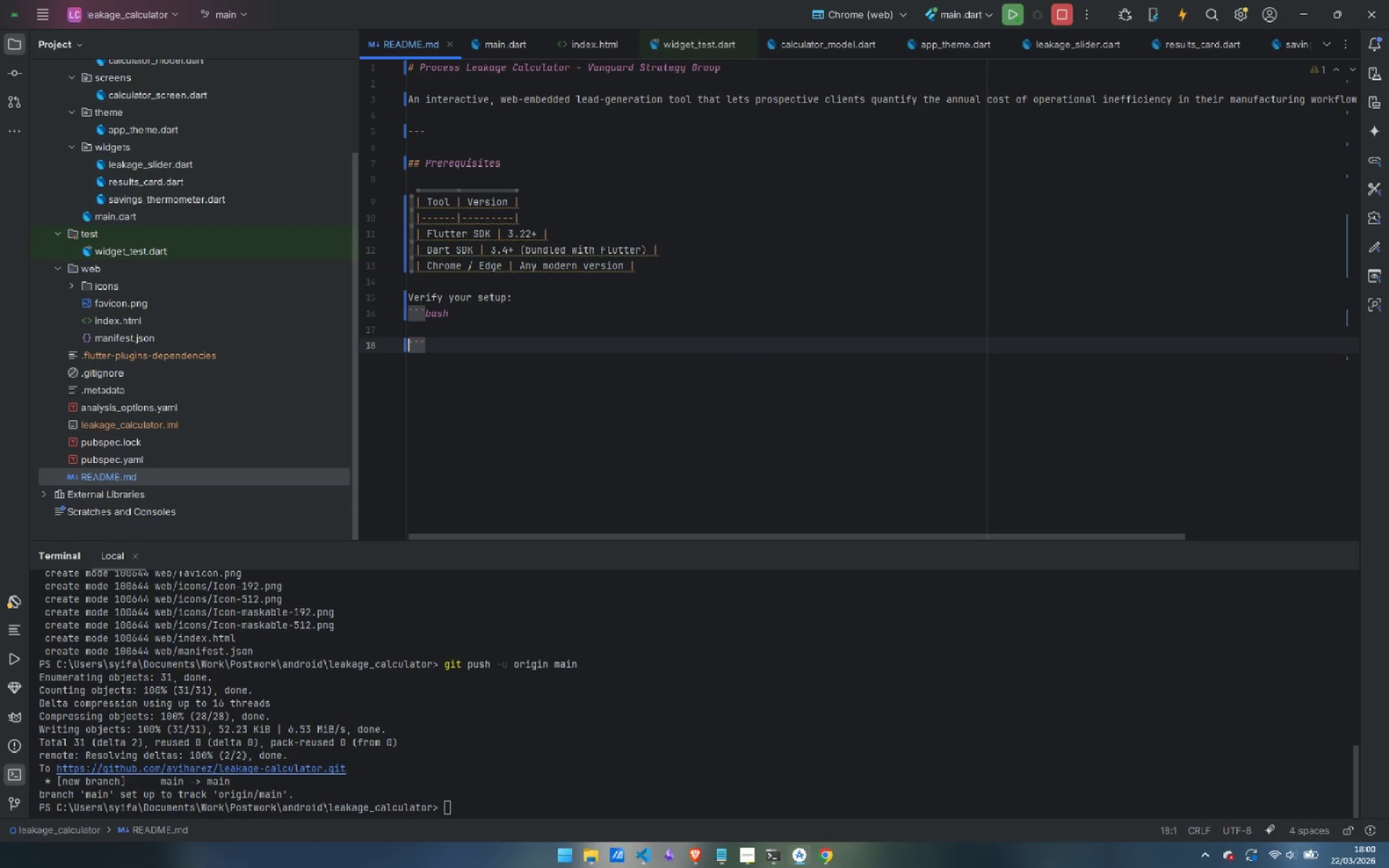 
key(ArrowUp)
 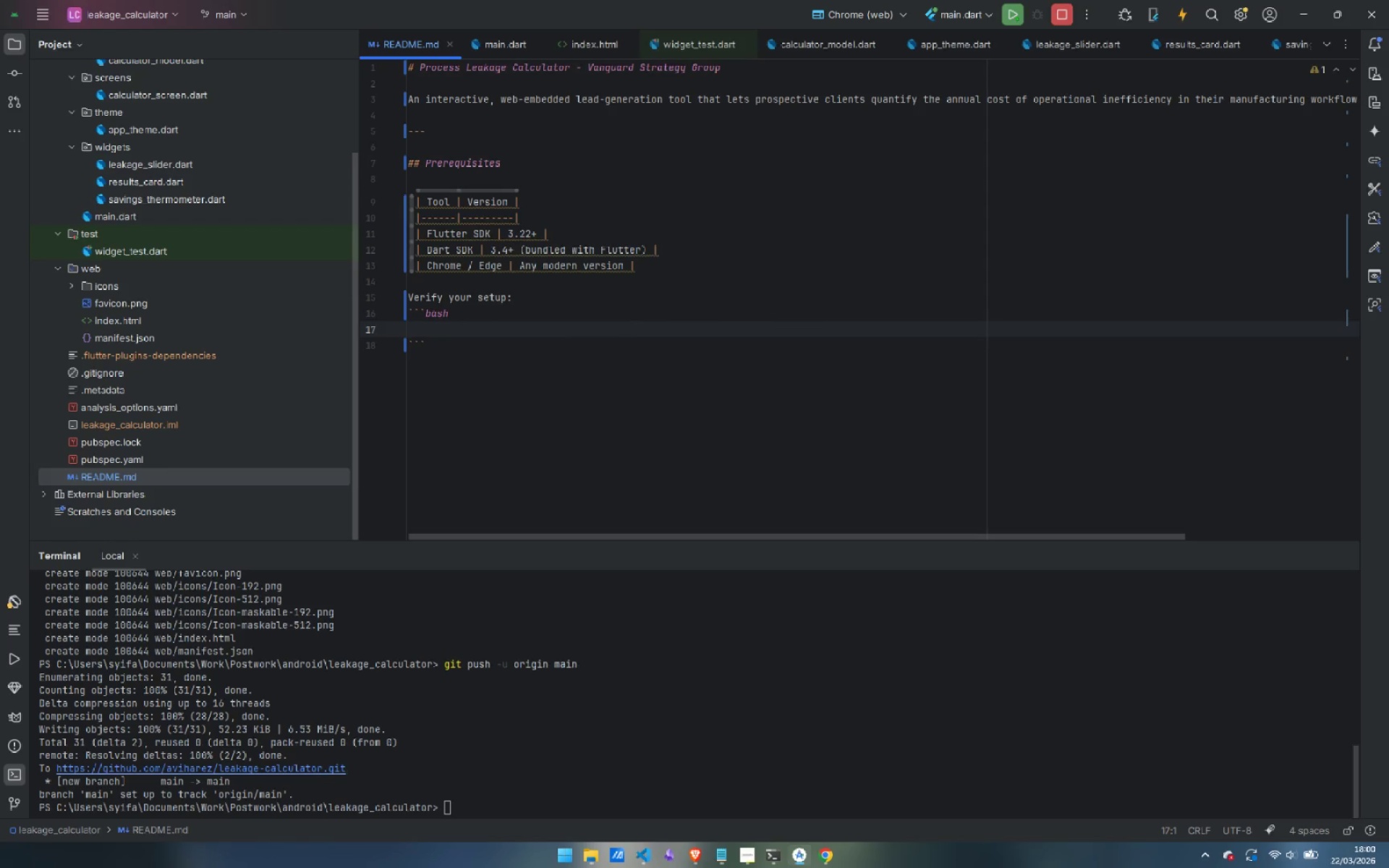 
type(flutter doctror)
key(Backspace)
key(Backspace)
key(Backspace)
type(or)
 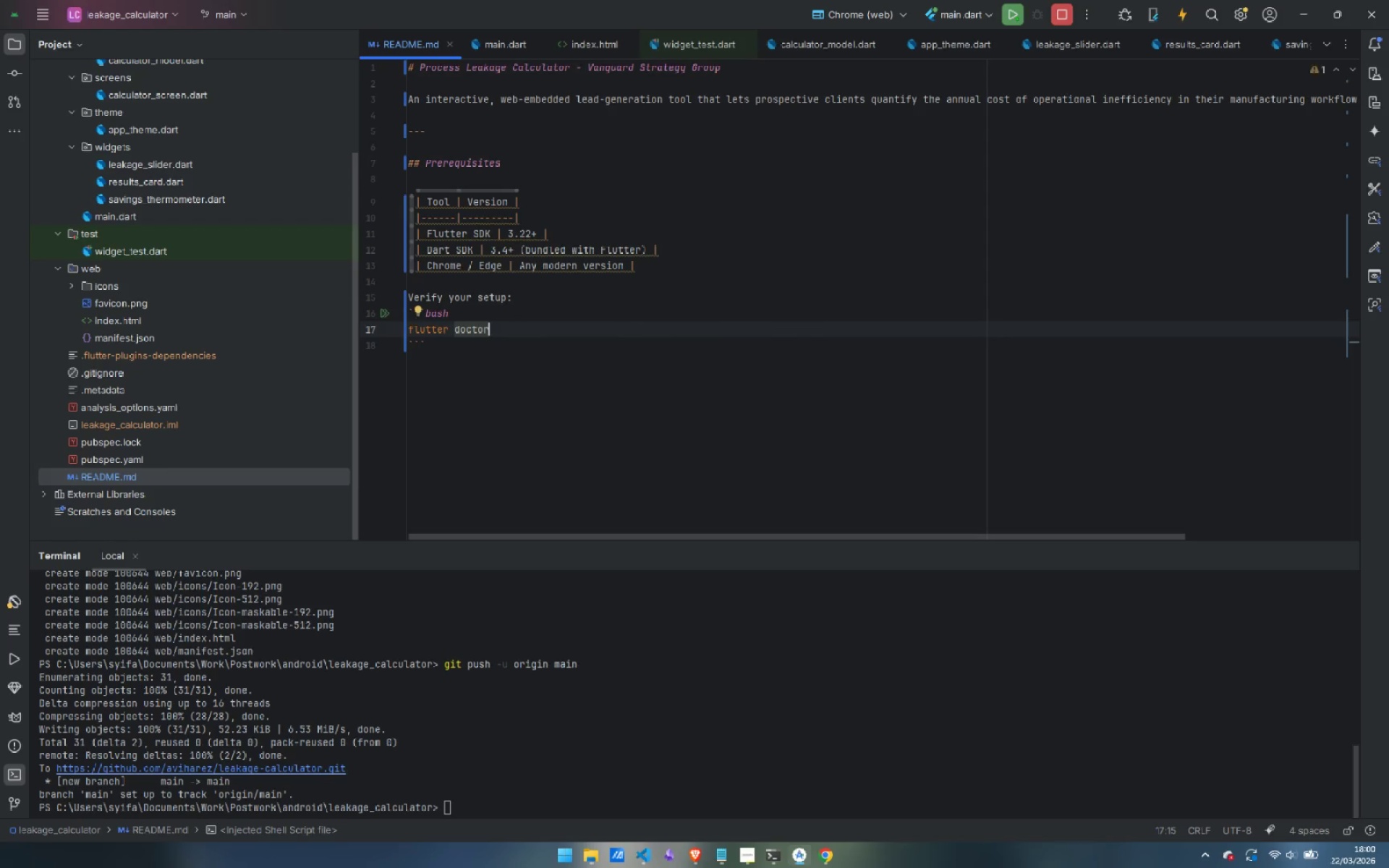 
key(Enter)
 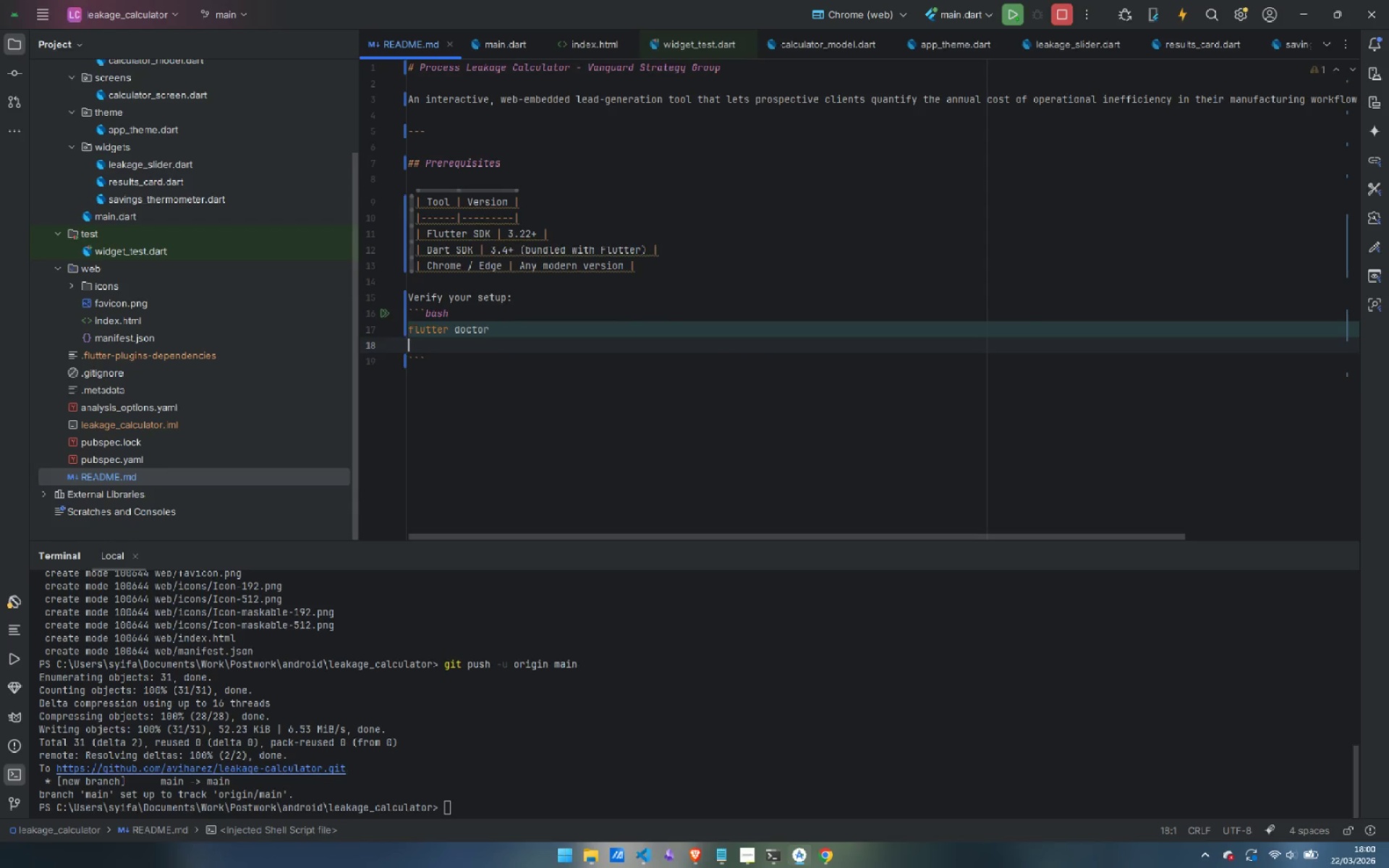 
type(flutter --version)
 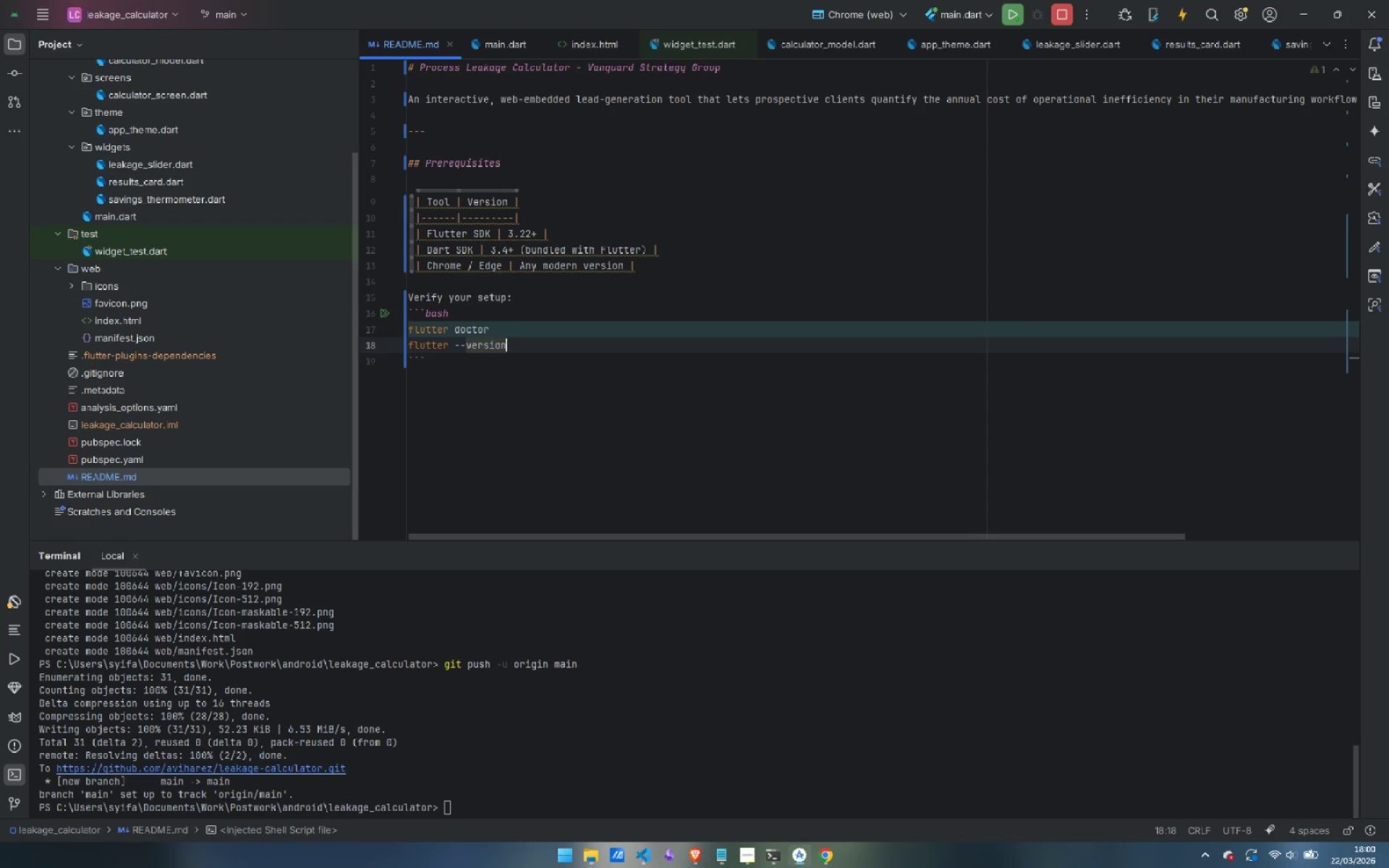 
key(Enter)
 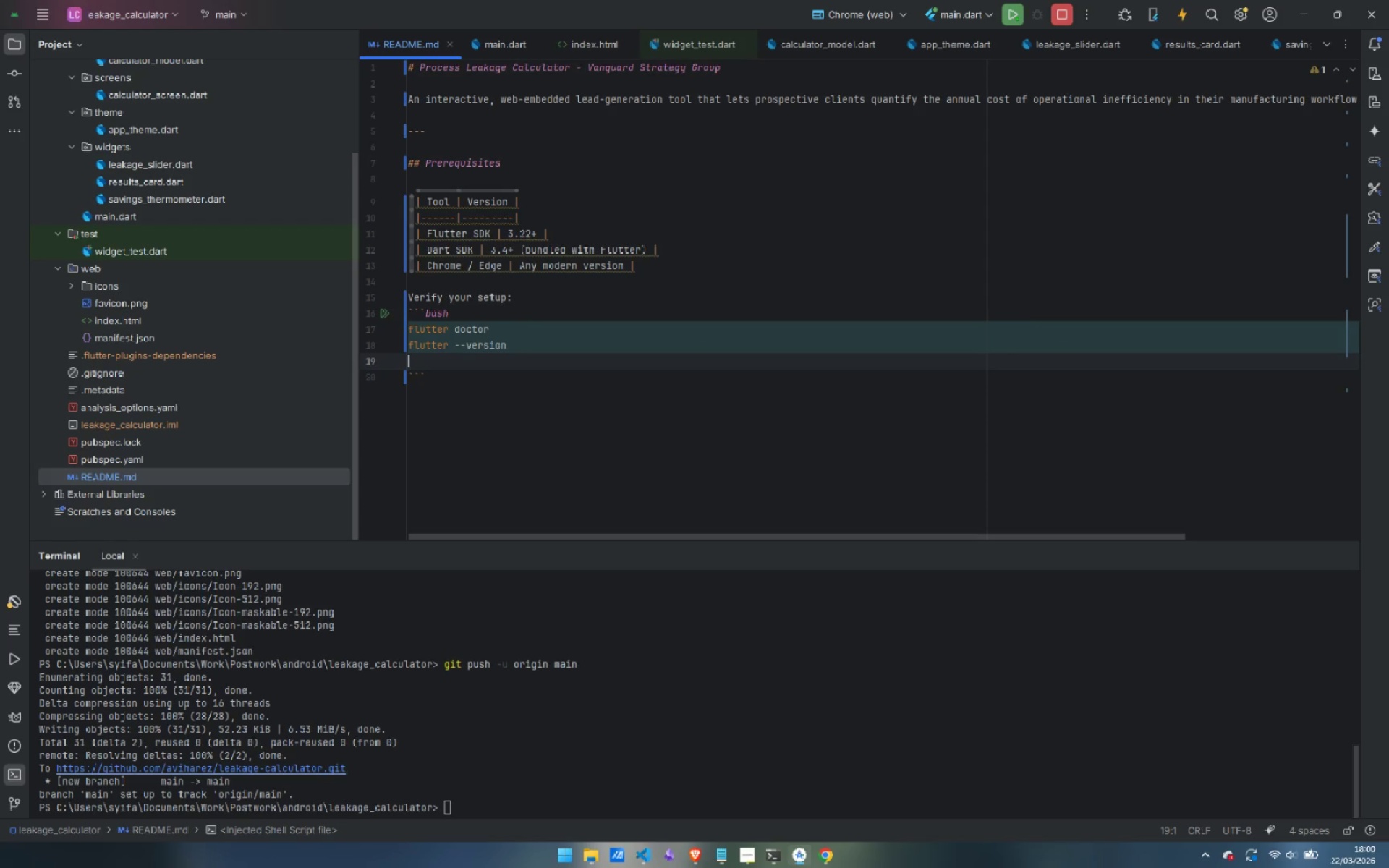 
key(Control+ControlLeft)
 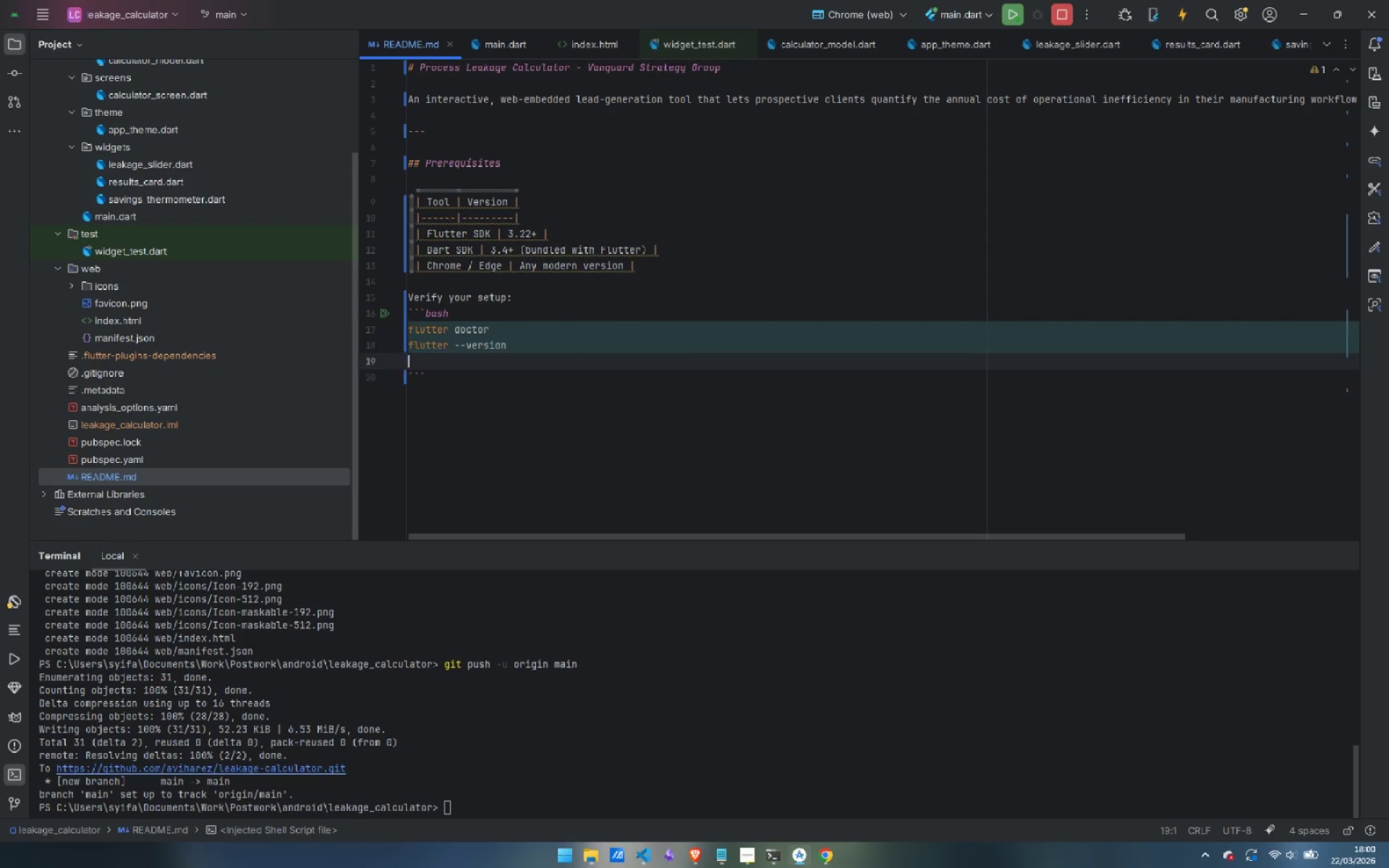 
key(Control+Backspace)
 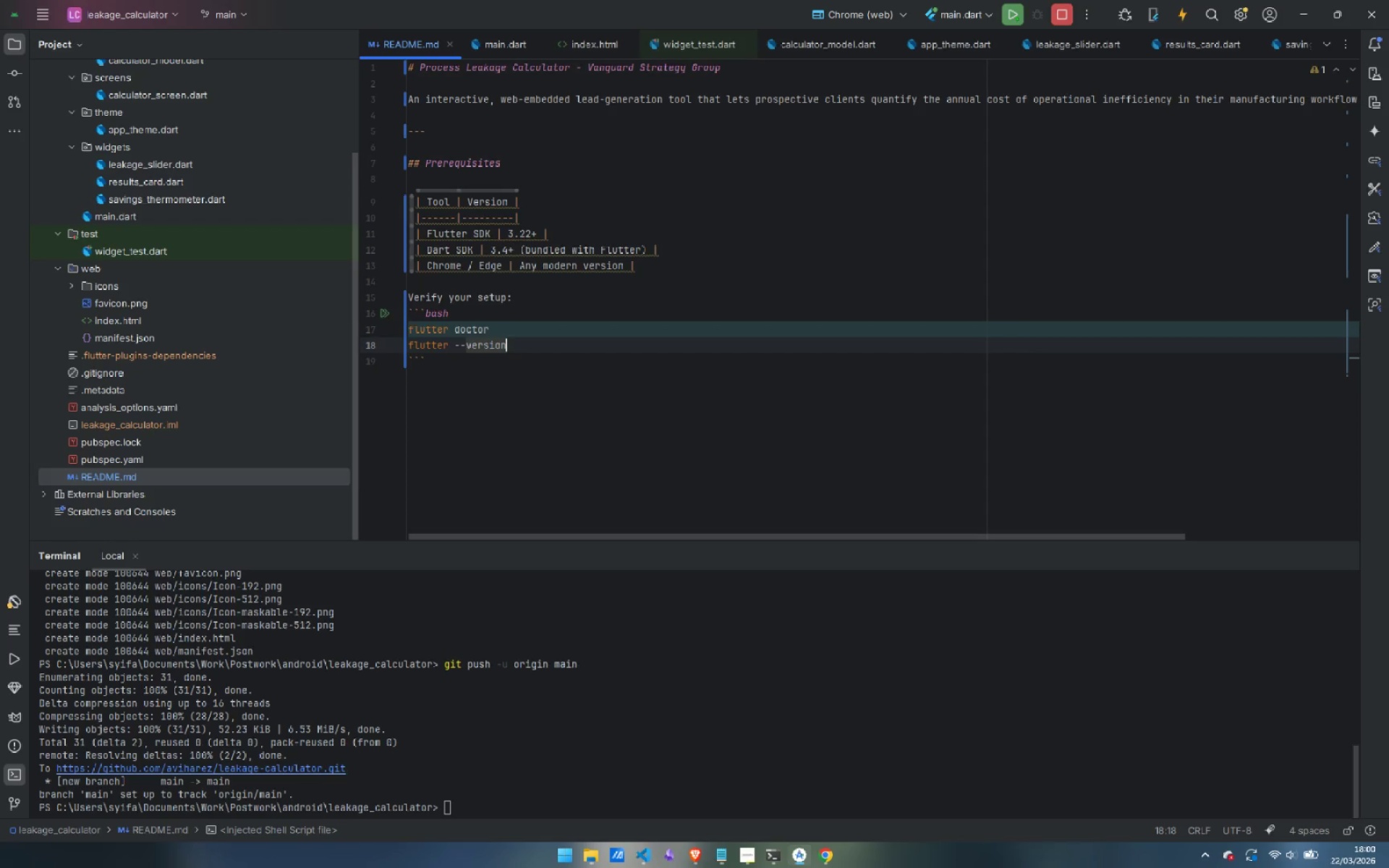 
key(Backspace)
 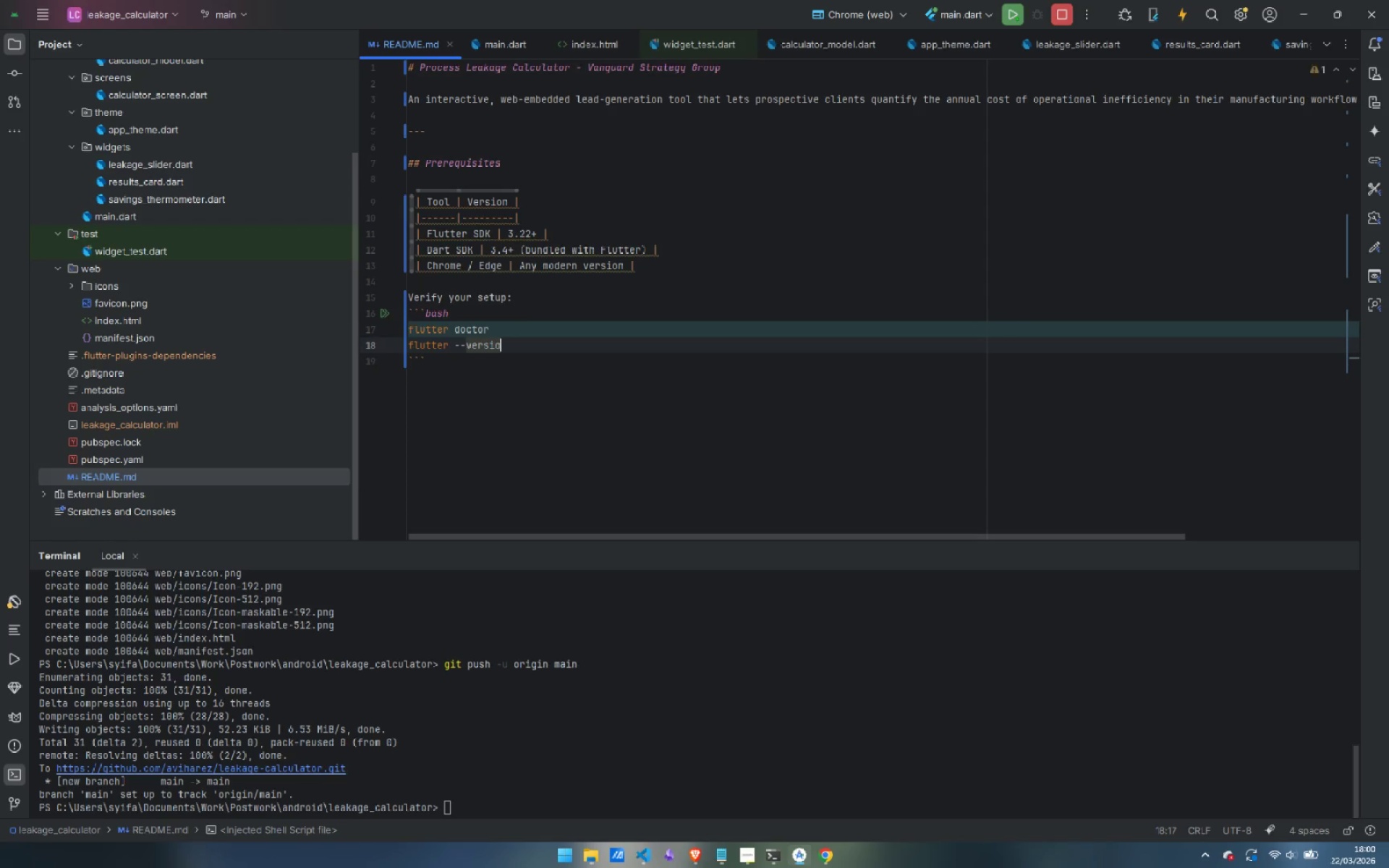 
key(N)
 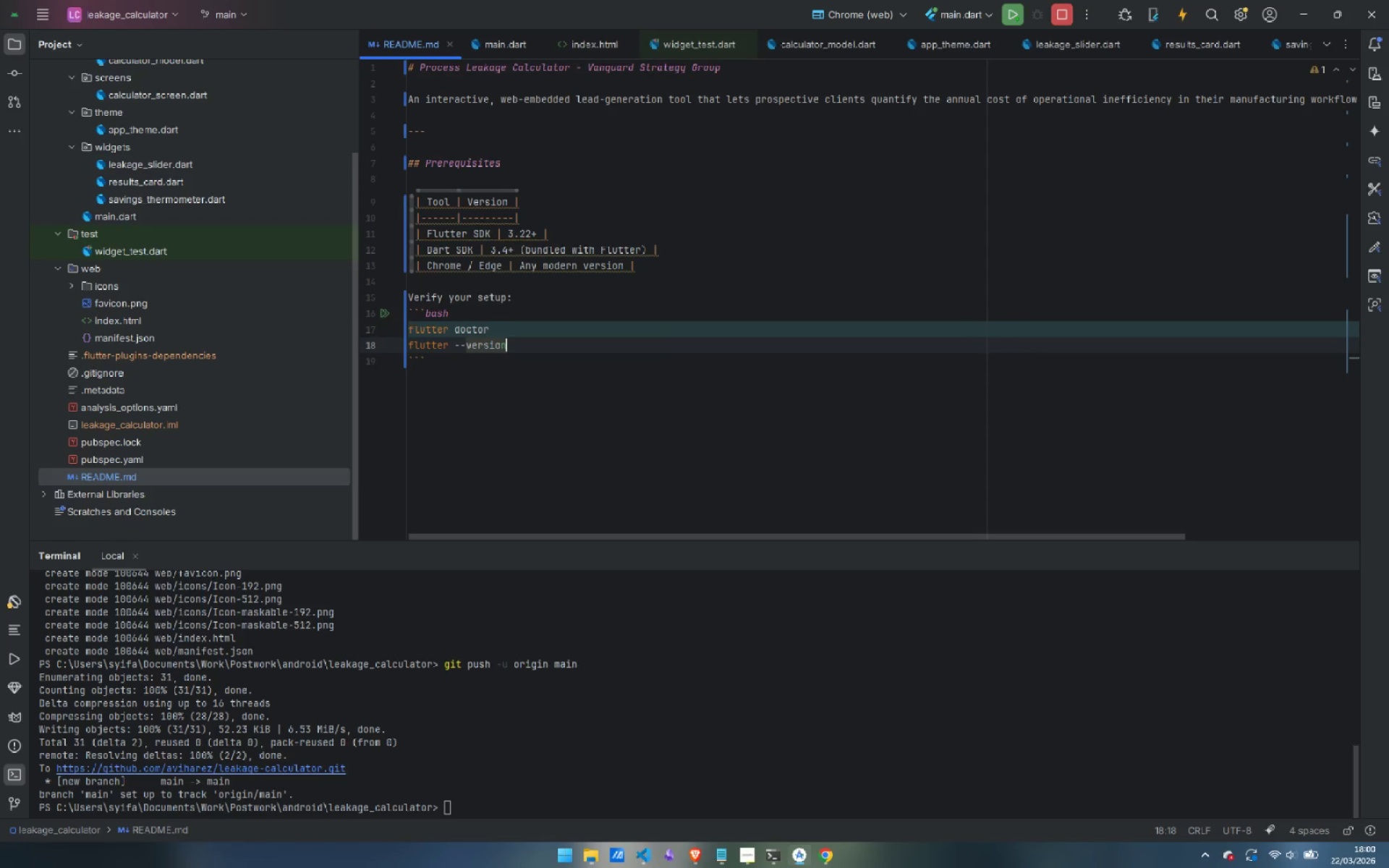 
key(ArrowDown)
 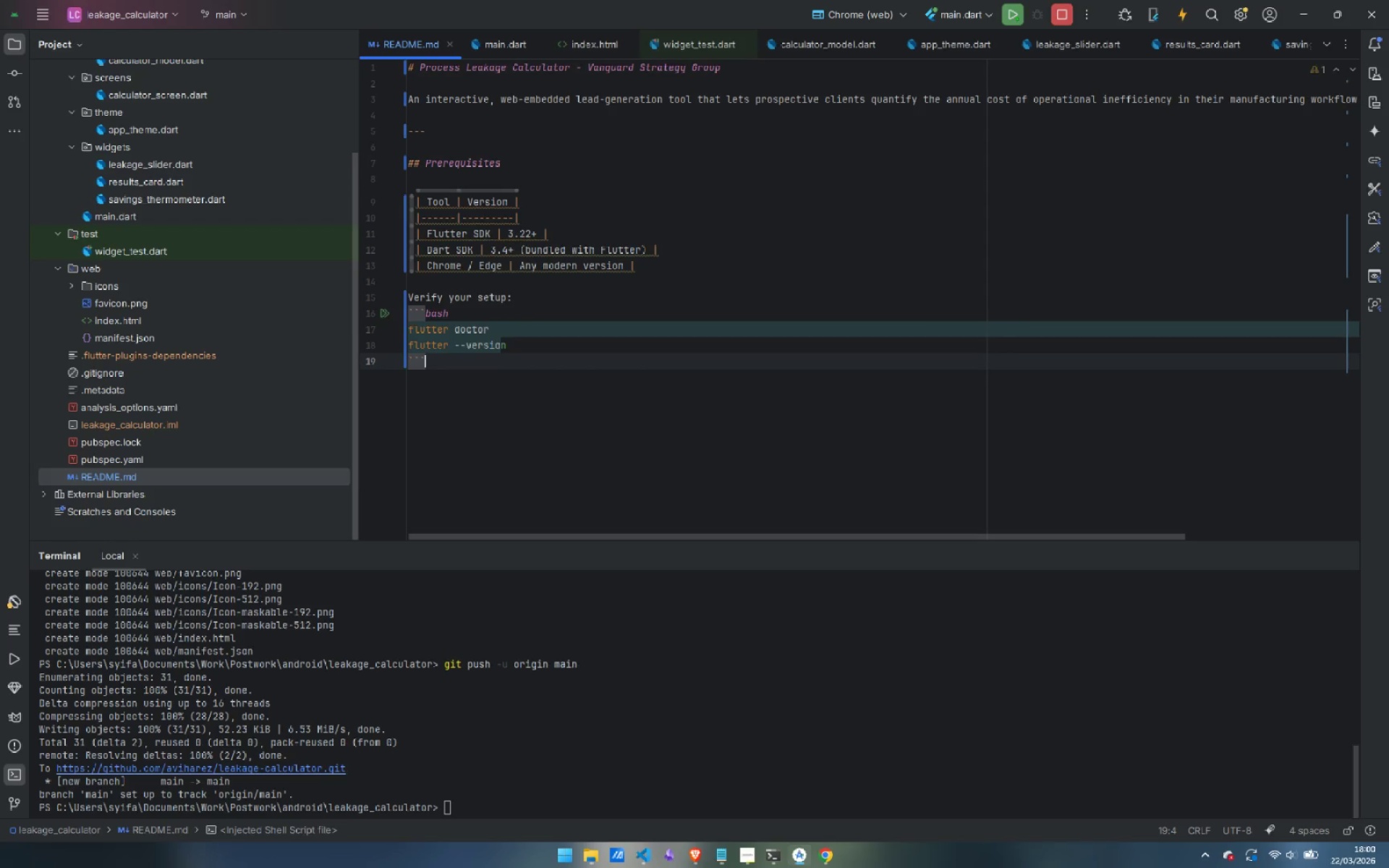 
key(Enter)
 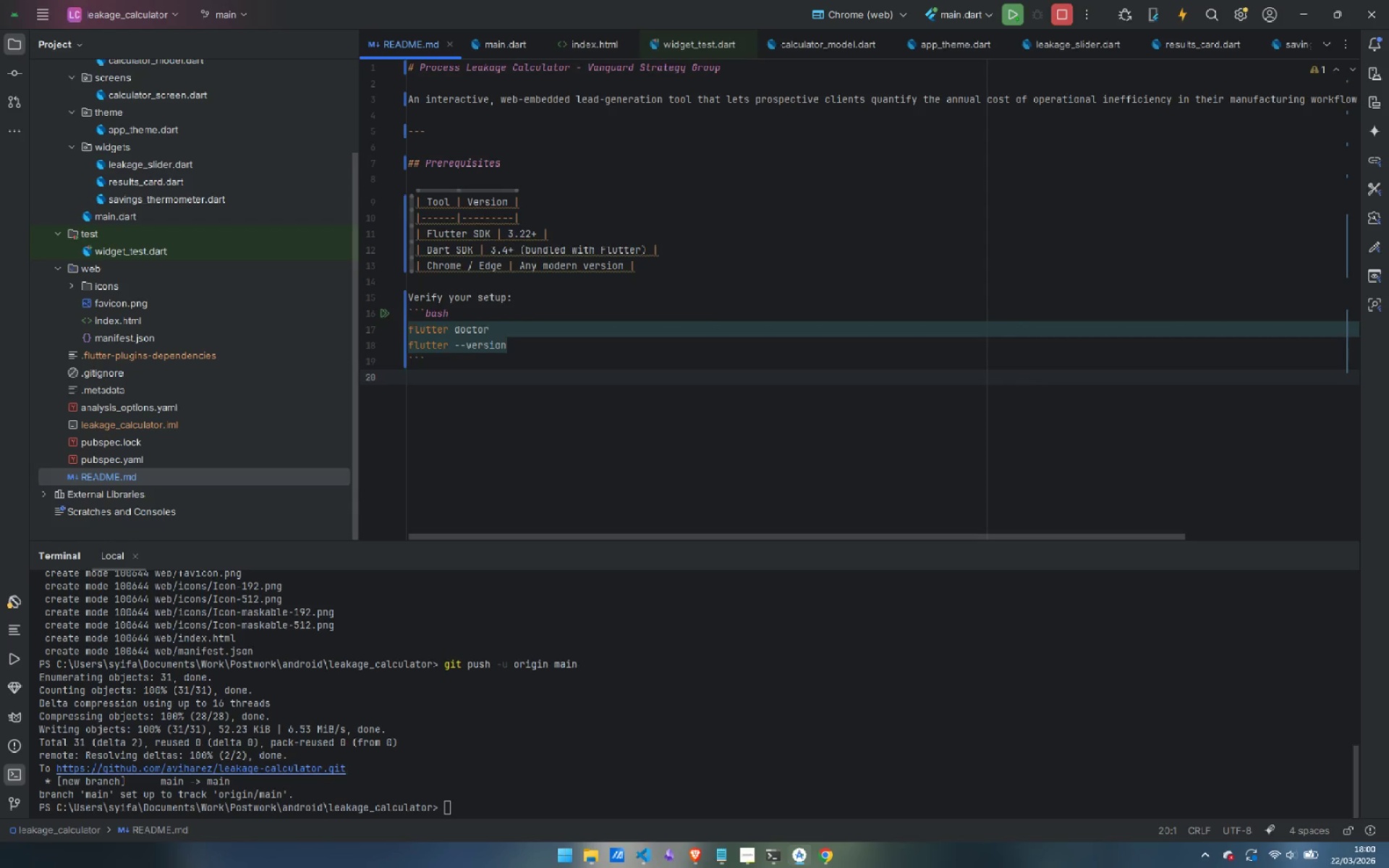 
key(Enter)
 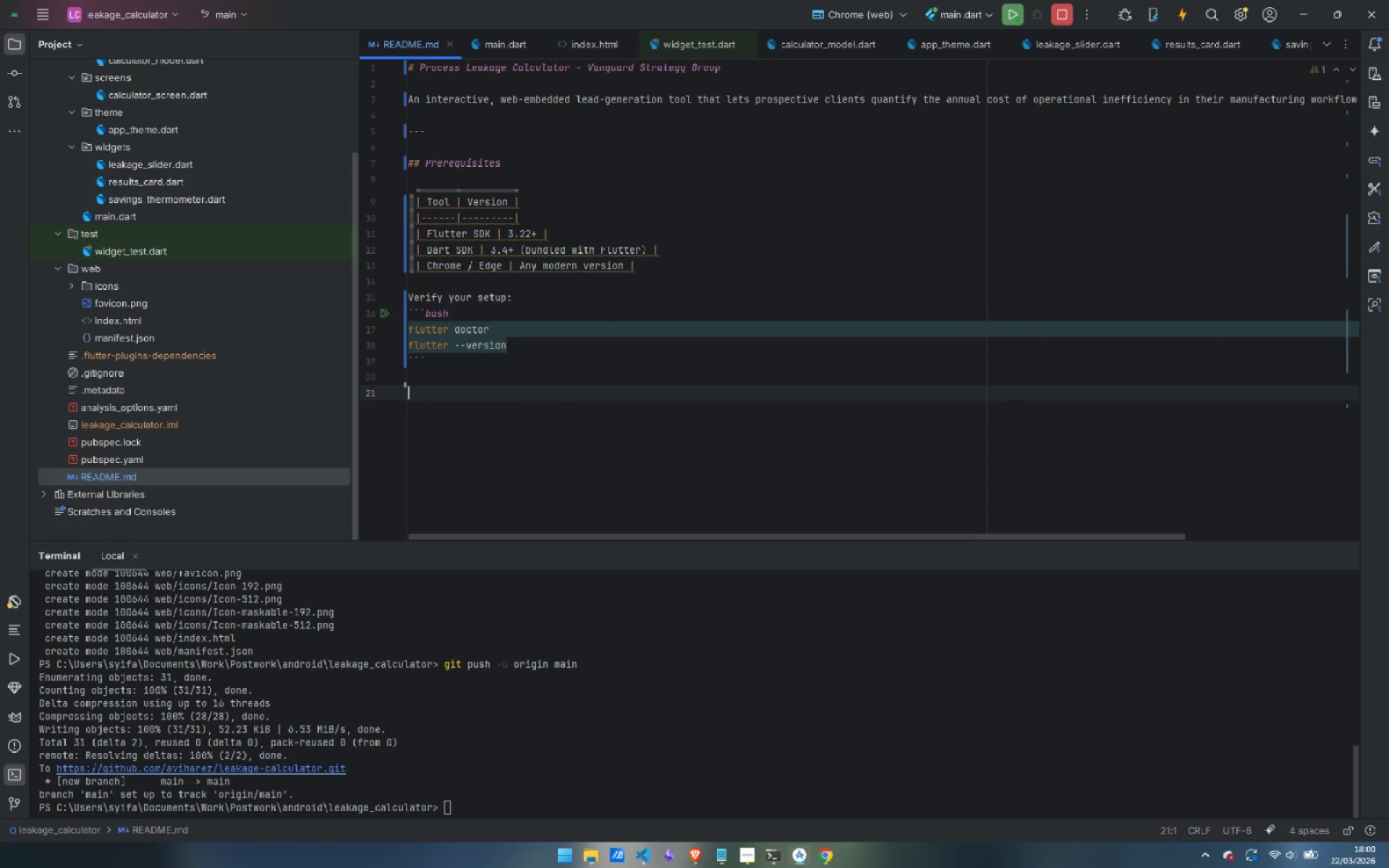 
key(Minus)
 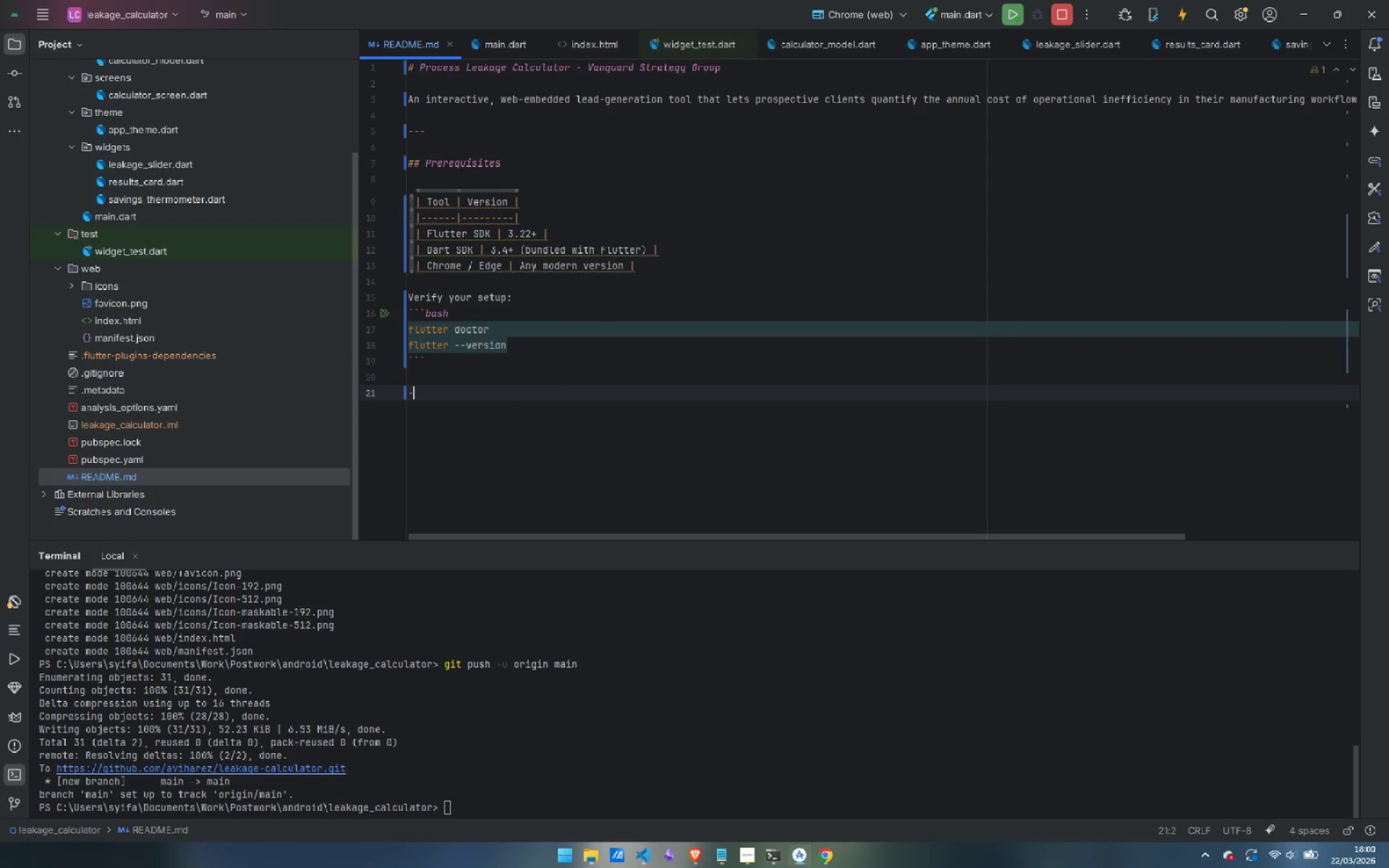 
key(Minus)
 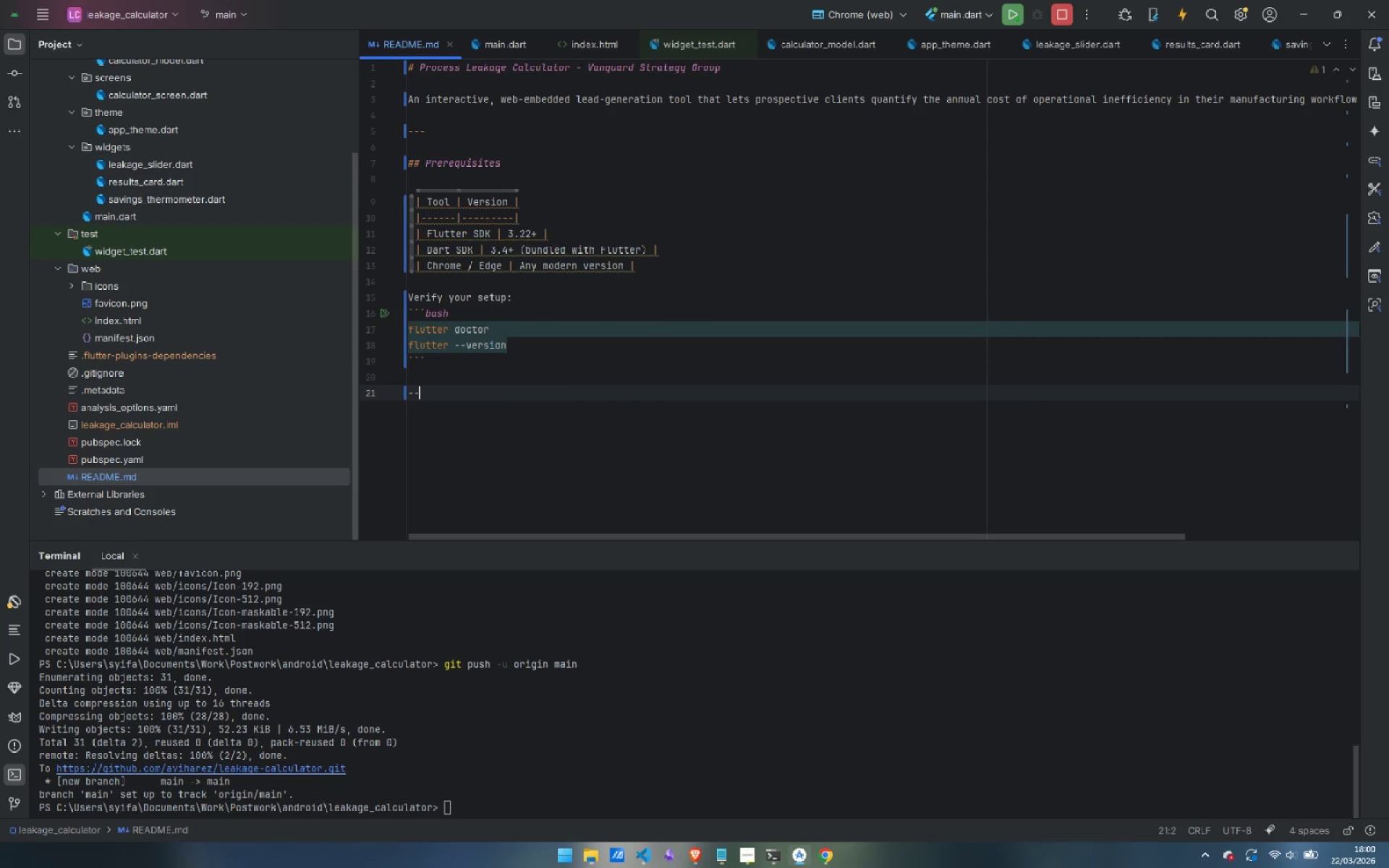 
key(Minus)
 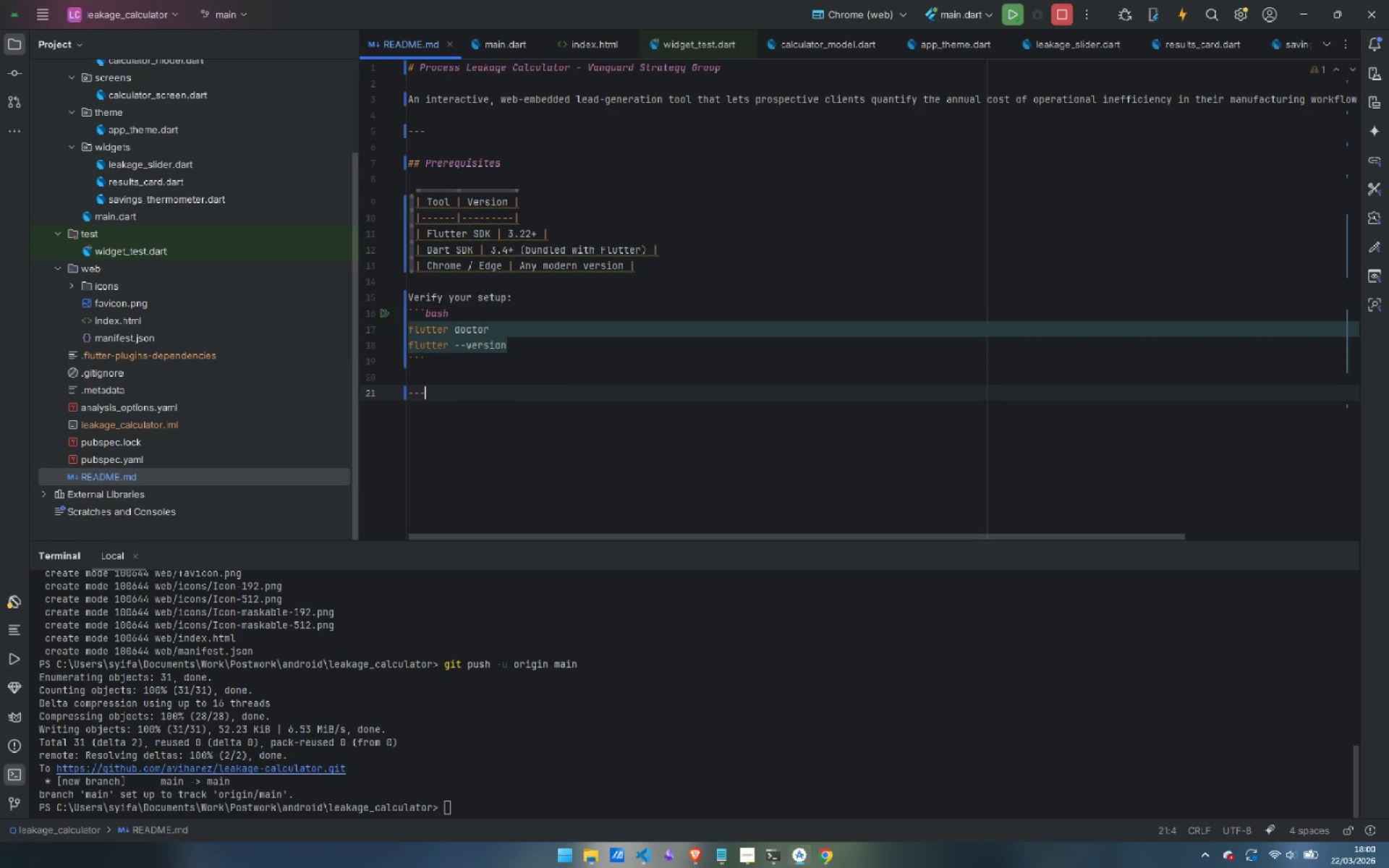 
key(Enter)
 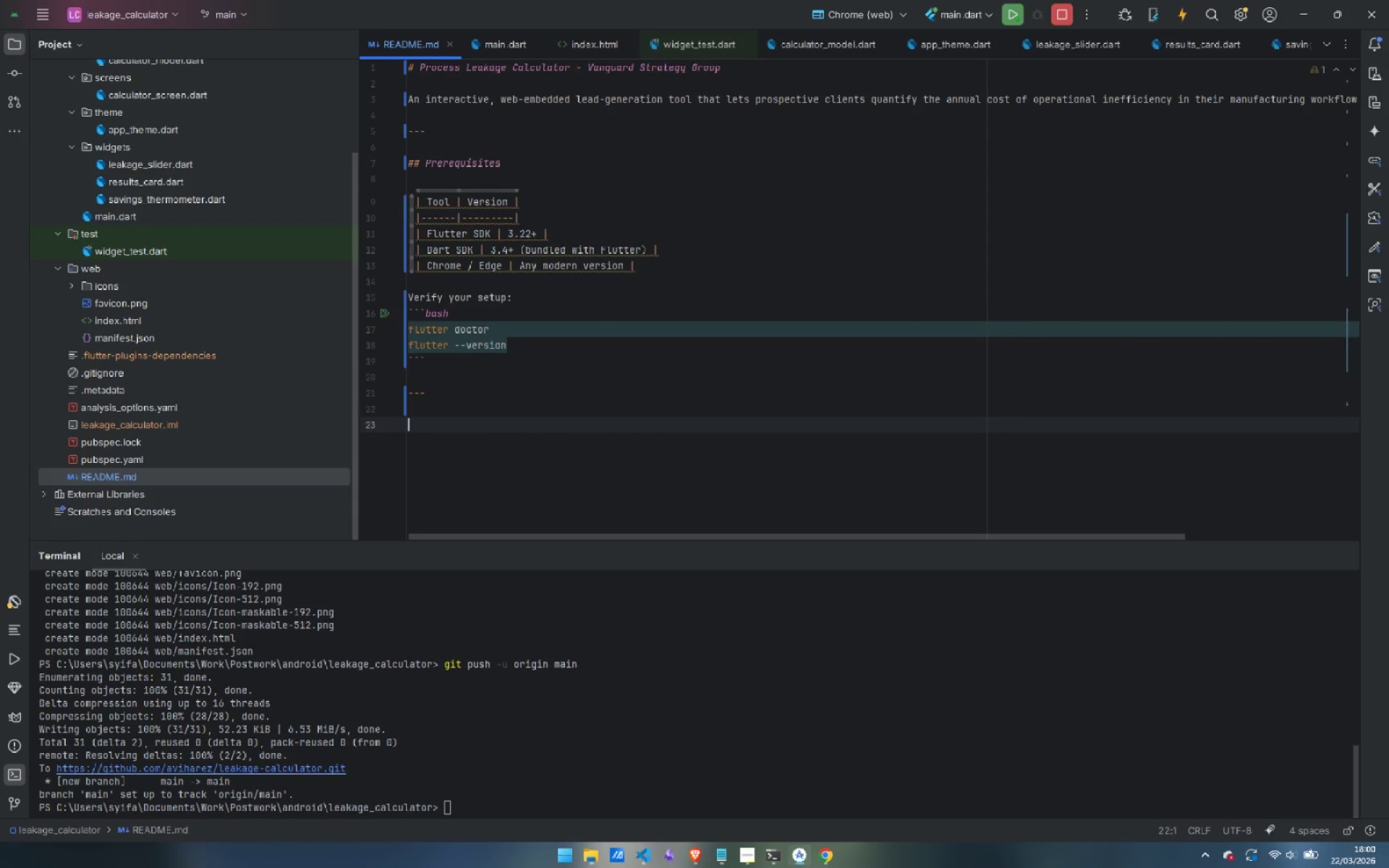 
key(Enter)
 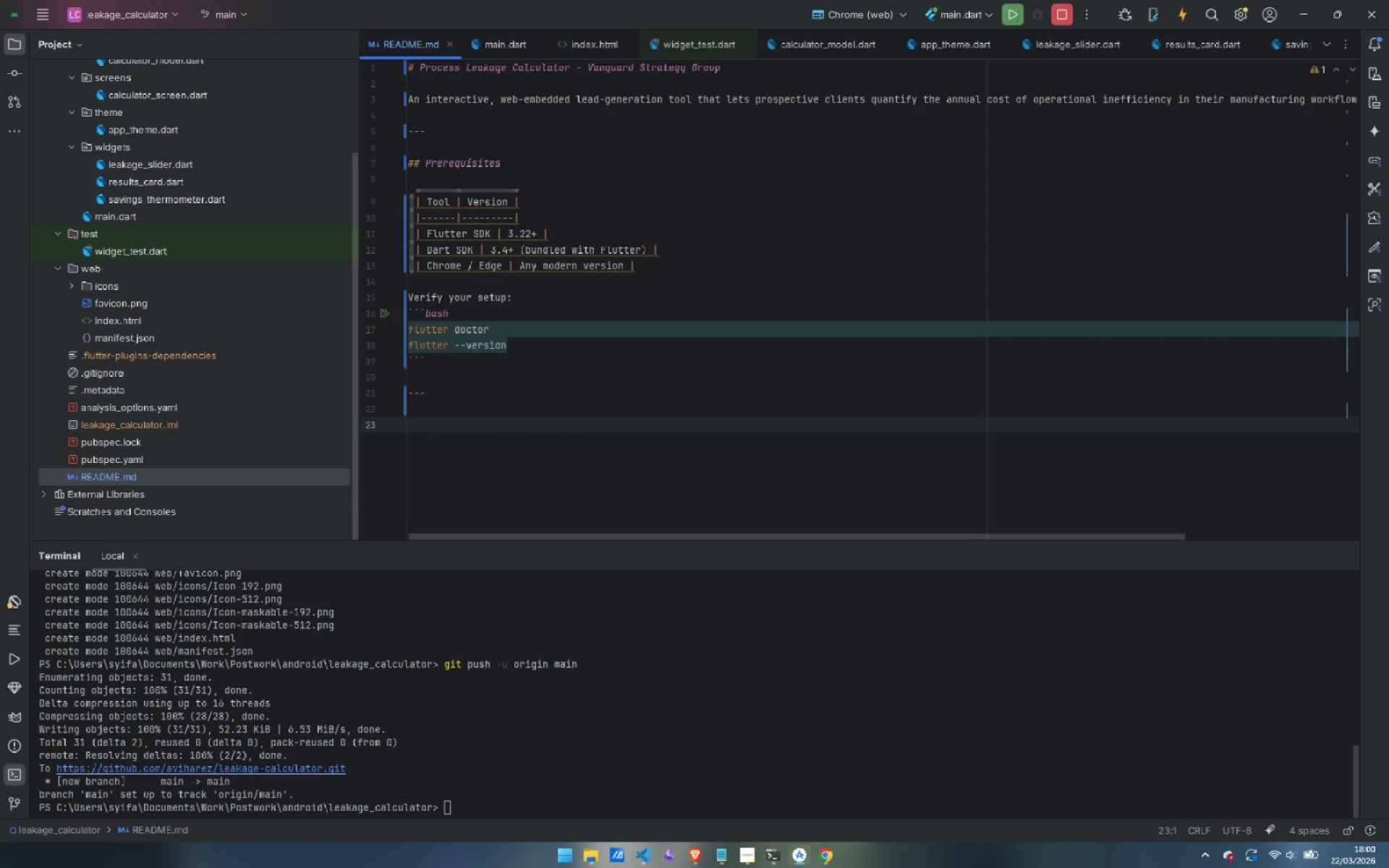 
wait(6.14)
 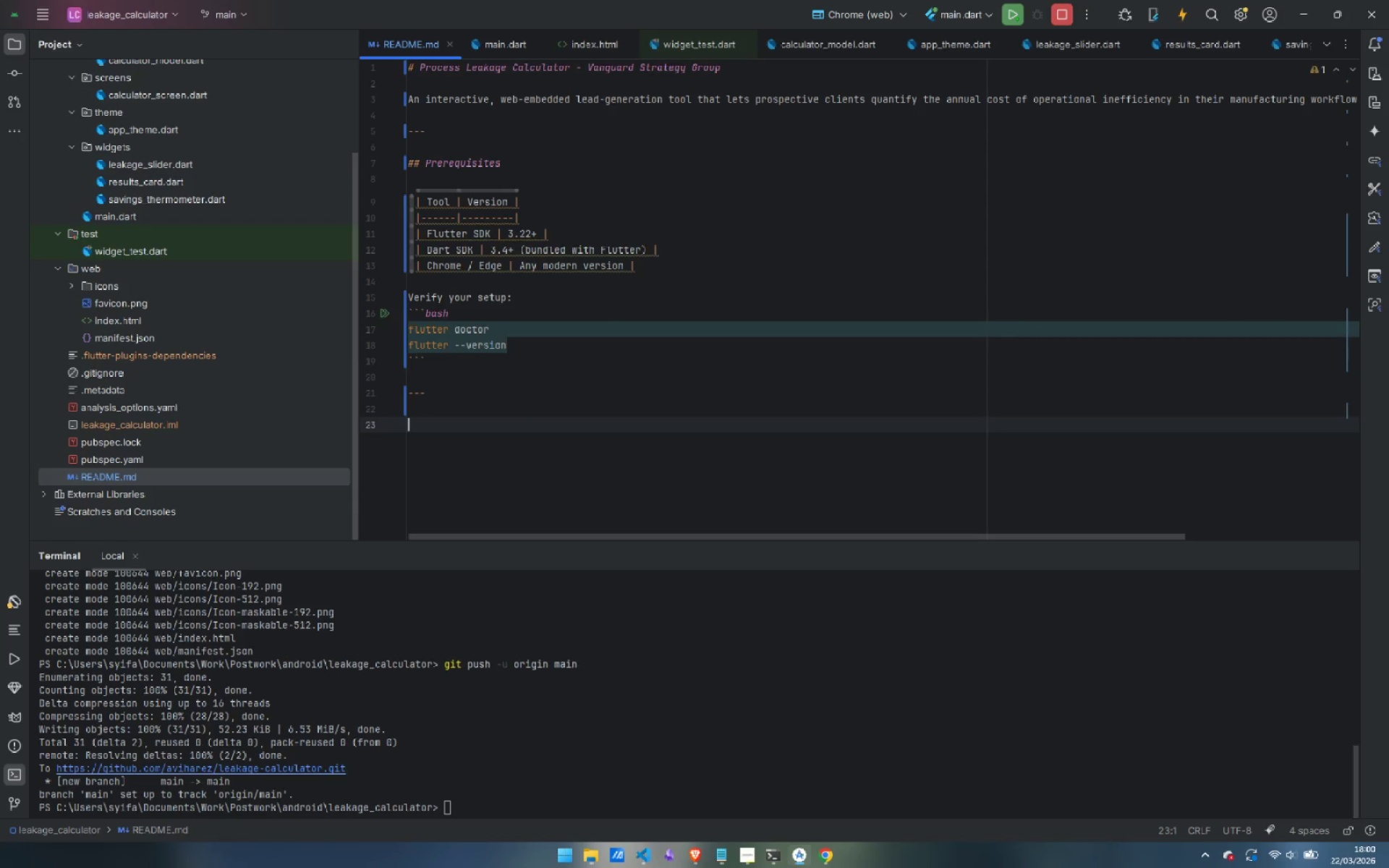 
type(## Quick Start)
 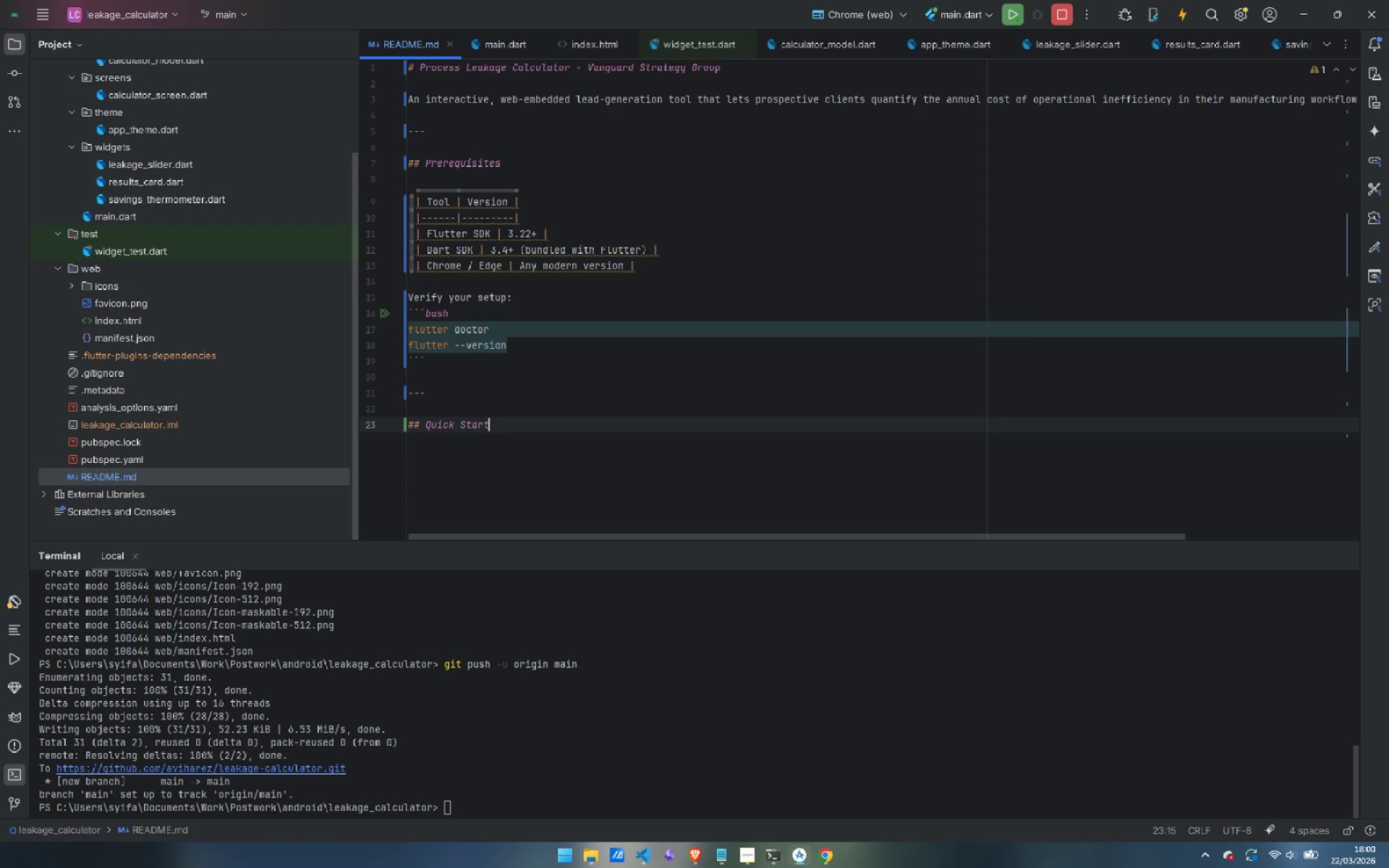 
key(Enter)
 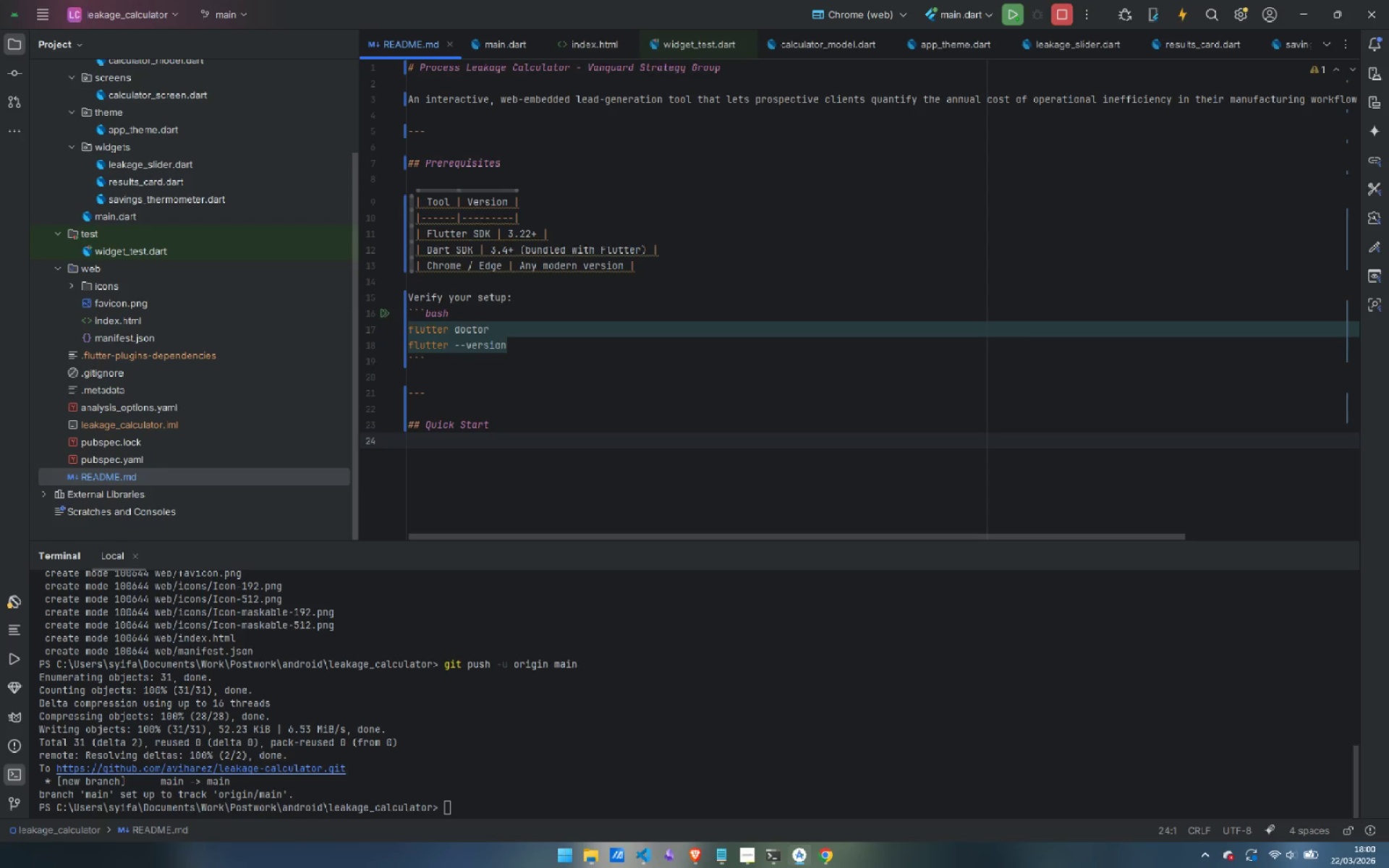 
type(```bash)
 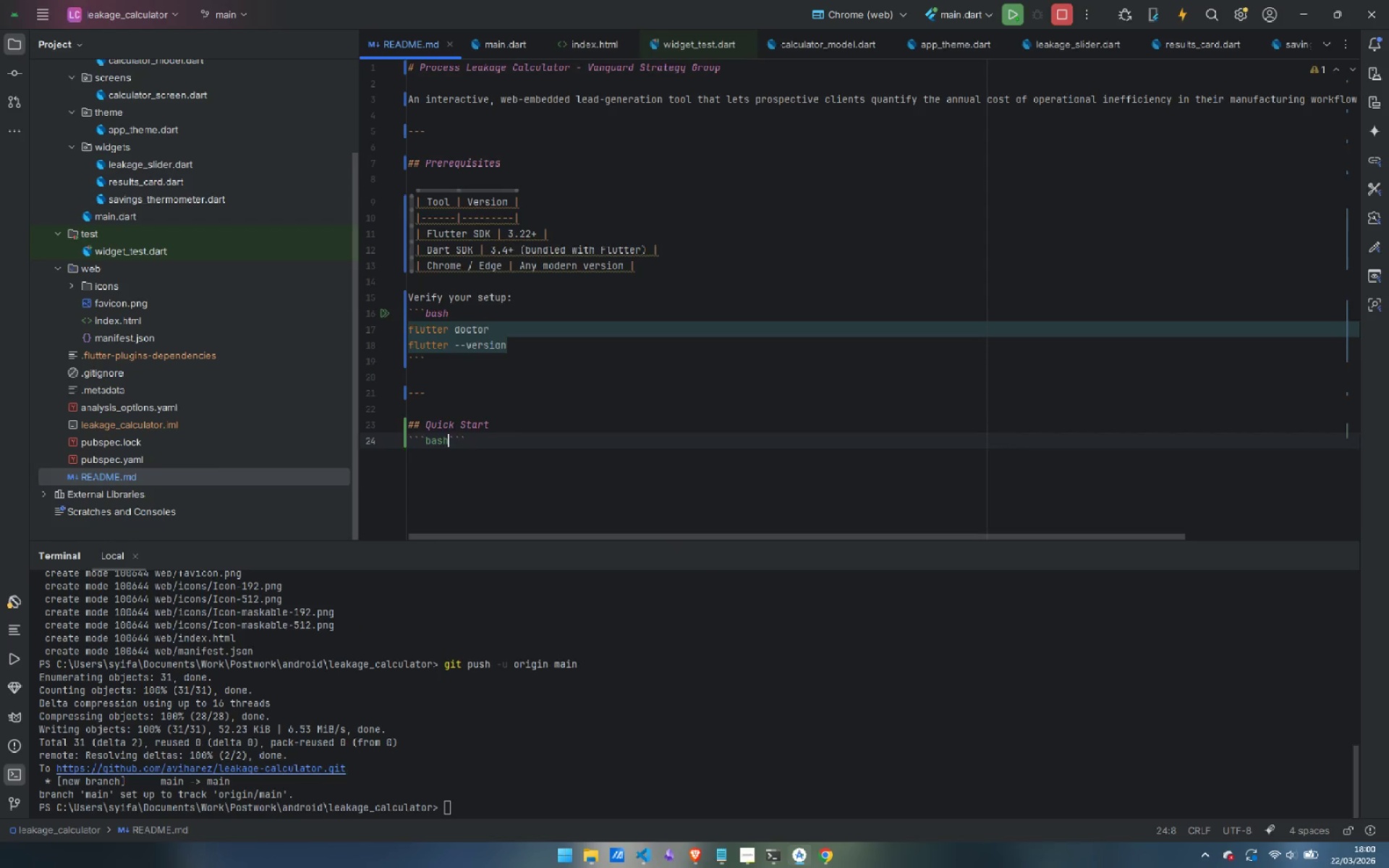 
key(Enter)
 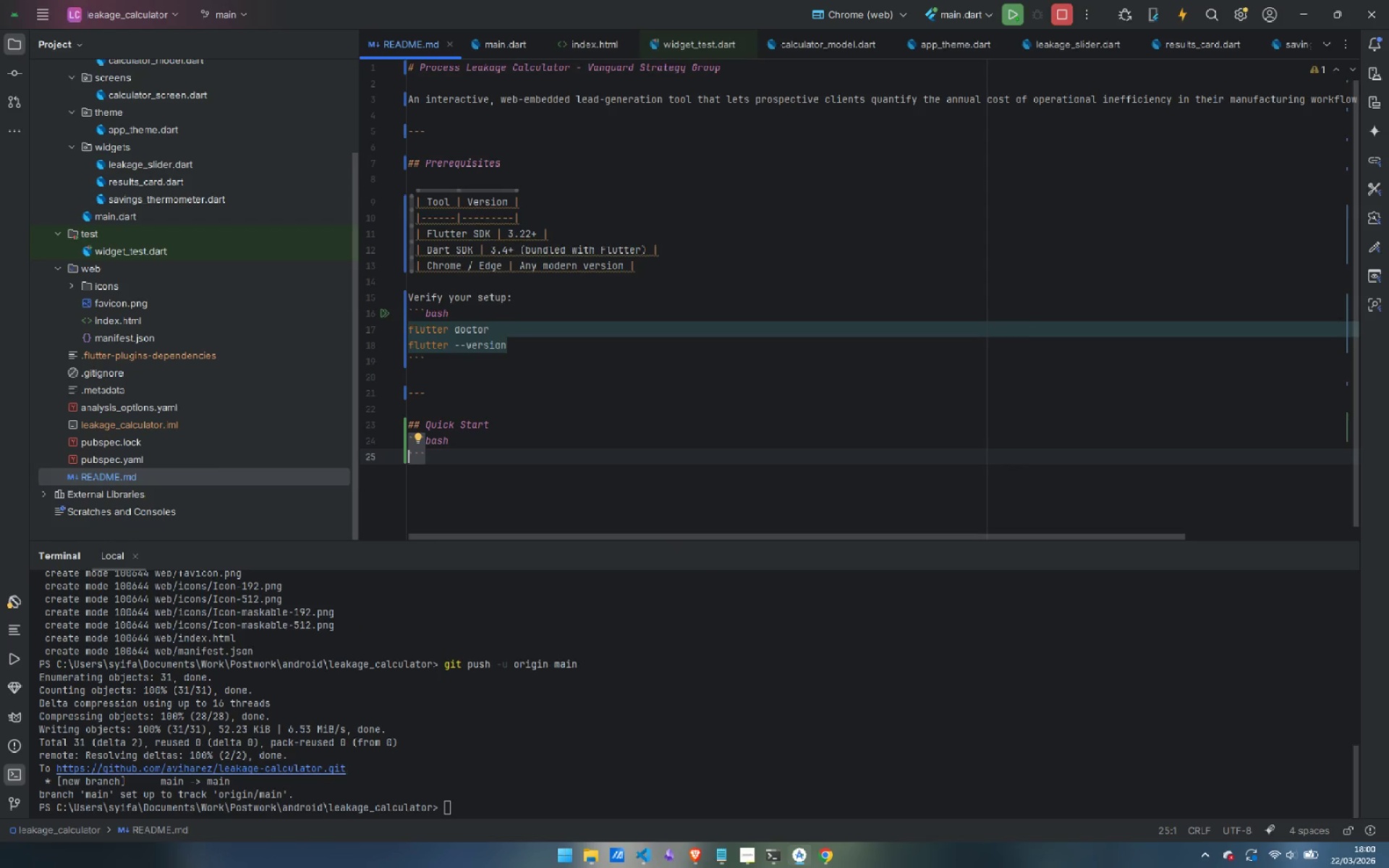 
key(Enter)
 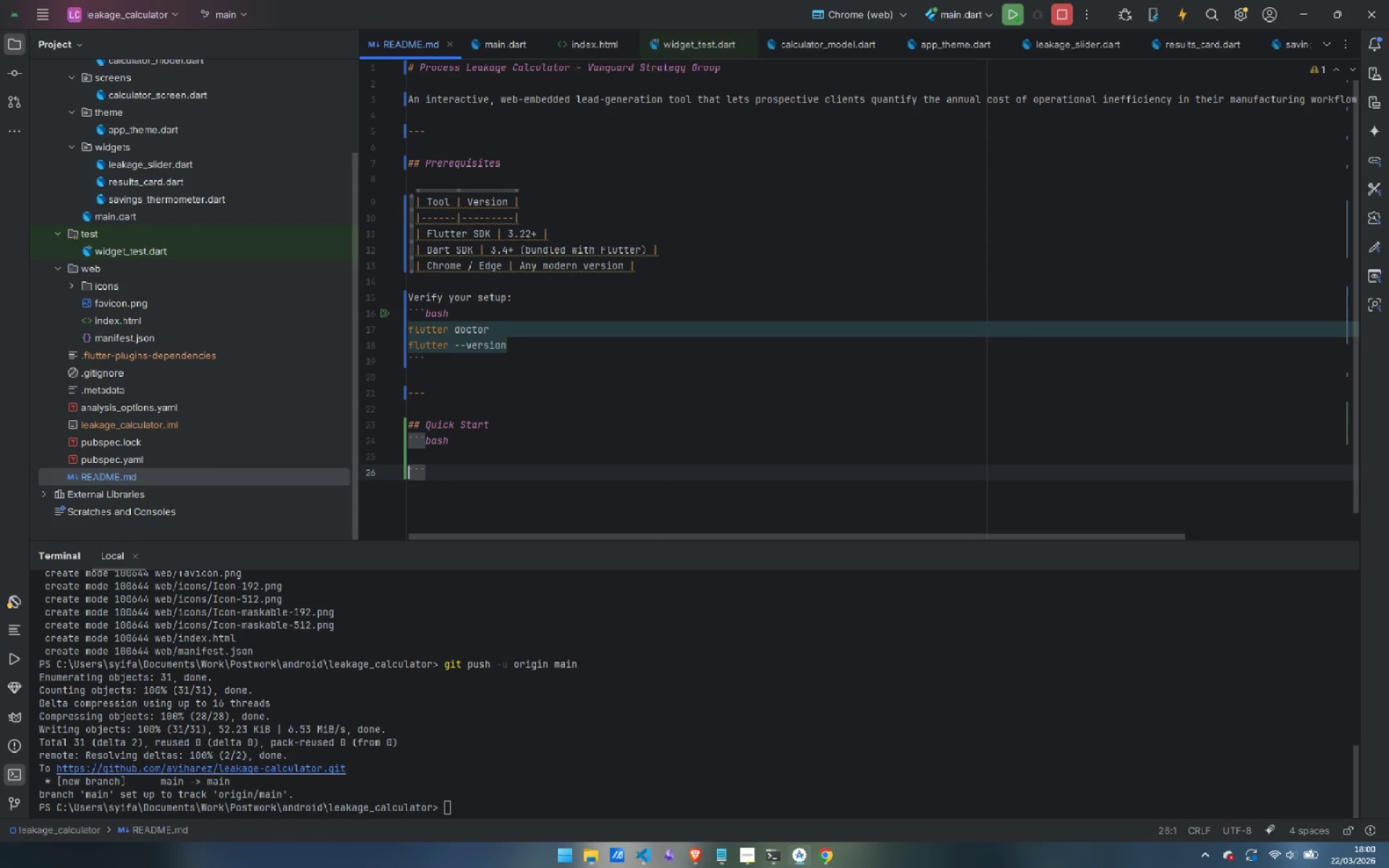 
key(ArrowDown)
 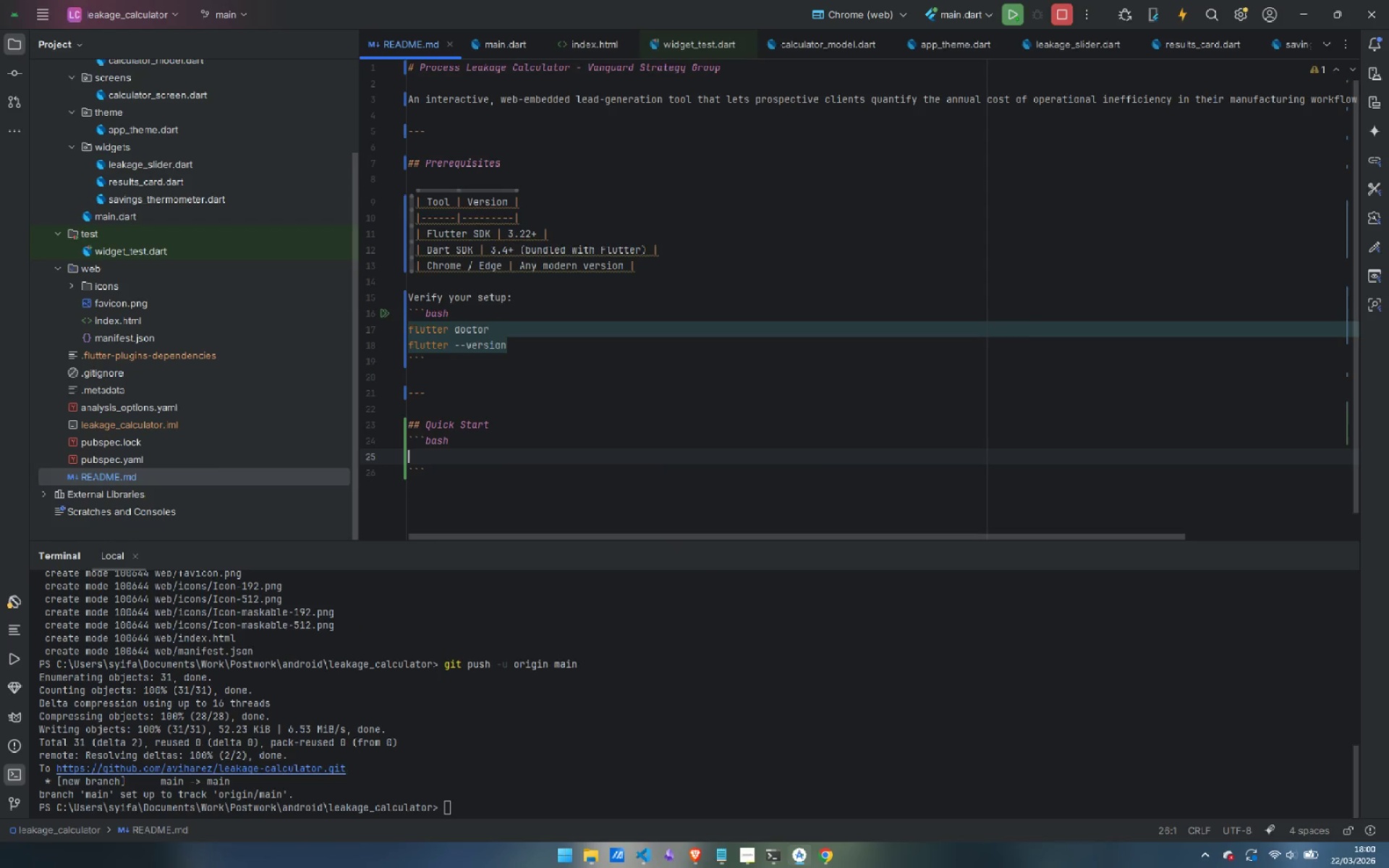 
key(ArrowUp)
 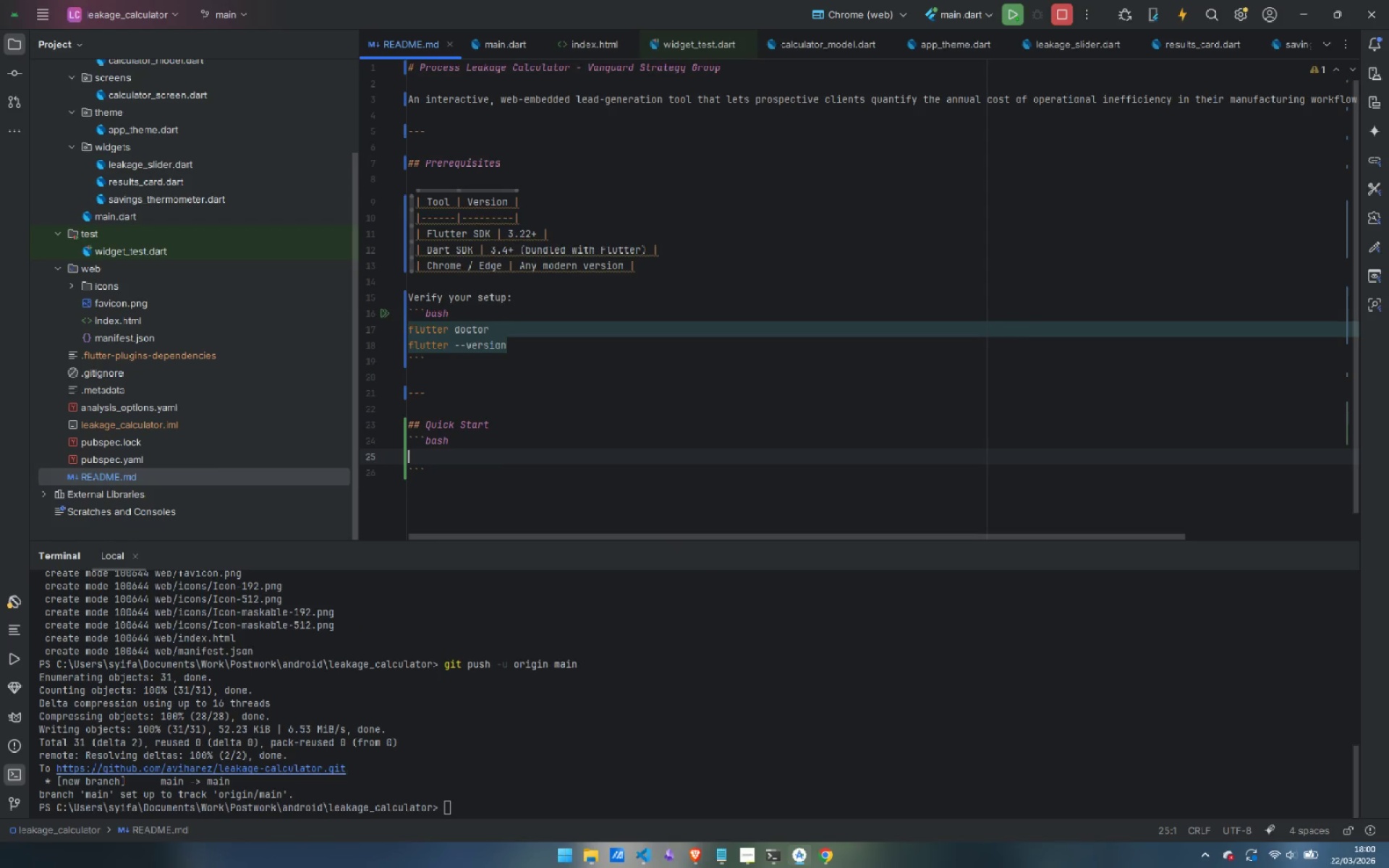 
type(# 1. Clone / Op)
key(Backspace)
key(Backspace)
type(open the project)
 